 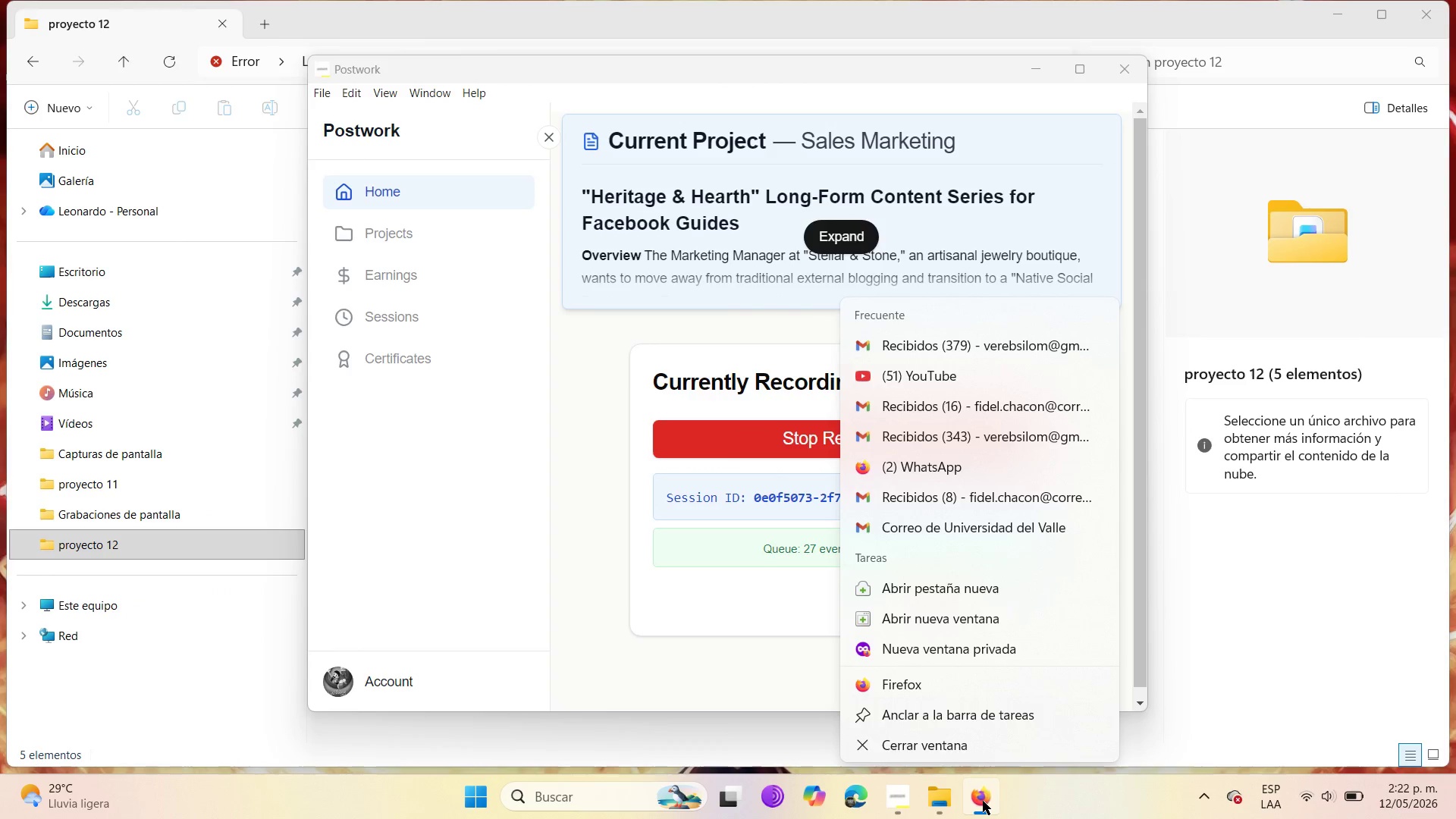 
right_click([983, 801])
 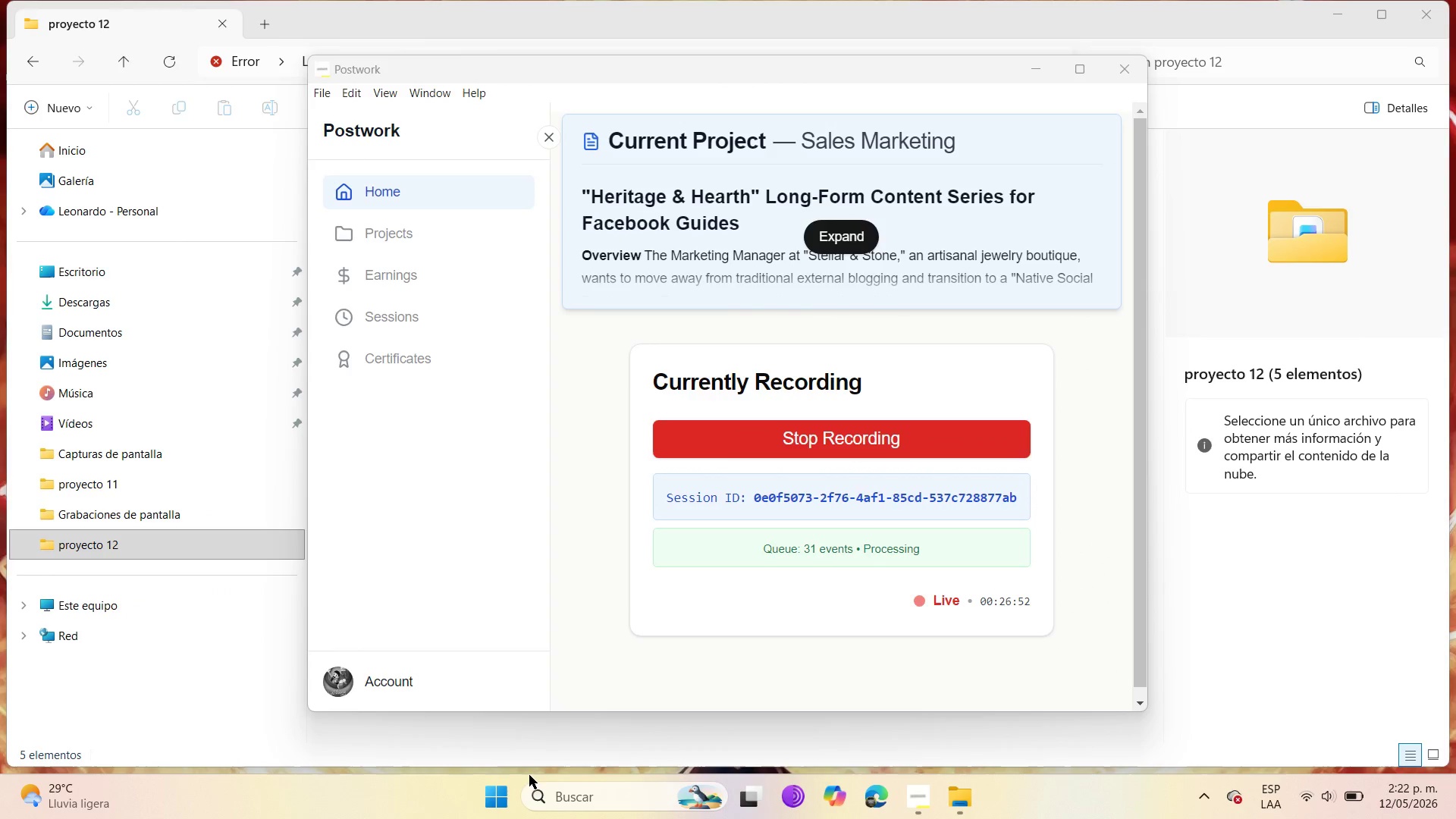 
left_click([510, 804])
 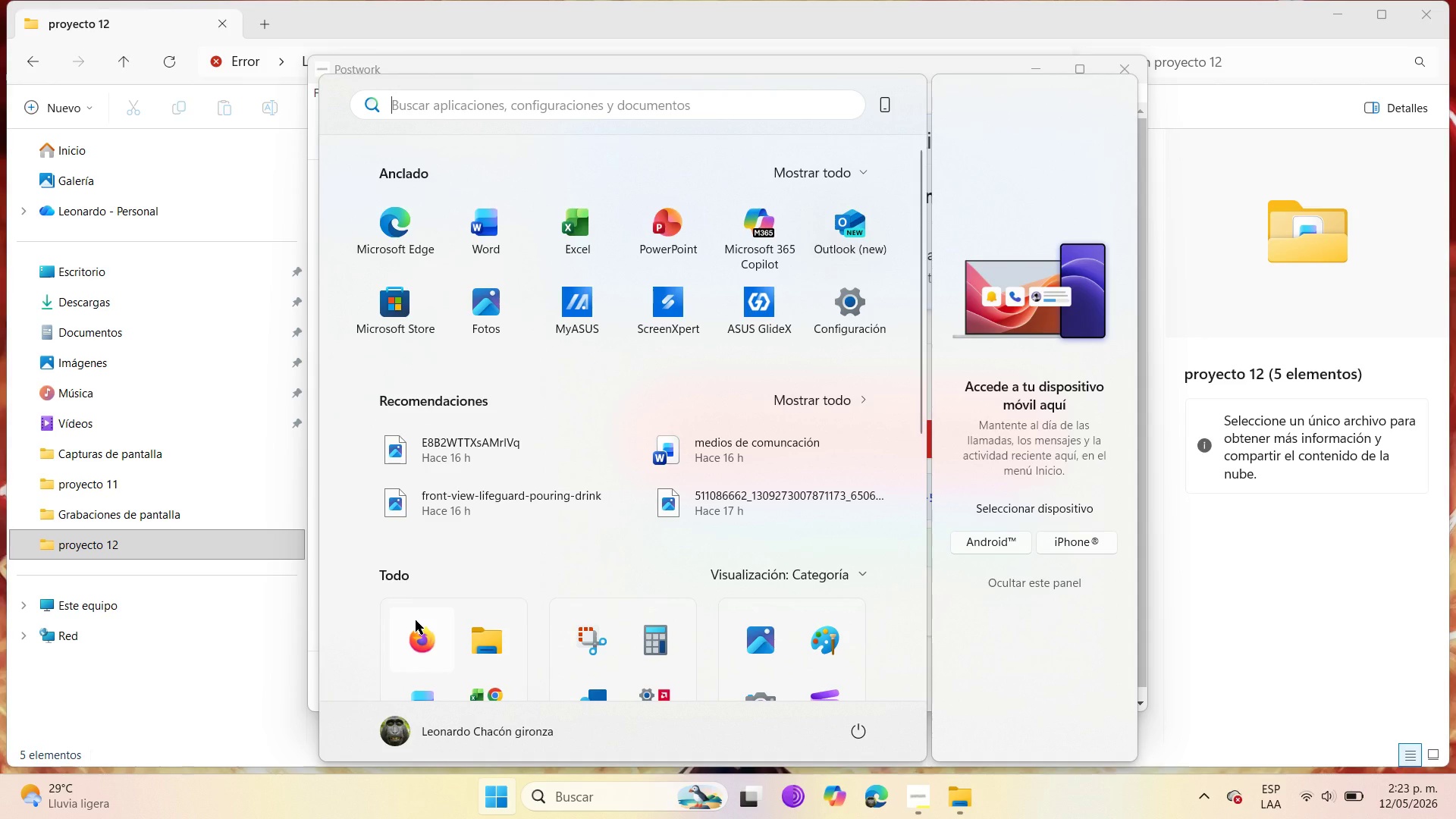 
wait(14.48)
 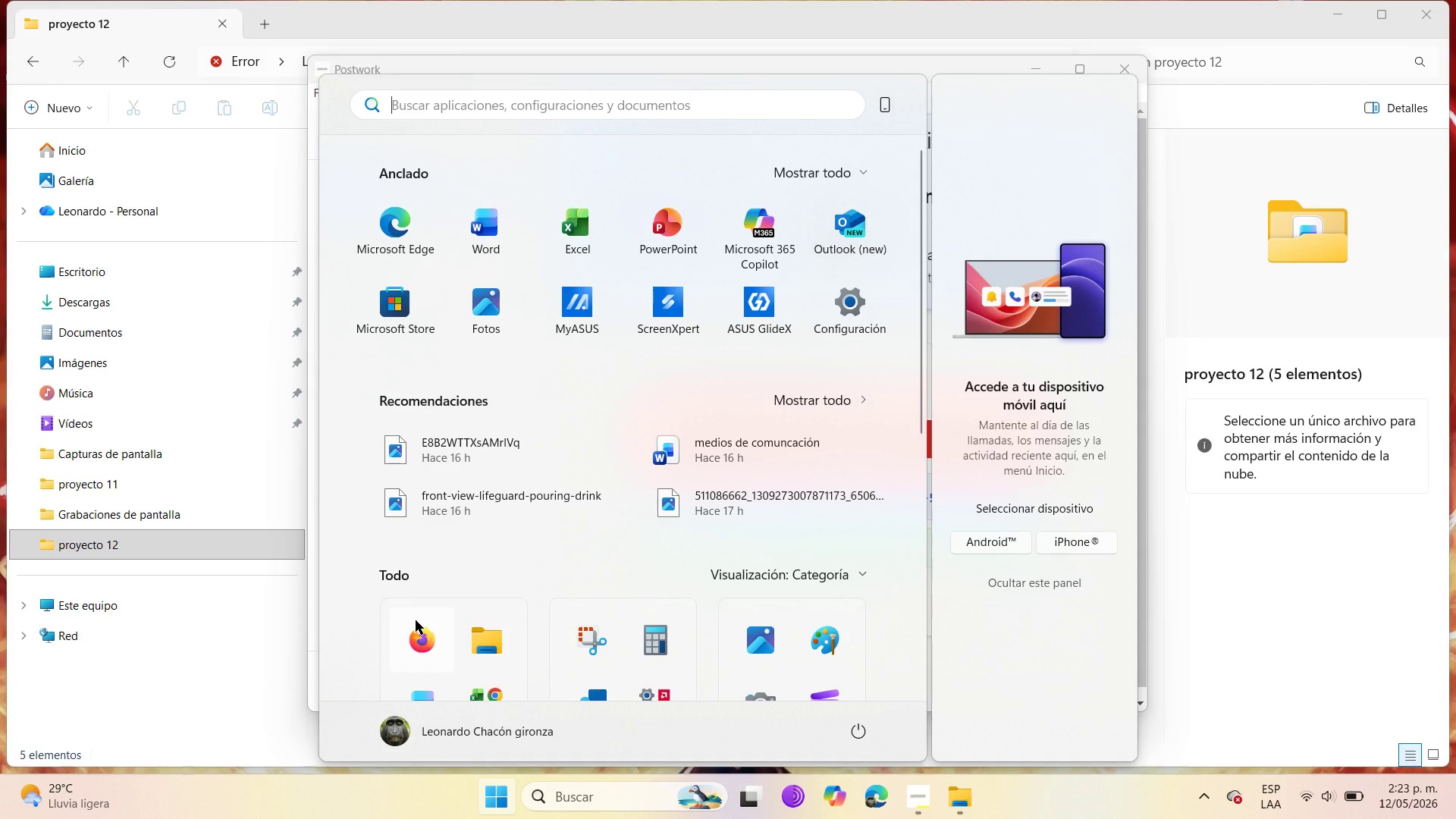 
left_click([412, 652])
 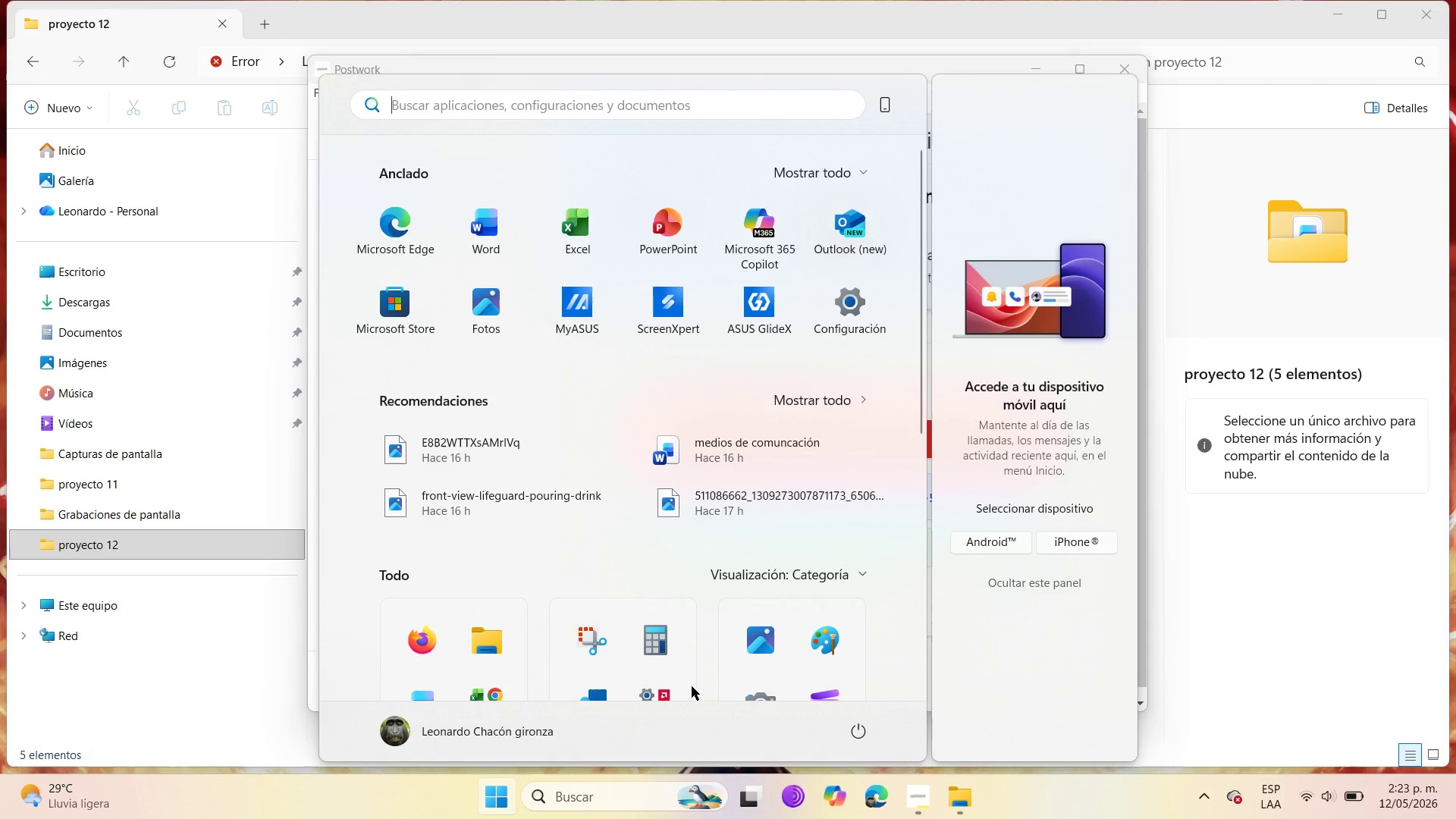 
double_click([412, 652])
 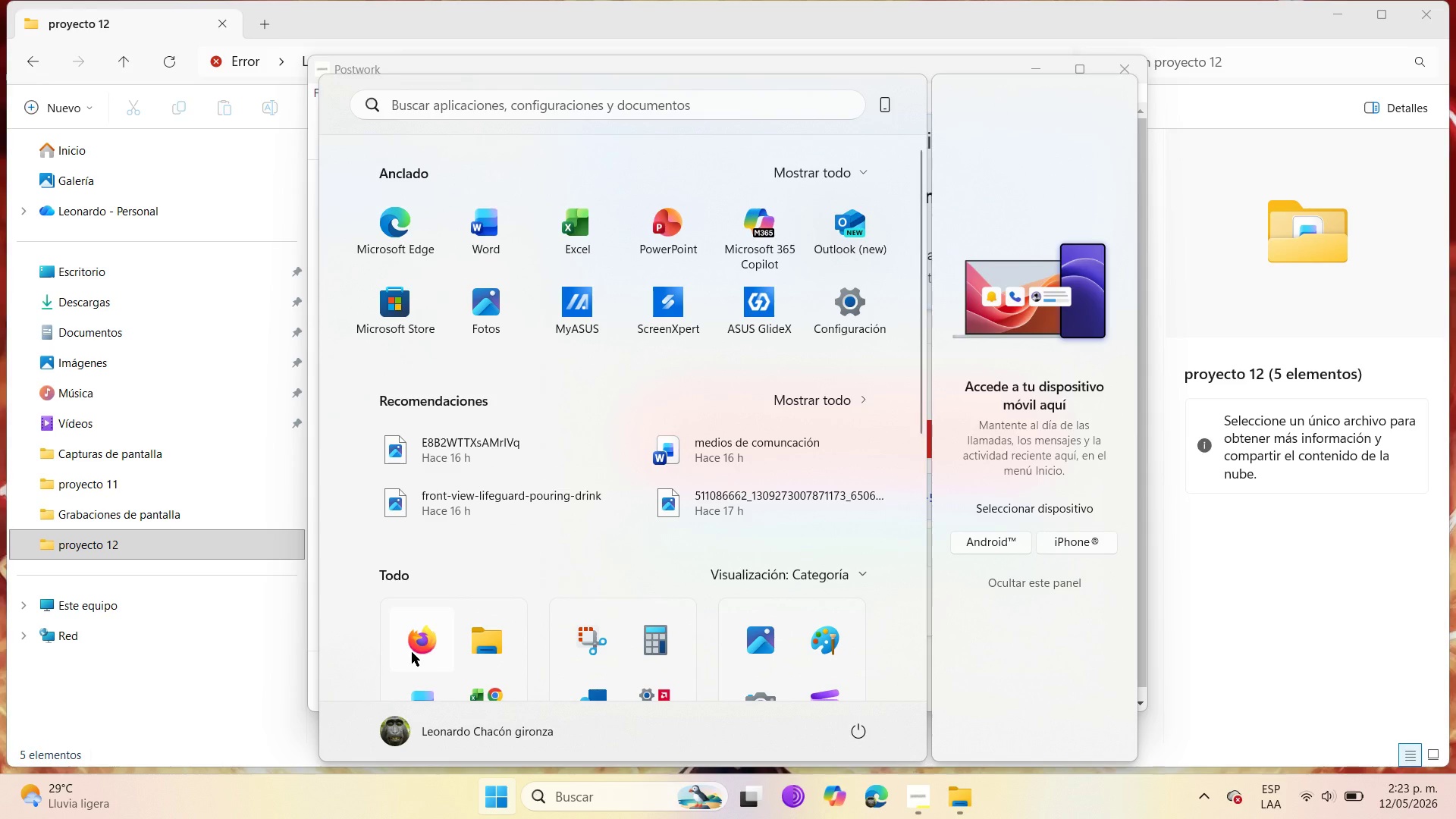 
double_click([430, 639])
 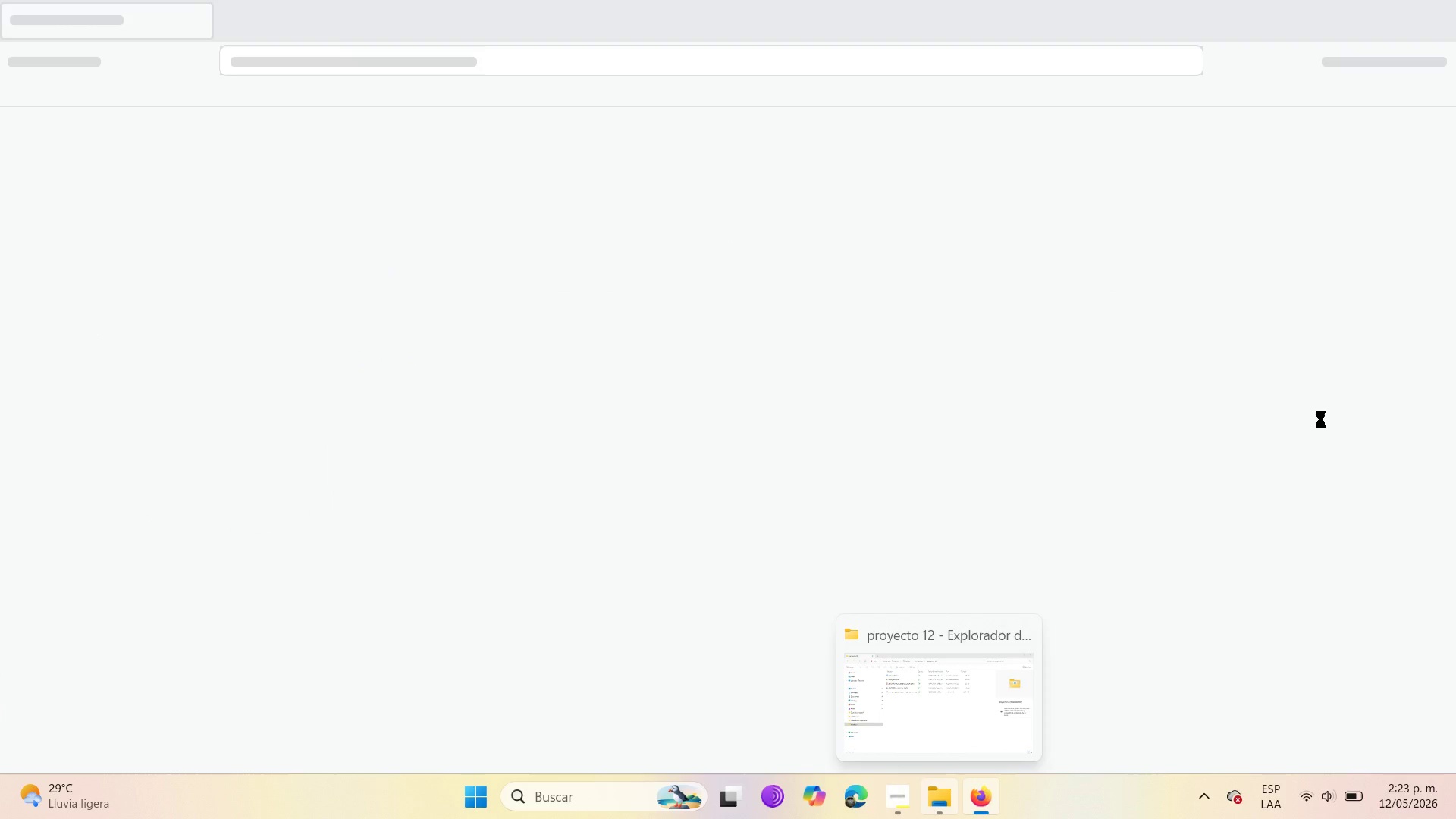 
wait(9.83)
 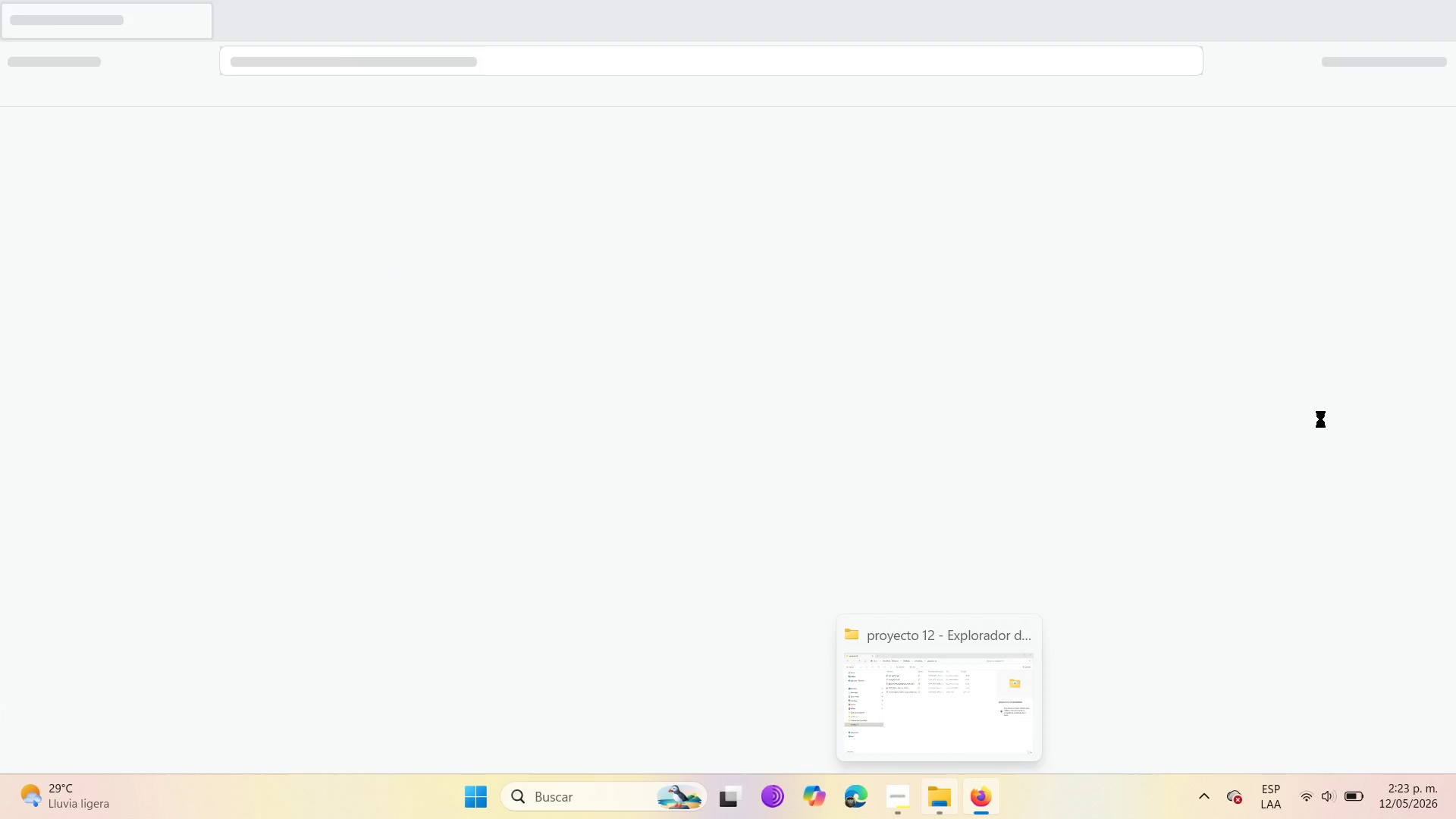 
left_click([1425, 31])
 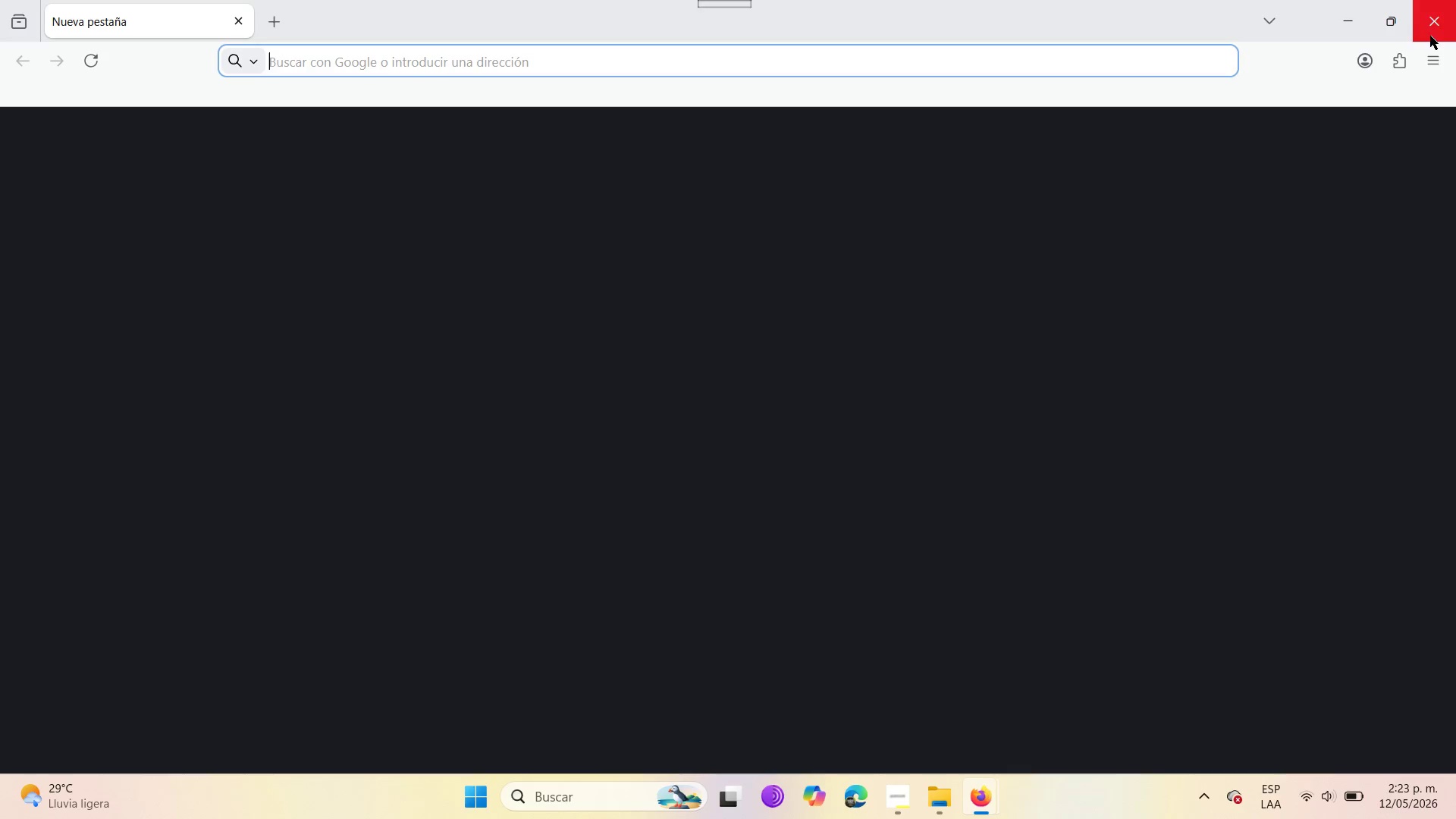 
left_click([1438, 68])
 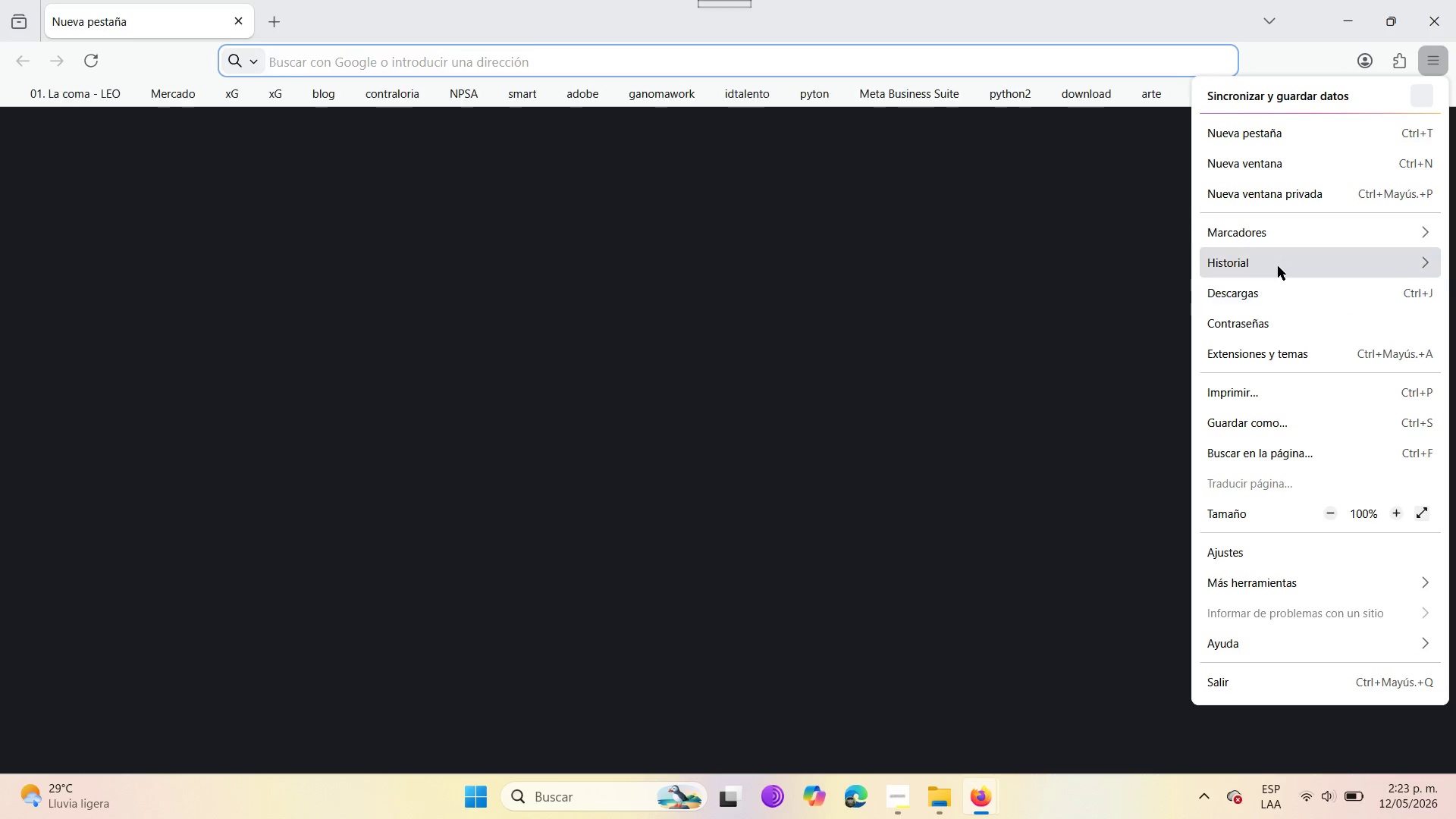 
left_click([1278, 266])
 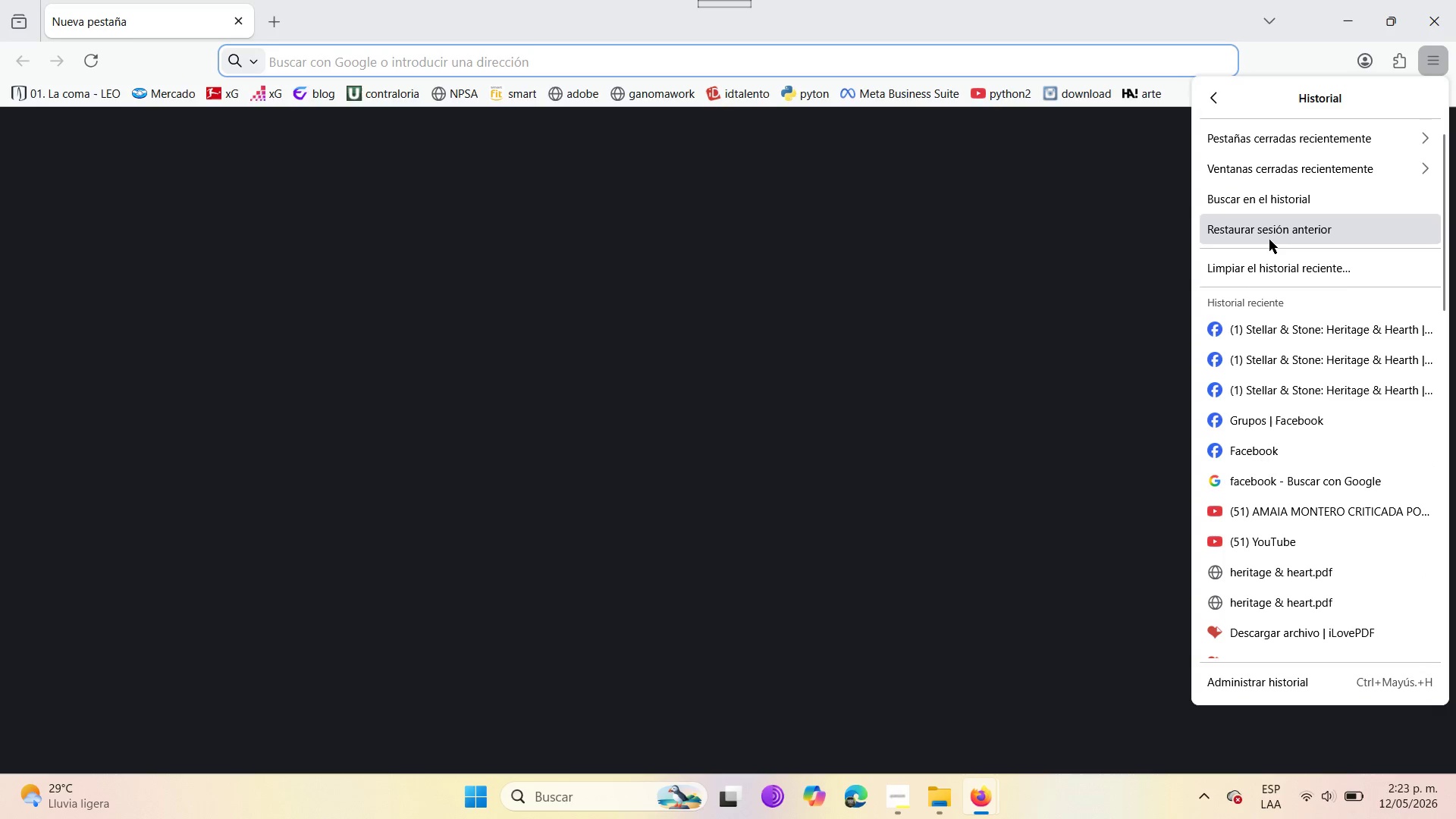 
left_click([1269, 237])
 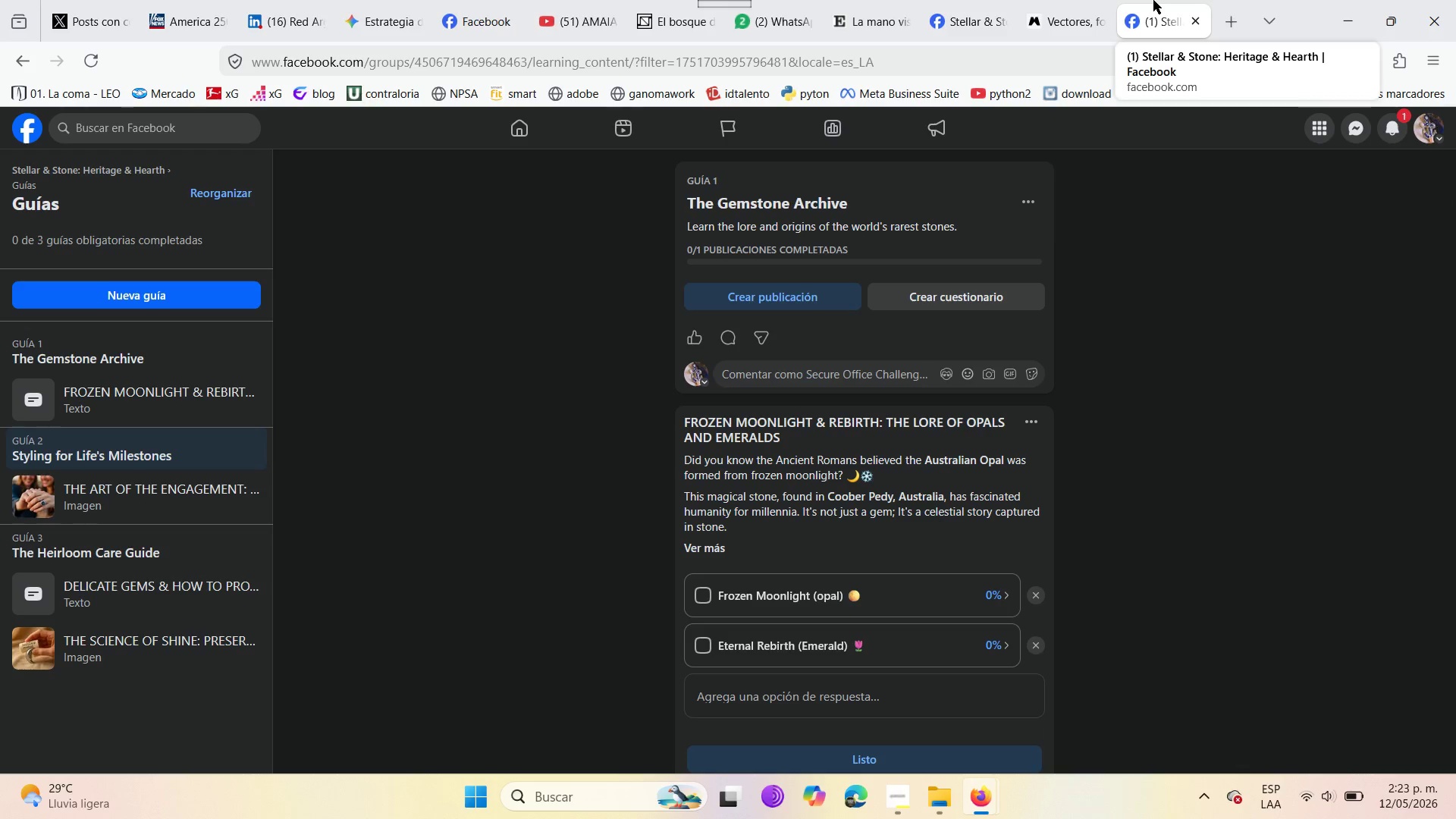 
wait(21.0)
 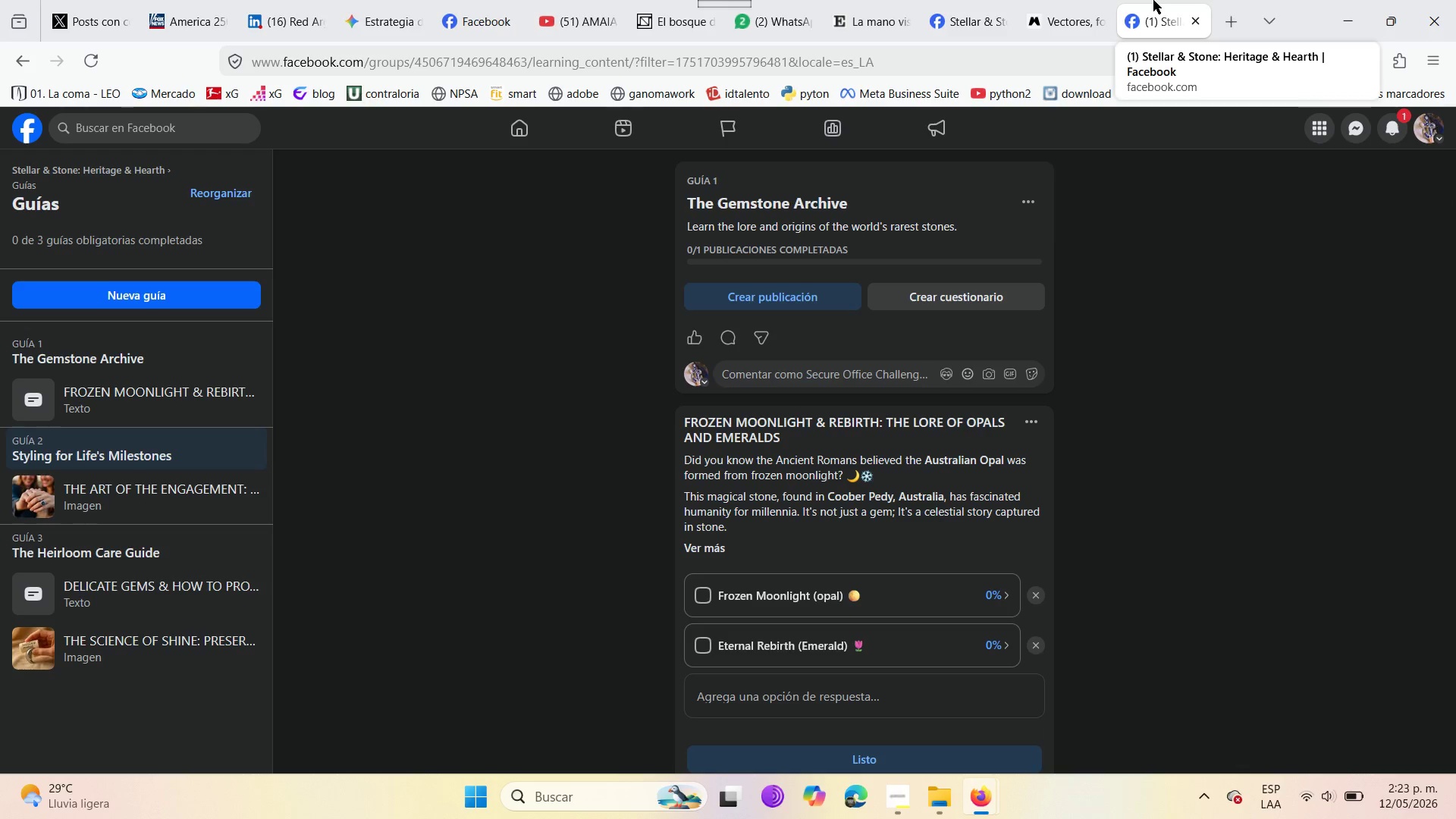 
scroll: coordinate [775, 479], scroll_direction: down, amount: 13.0
 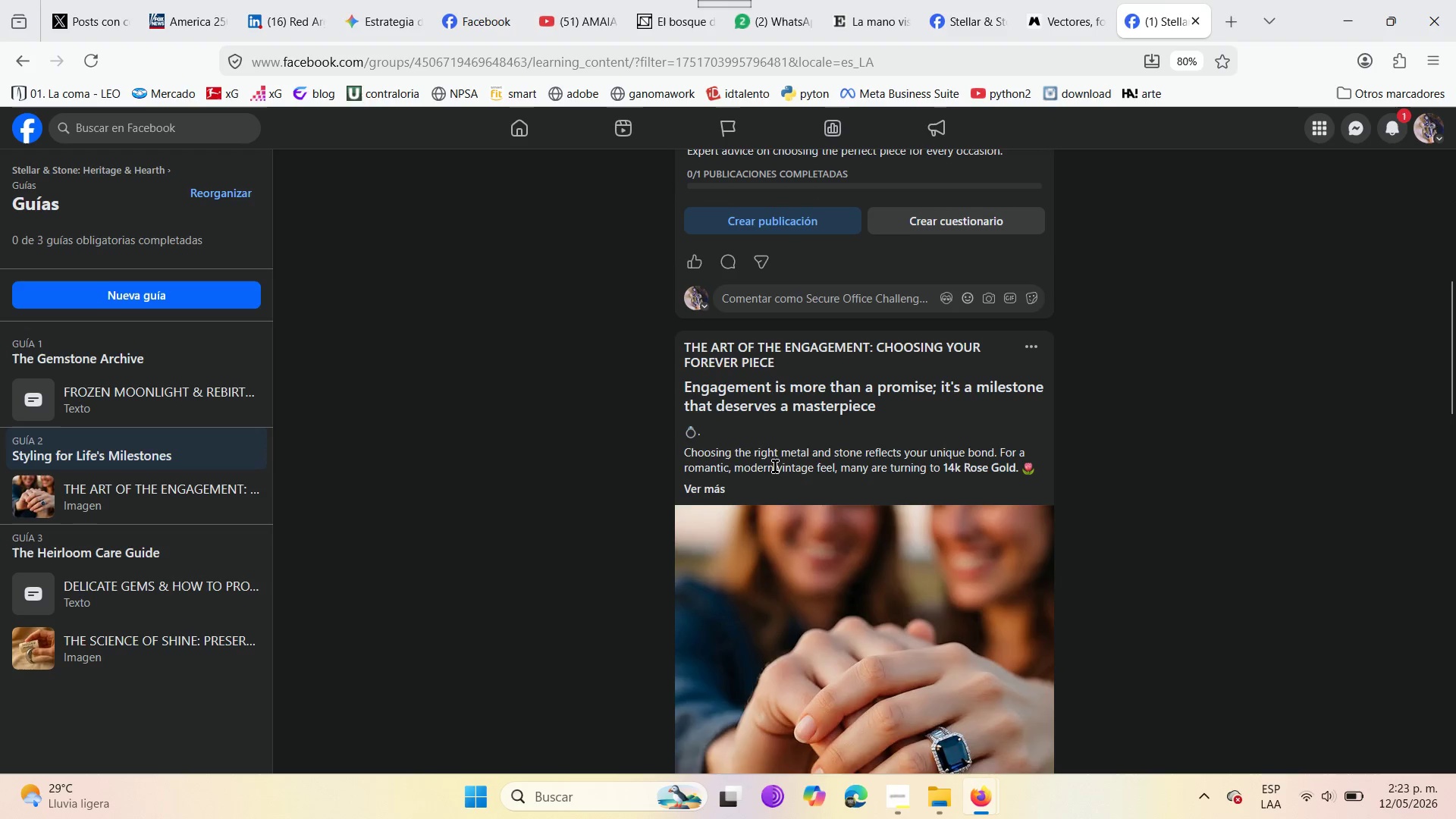 
scroll: coordinate [775, 466], scroll_direction: up, amount: 5.0
 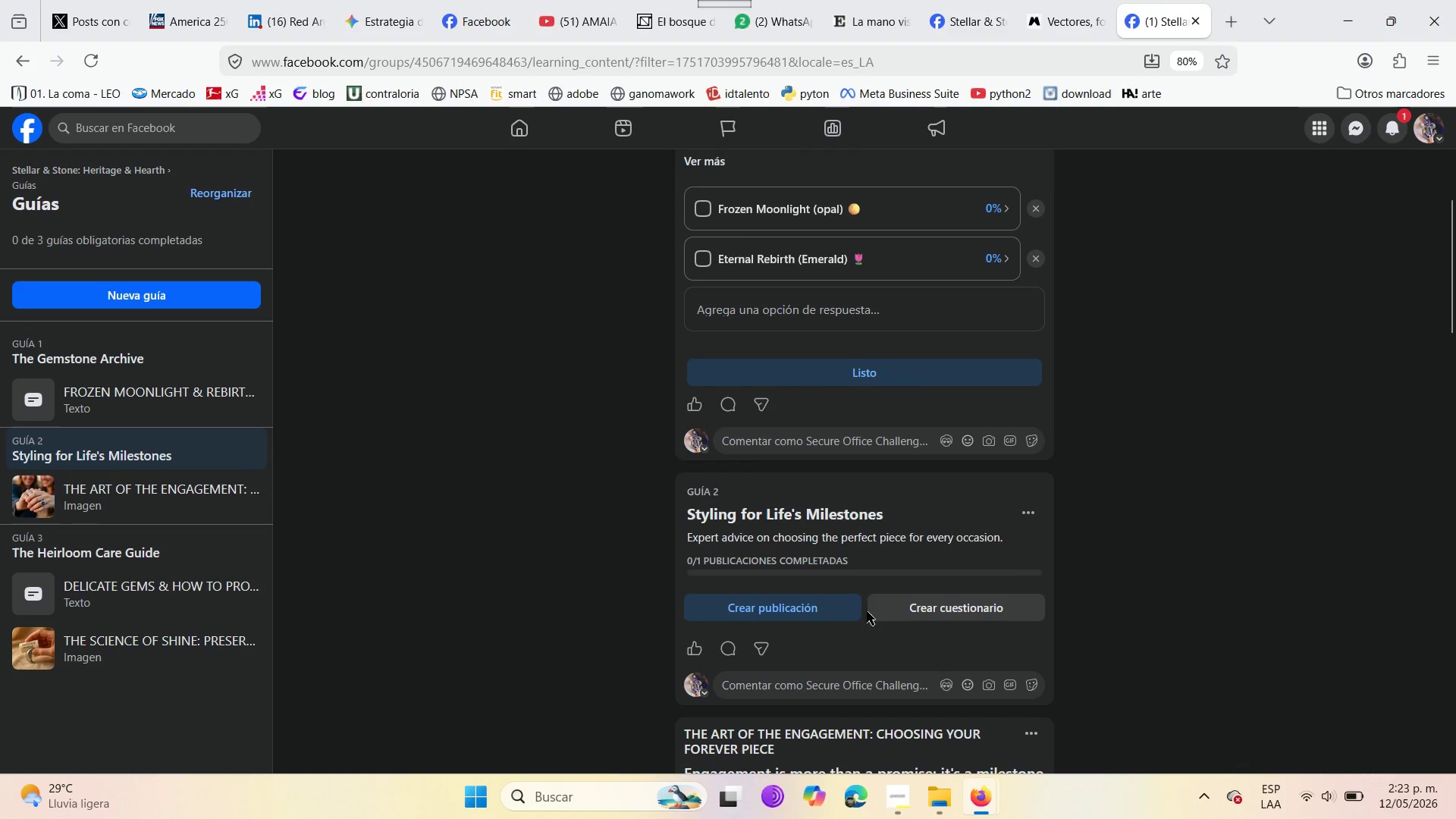 
scroll: coordinate [830, 591], scroll_direction: down, amount: 3.0
 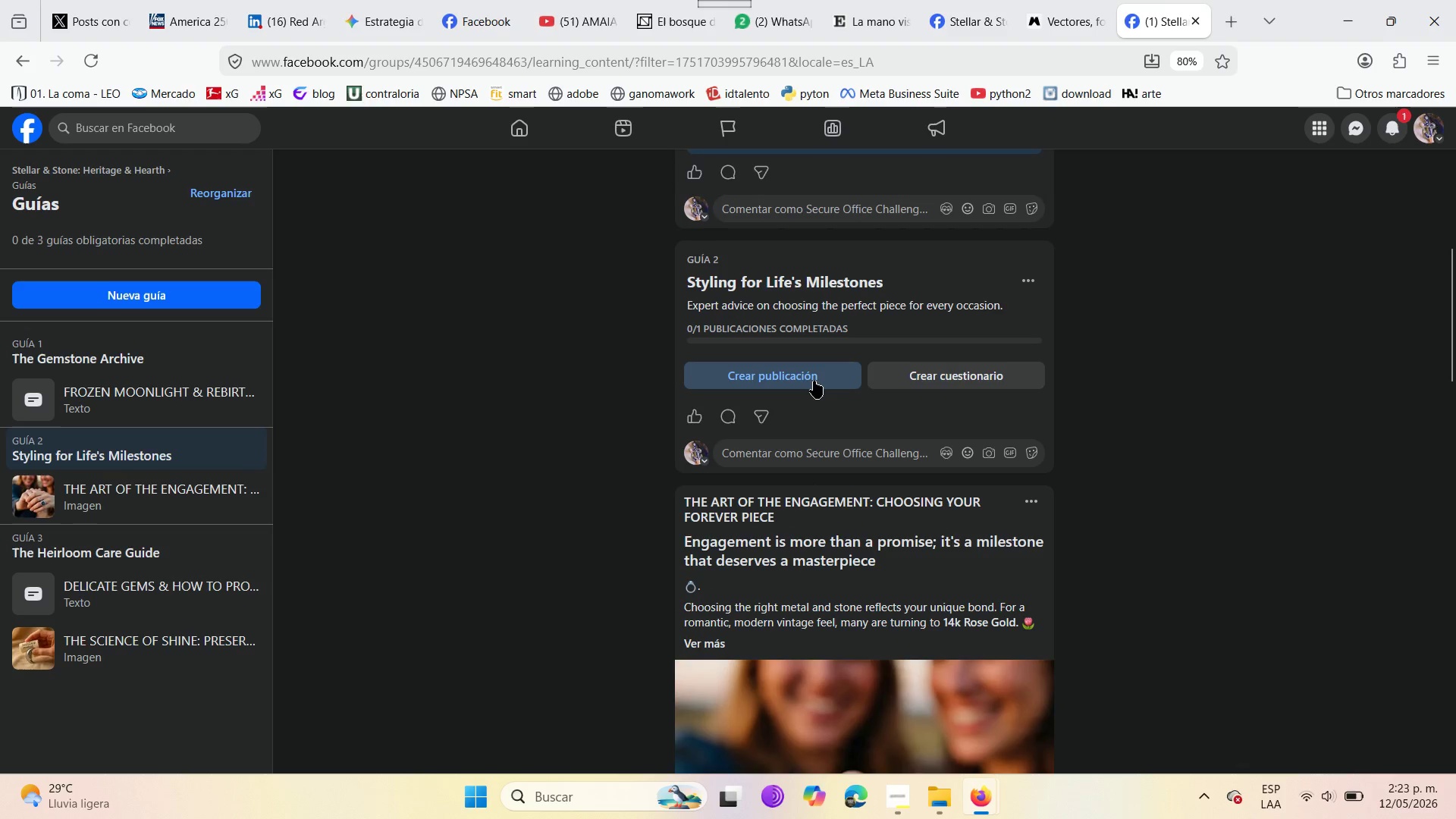 
left_click([814, 375])
 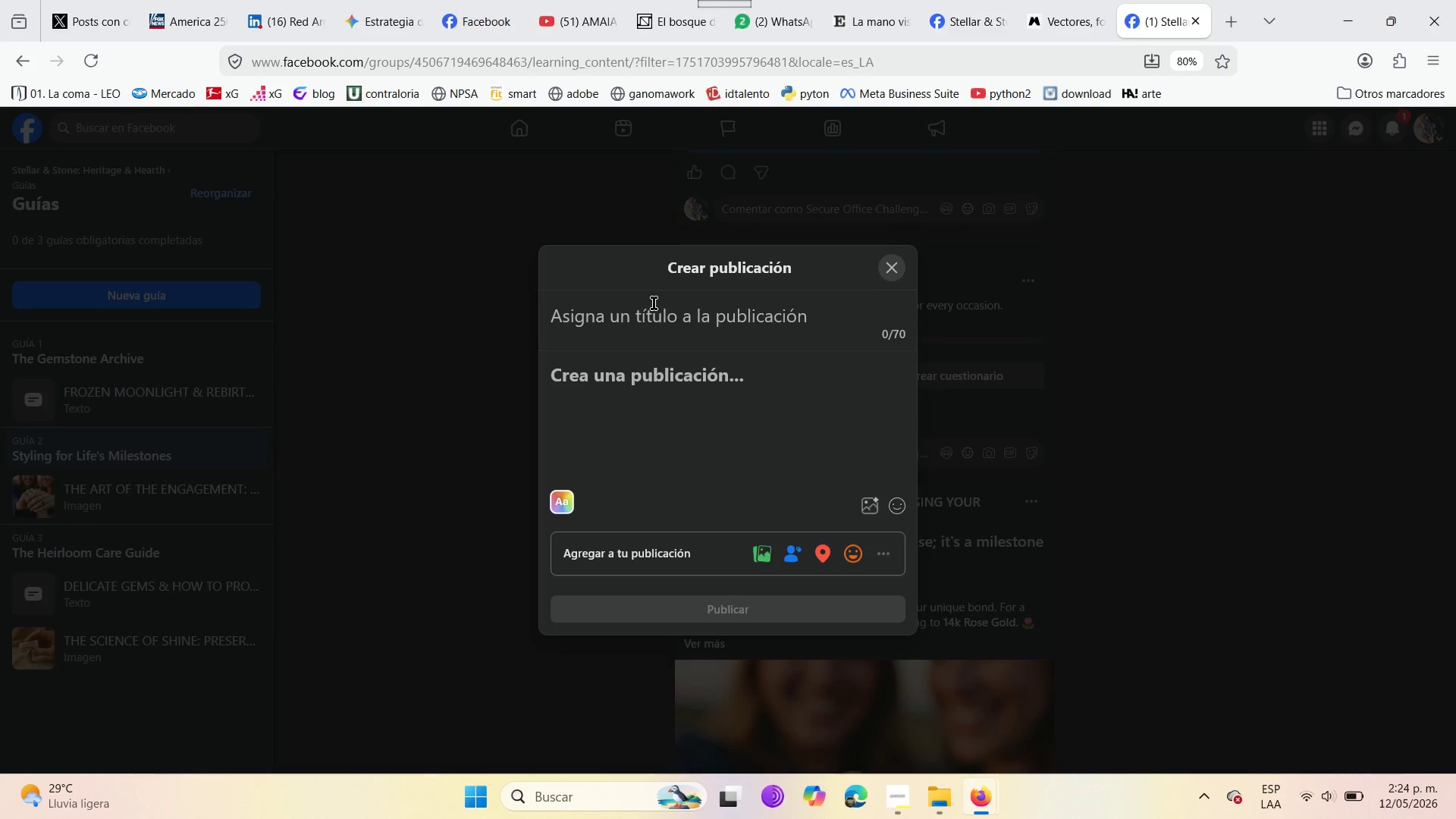 
wait(7.5)
 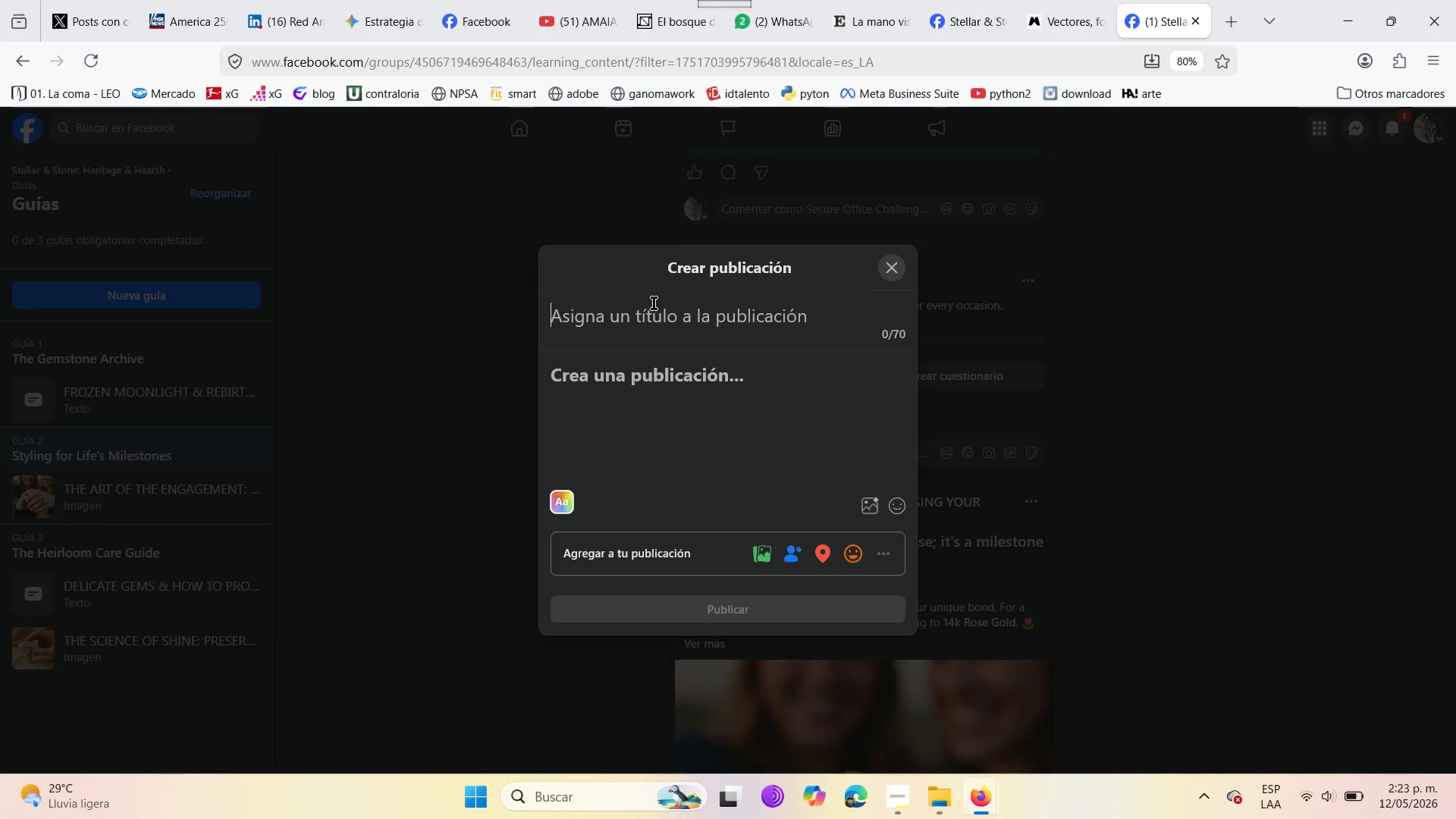 
type(STYLING FOR LIFE)
 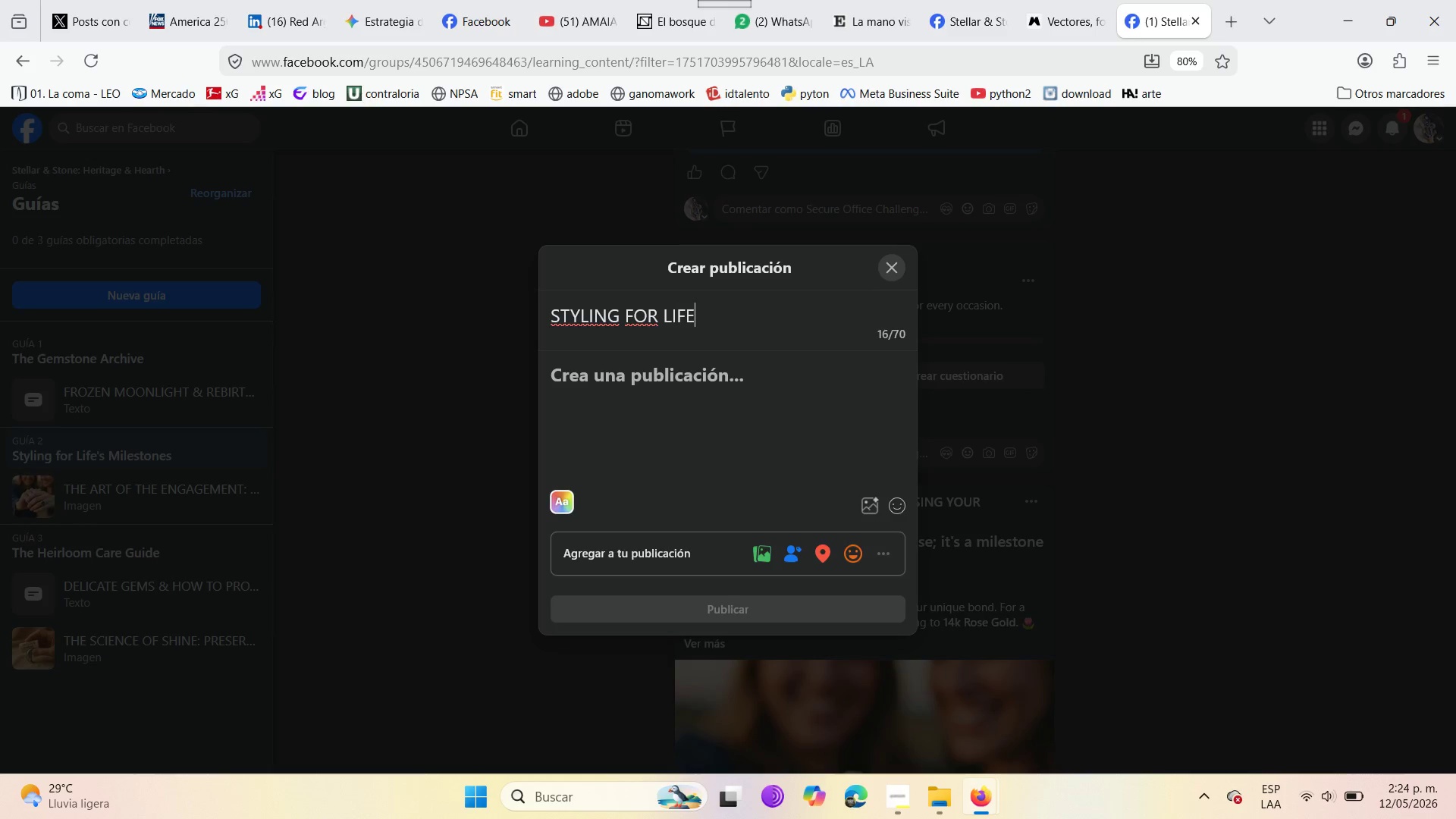 
type([S MILESTONE )
key(Backspace)
type(S )
 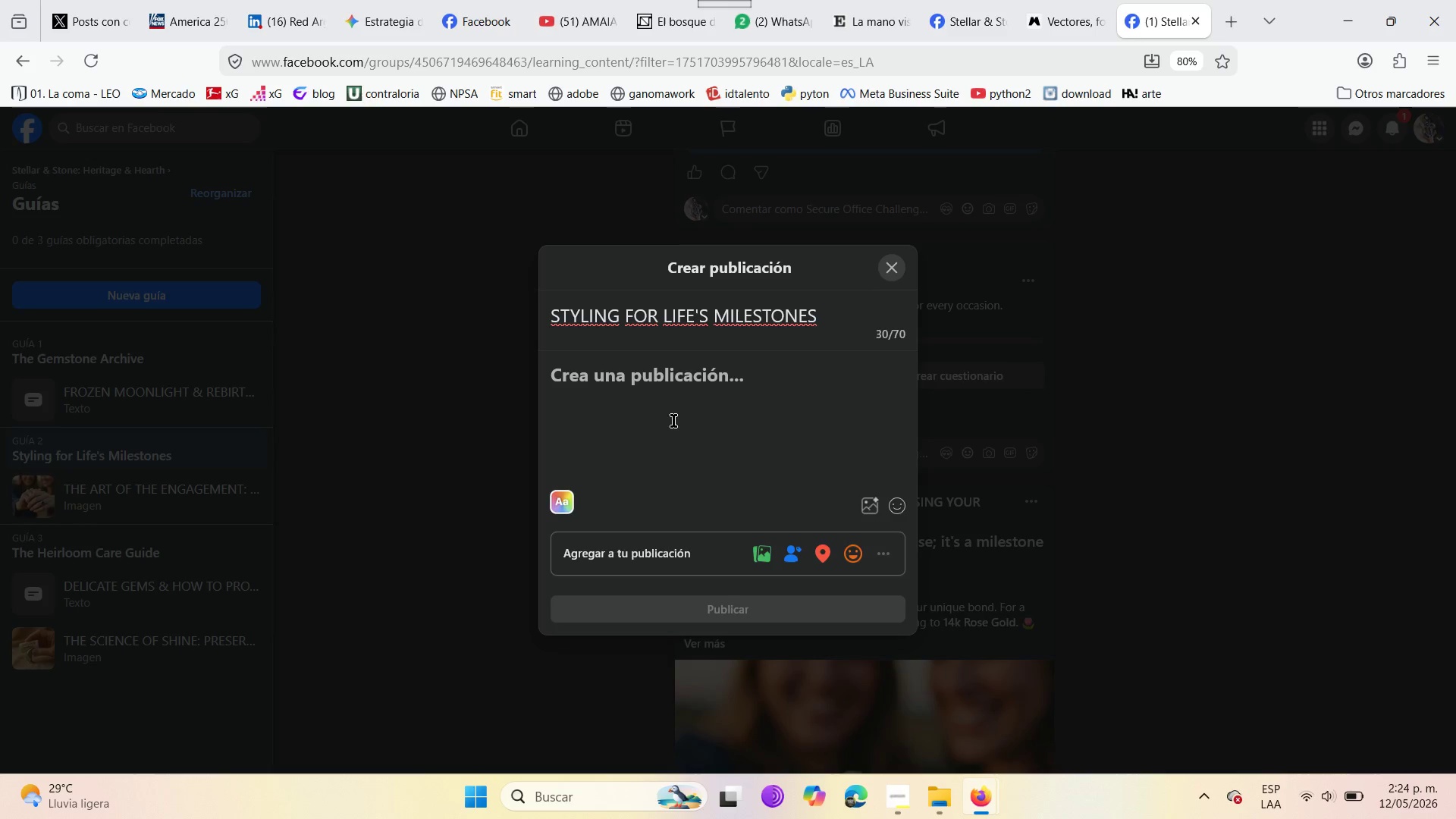 
left_click([633, 388])
 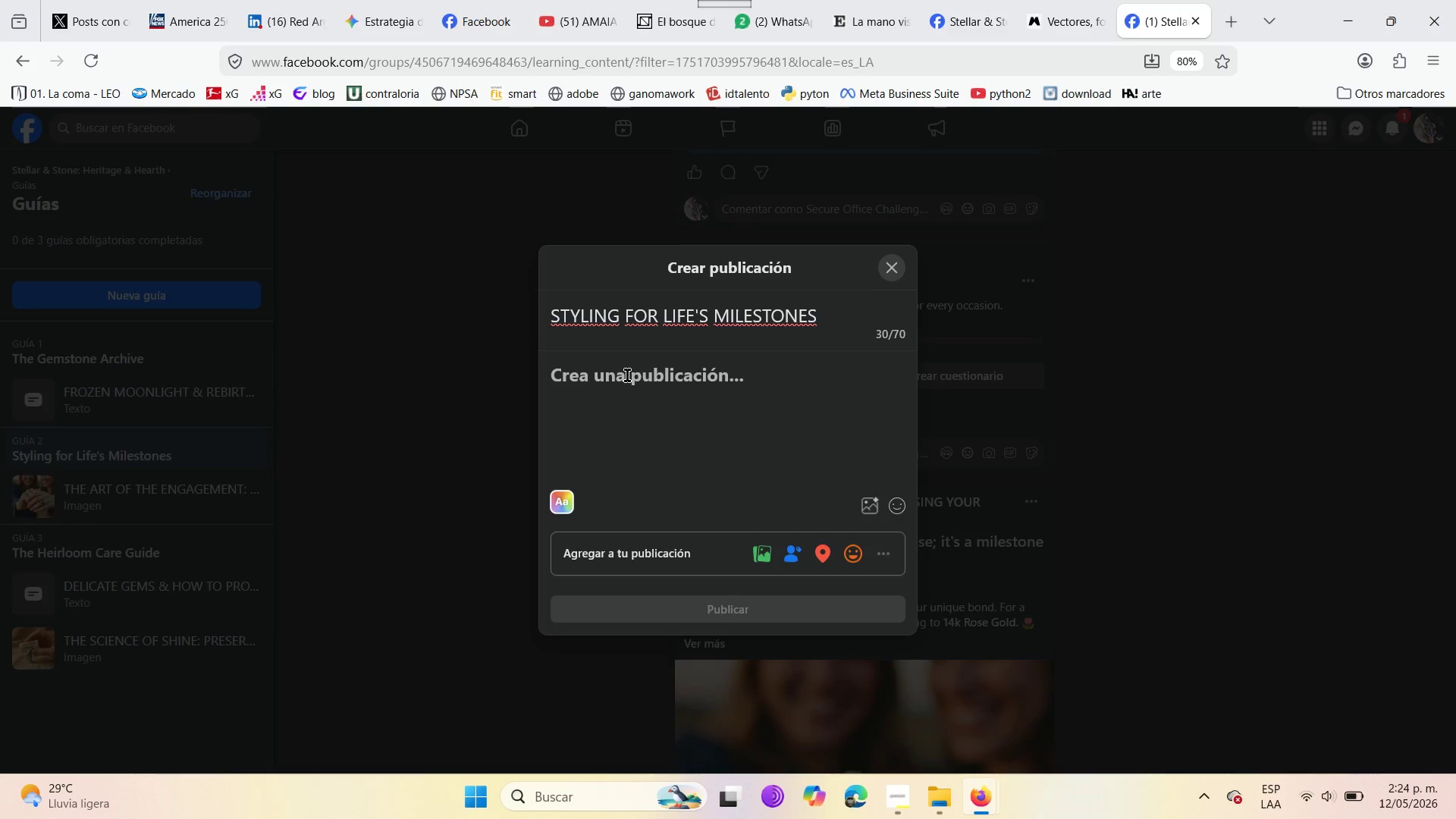 
left_click([627, 375])
 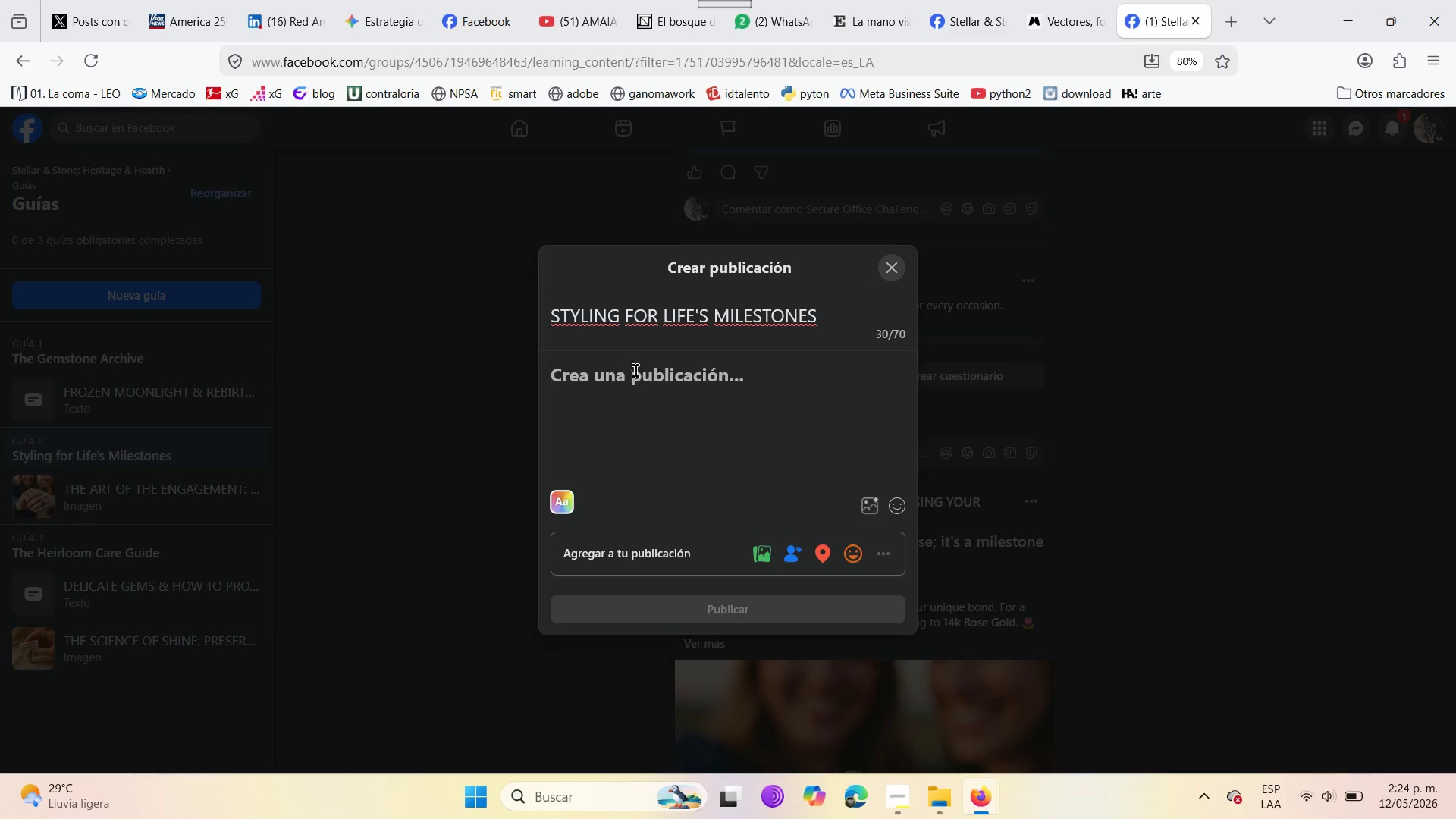 
left_click_drag(start_coordinate=[830, 321], to_coordinate=[555, 338])
 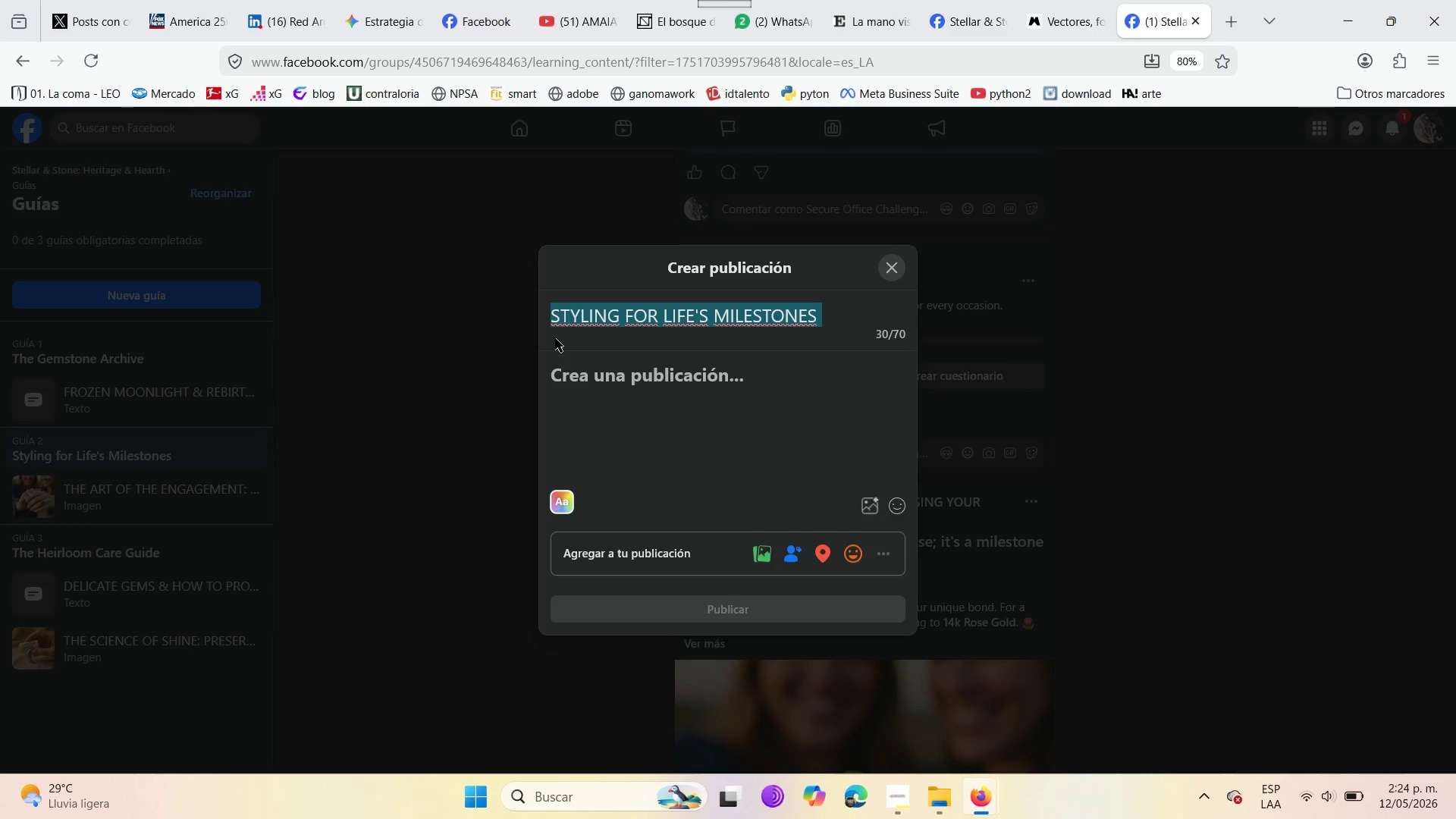 
key(Backspace)
type(The )
key(Backspace)
key(Backspace)
key(Backspace)
key(Backspace)
key(Backspace)
type(the anniversary glow )
key(Backspace)
type(> )
 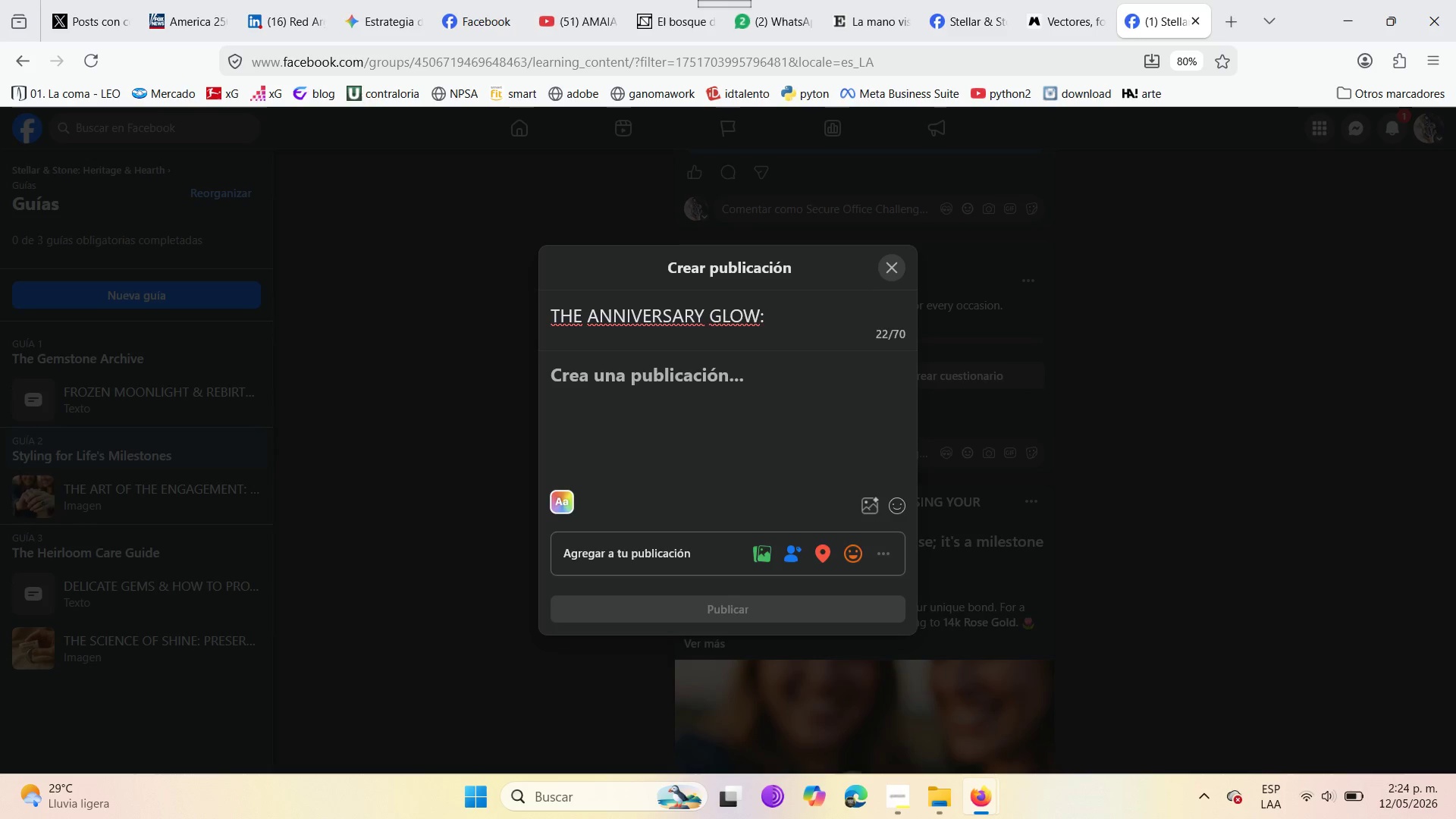 
type(investing timekess )
key(Backspace)
key(Backspace)
key(Backspace)
key(Backspace)
key(Backspace)
type(less symbols )
key(Backspace)
 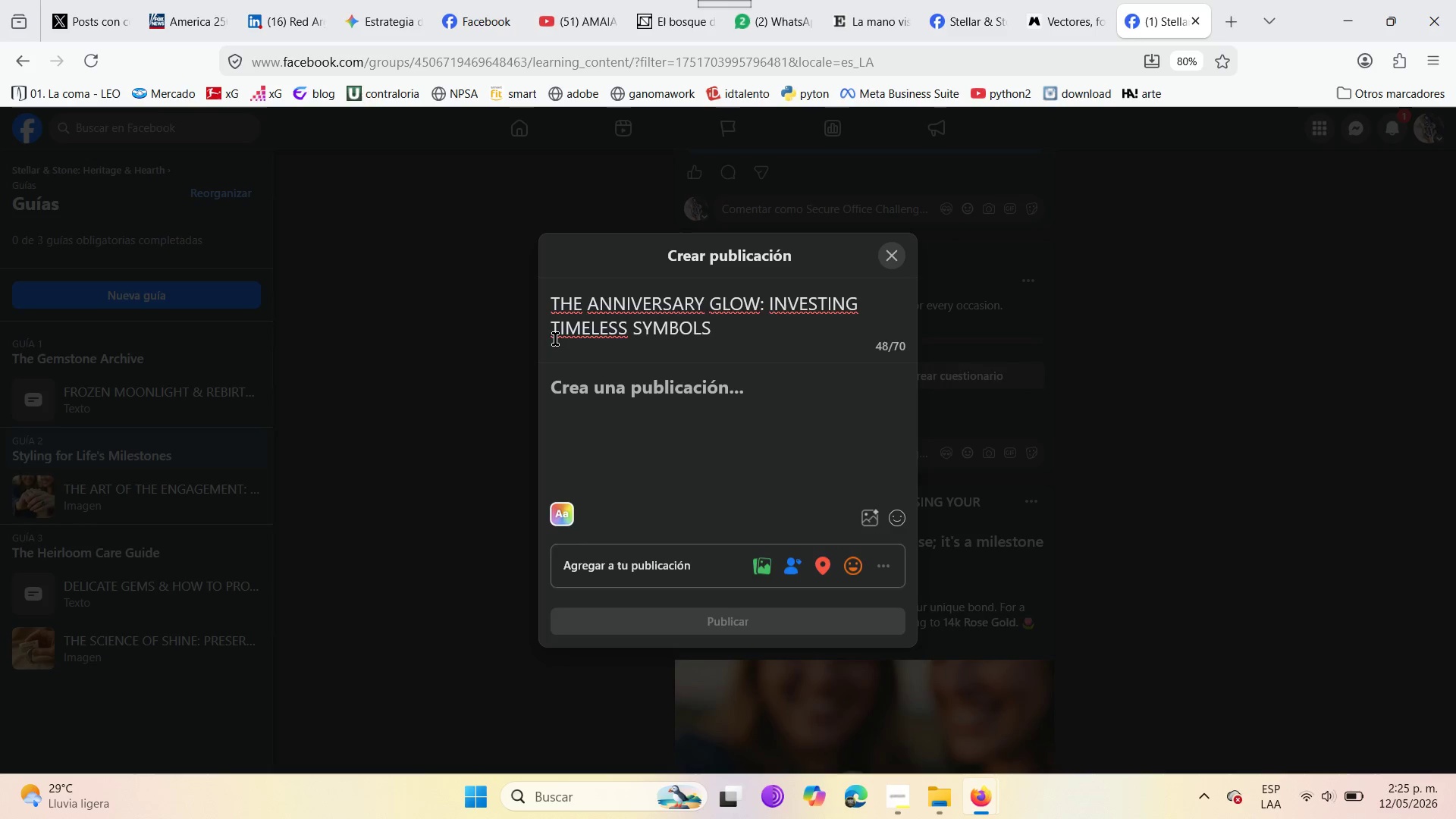 
left_click([586, 374])
 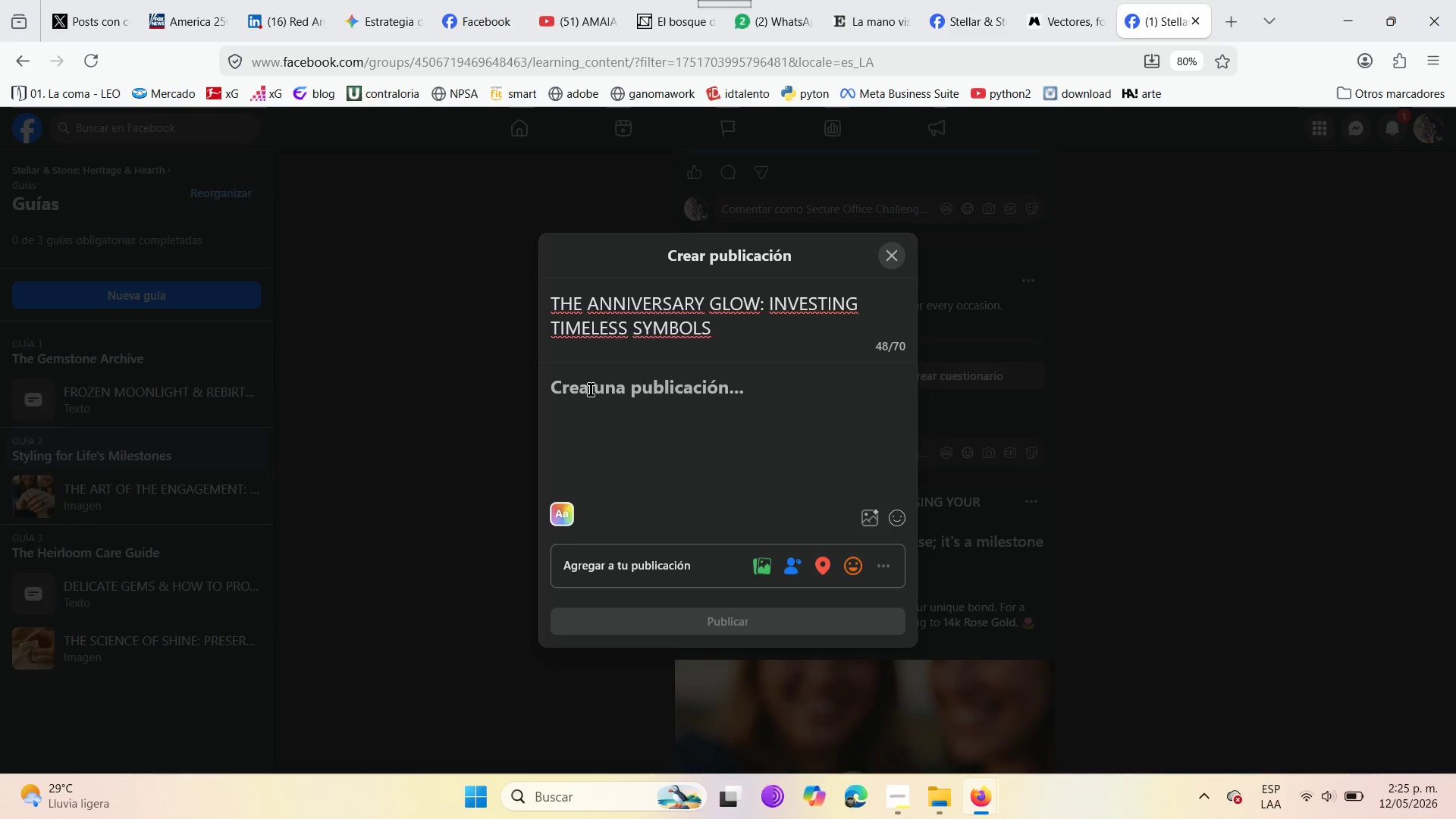 
left_click([591, 390])
 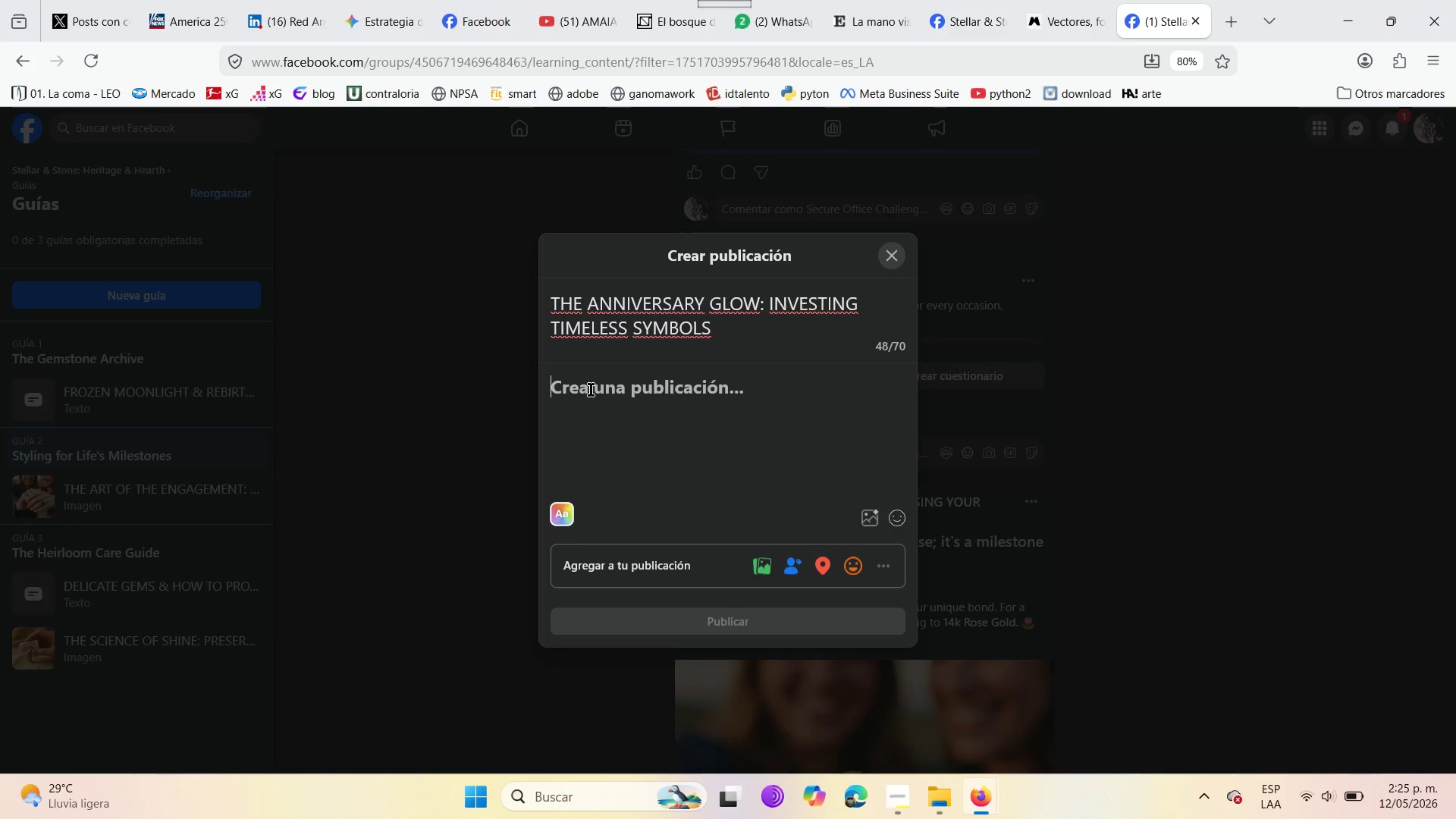 
type(every milestone has a r)
 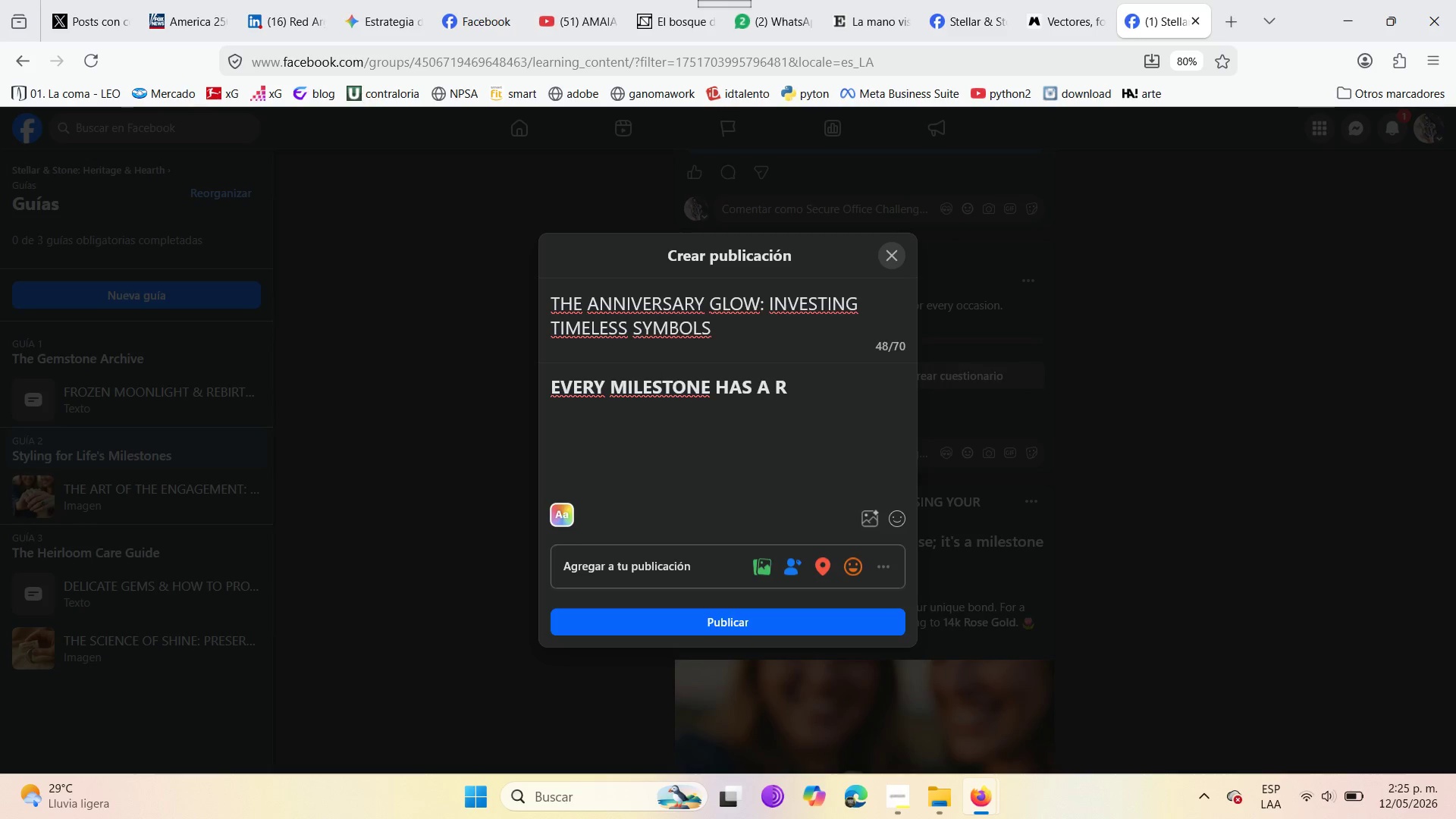 
type(adianc)
 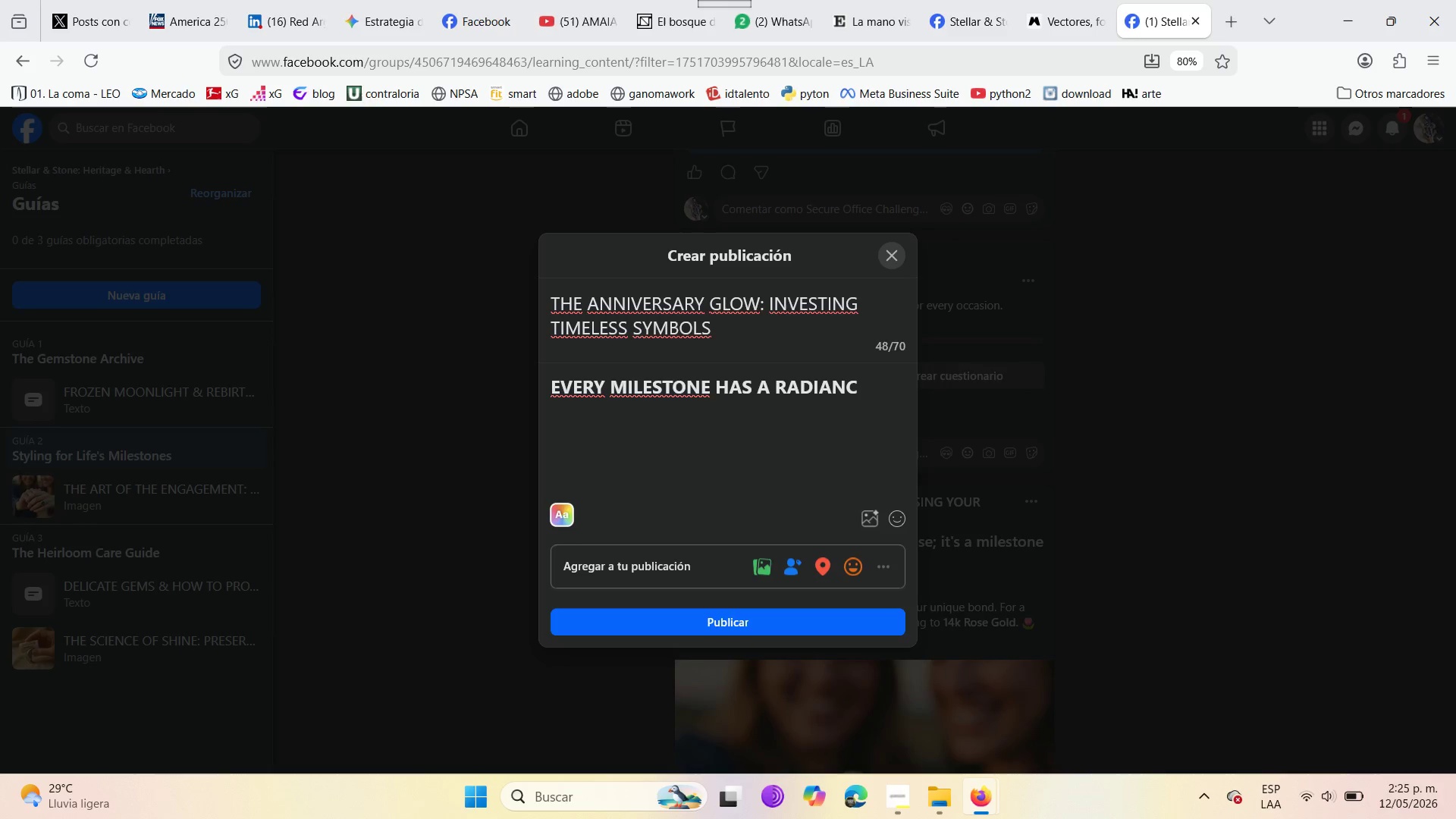 
type(e of its own )
 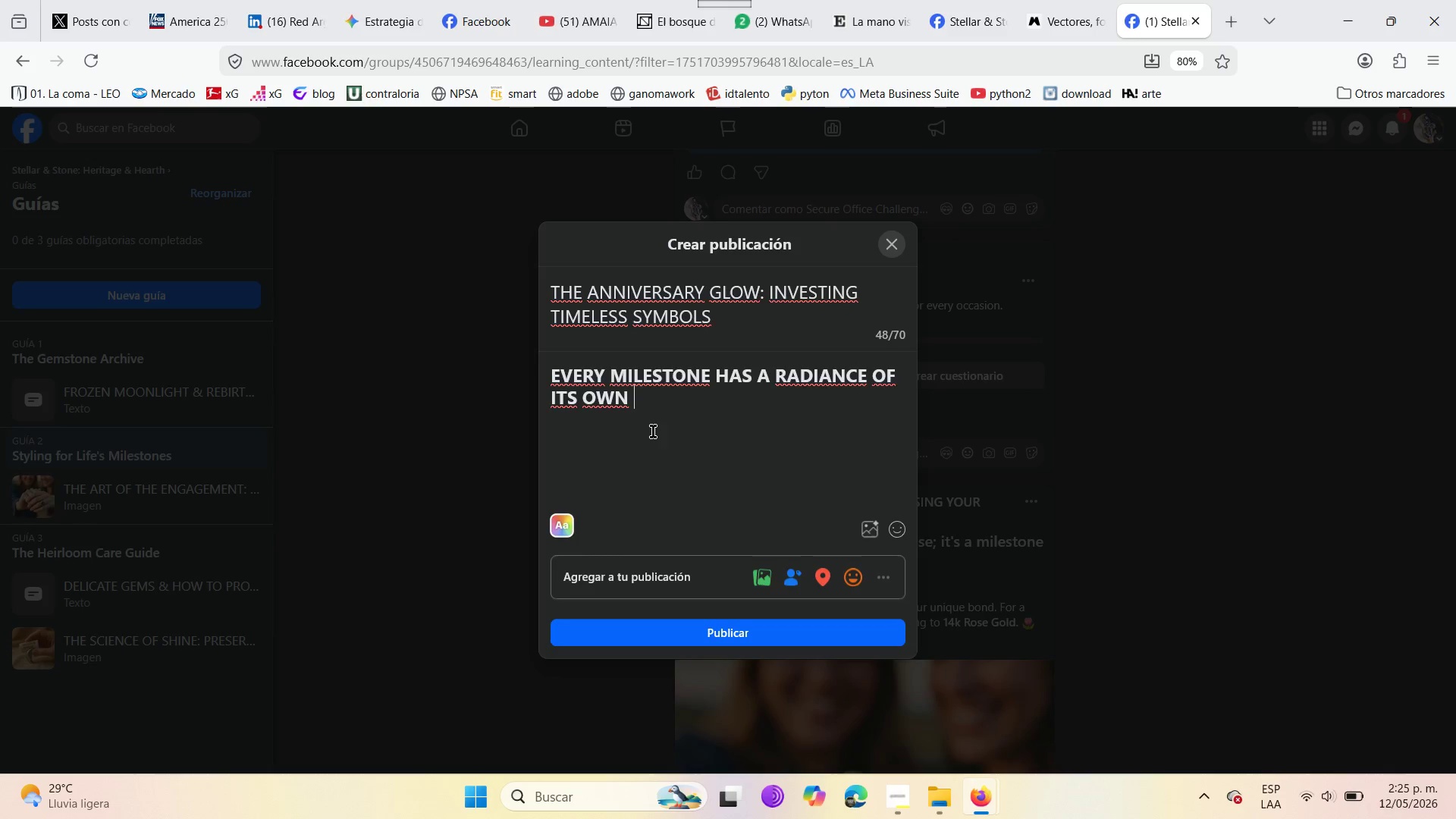 
left_click([899, 521])
 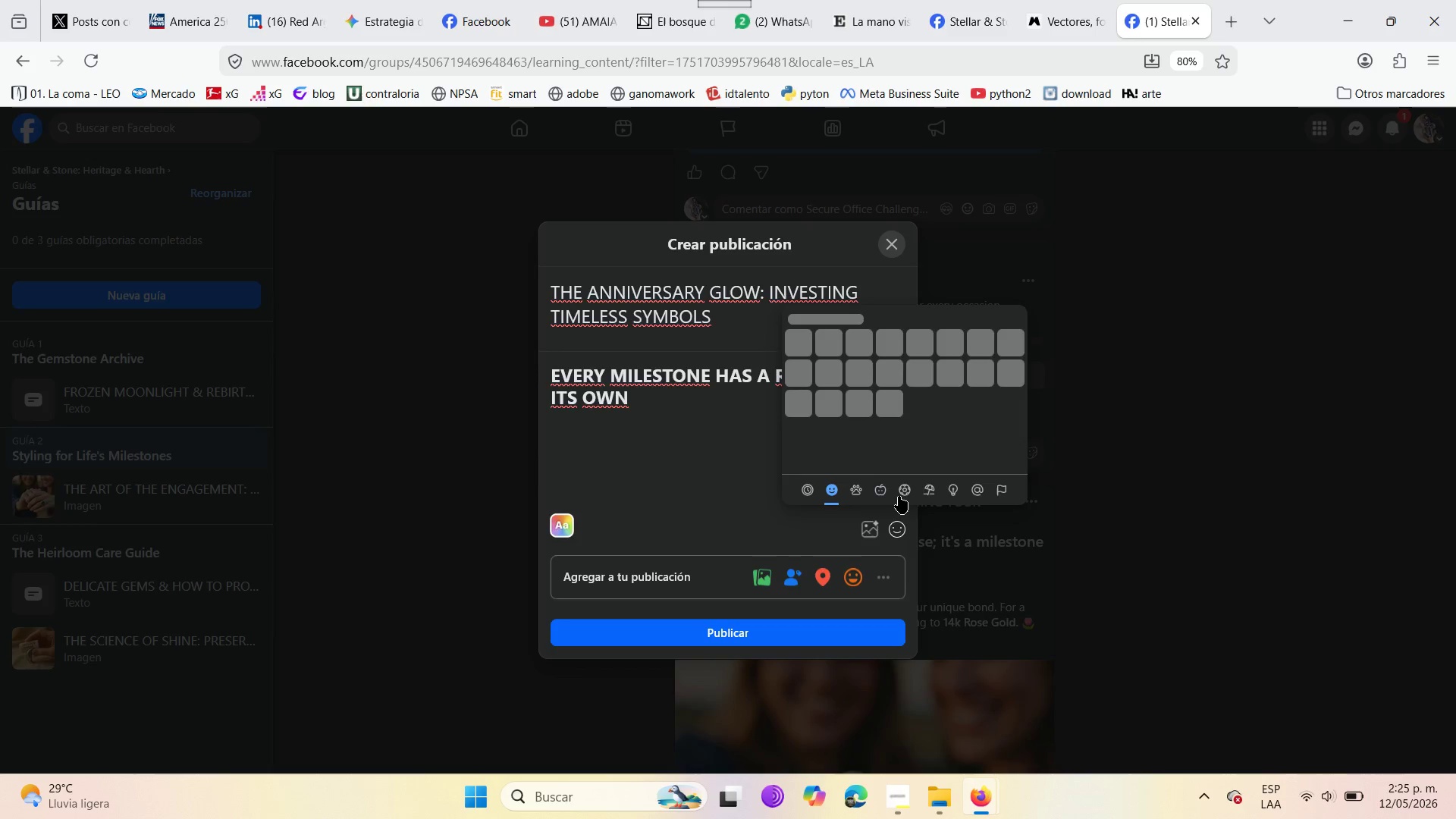 
mouse_move([898, 388])
 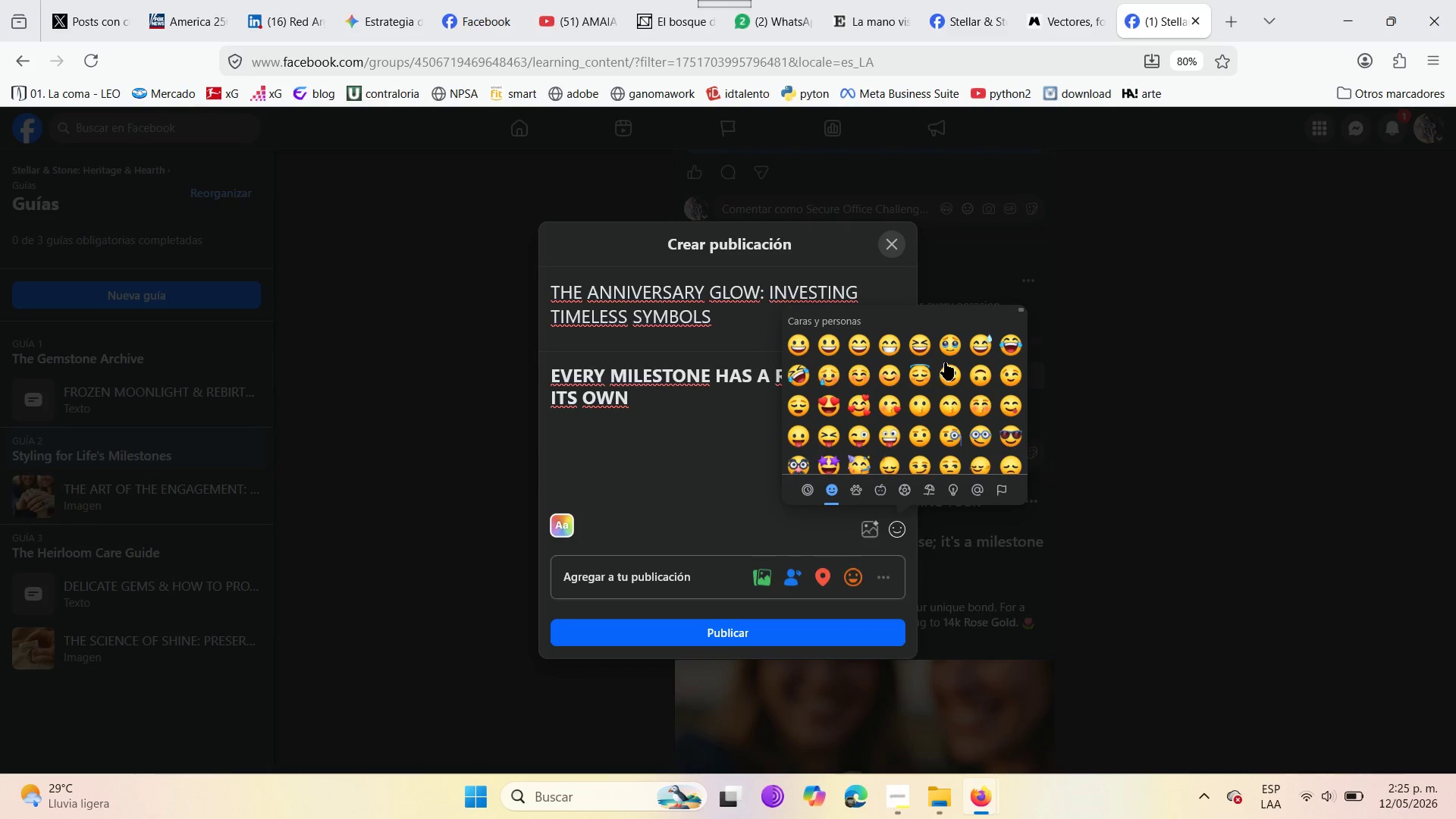 
scroll: coordinate [944, 391], scroll_direction: down, amount: 11.0
 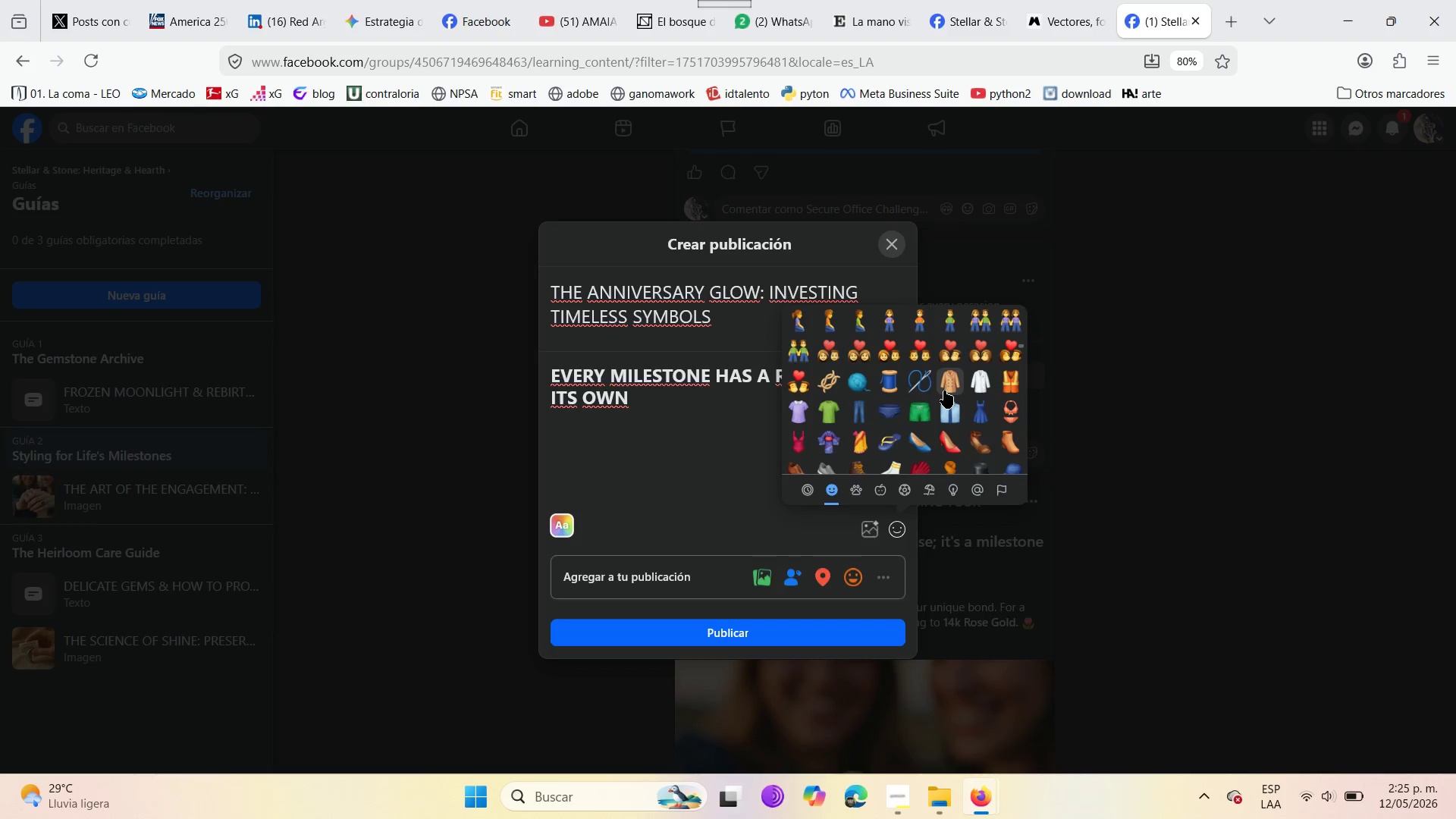 
scroll: coordinate [900, 417], scroll_direction: up, amount: 4.0
 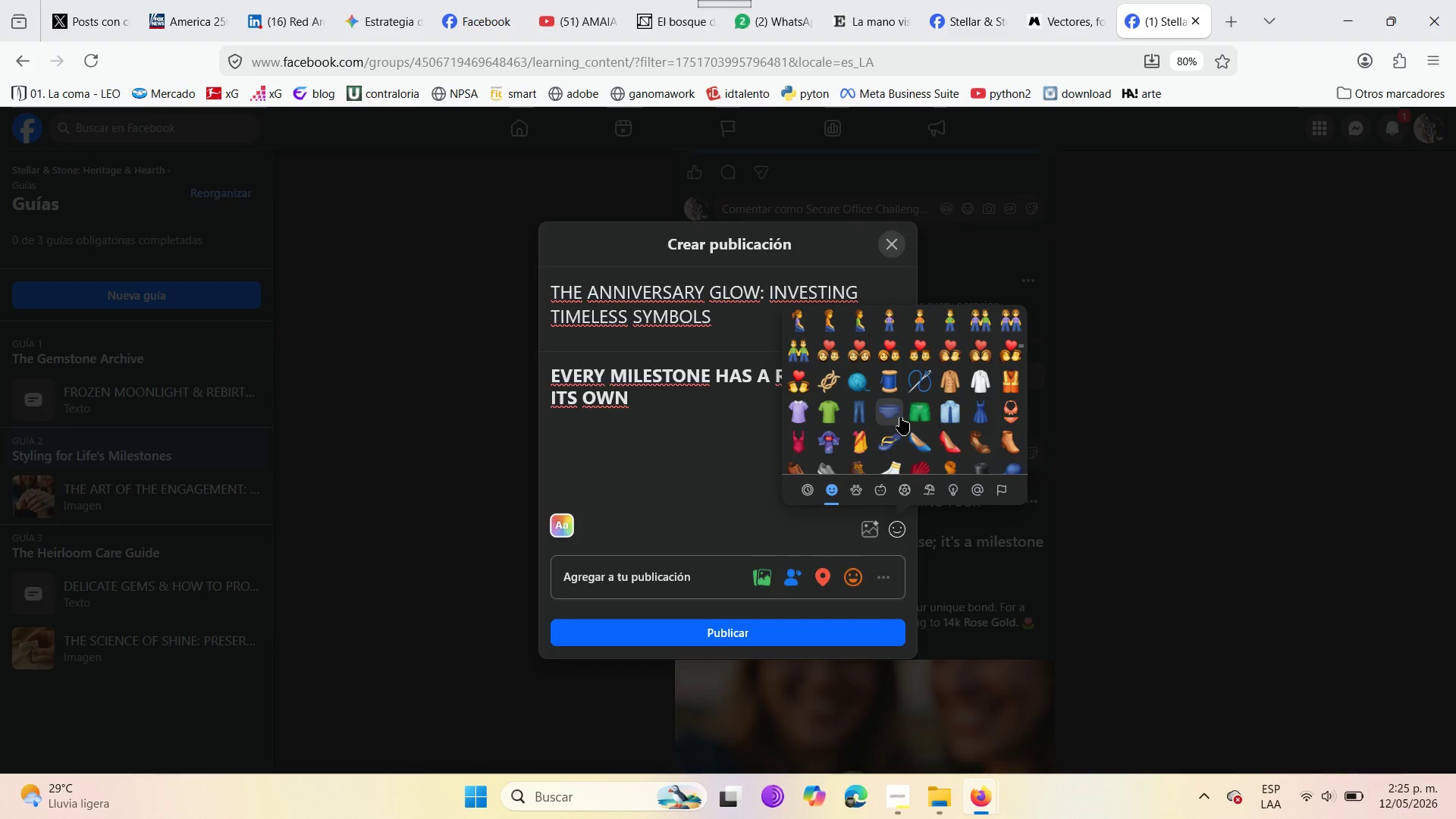 
scroll: coordinate [900, 417], scroll_direction: down, amount: 7.0
 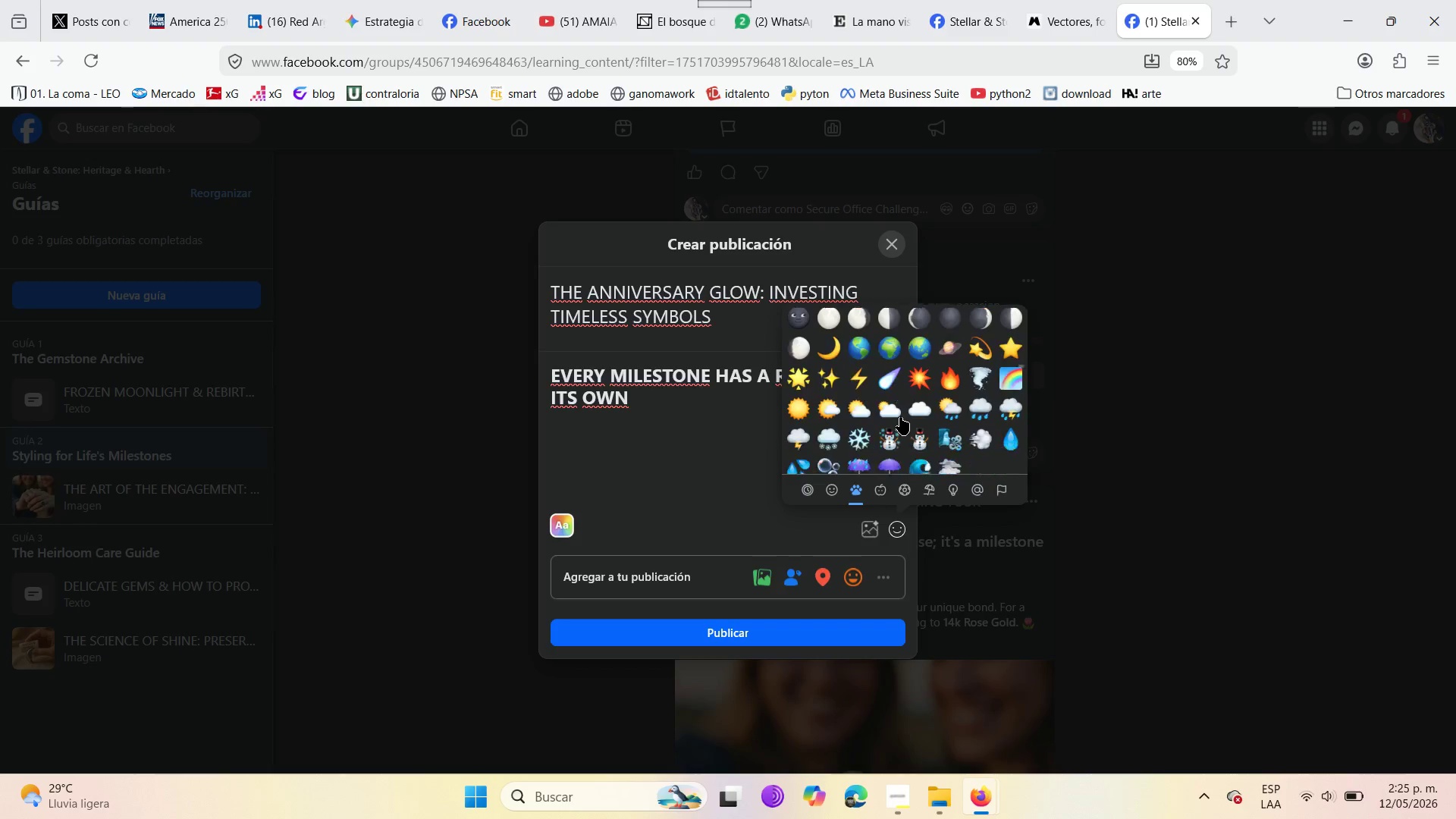 
scroll: coordinate [900, 417], scroll_direction: up, amount: 2.0
 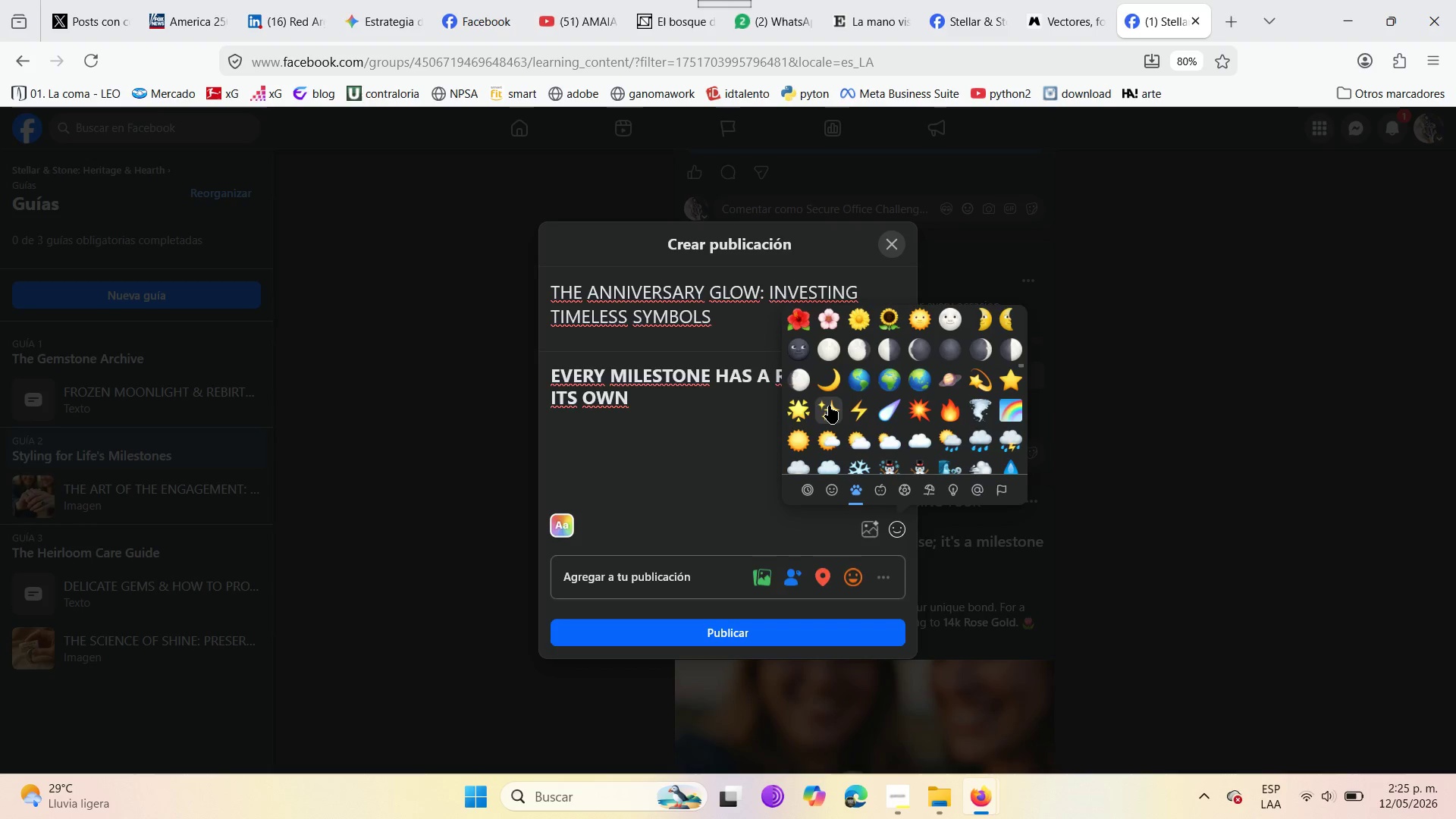 
left_click_drag(start_coordinate=[824, 406], to_coordinate=[821, 407])
 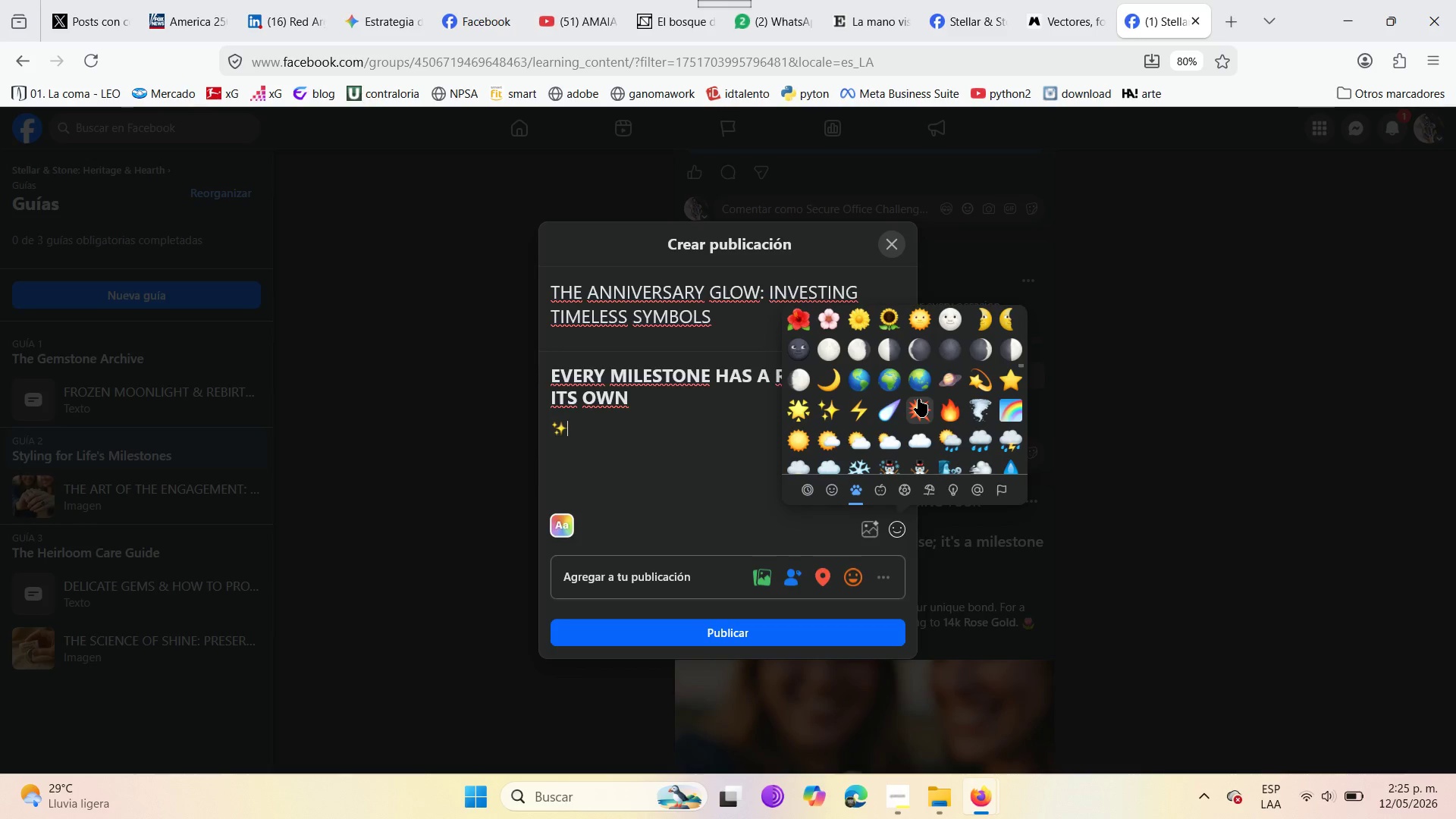 
scroll: coordinate [918, 399], scroll_direction: down, amount: 2.0
 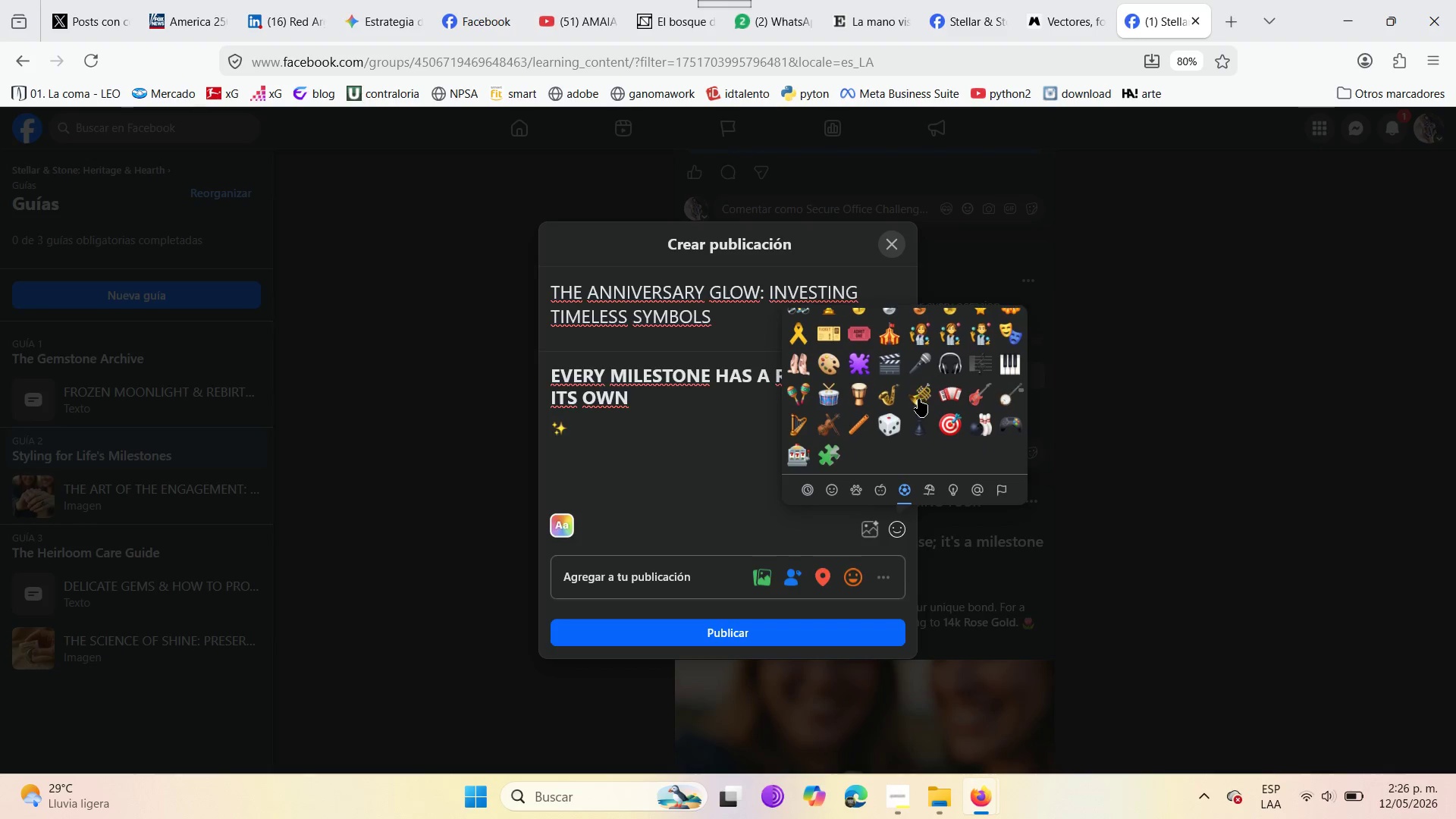 
left_click([613, 425])
 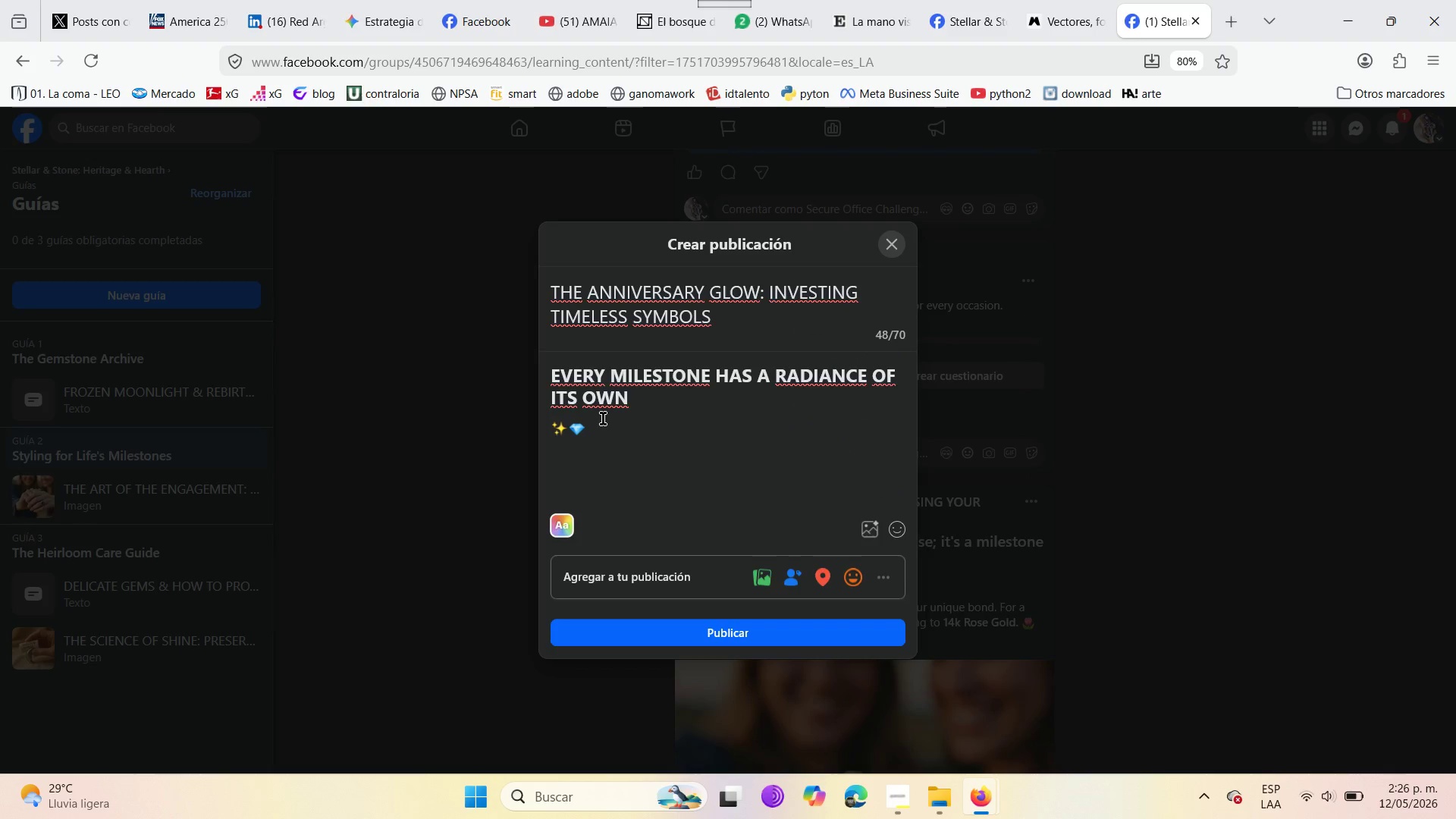 
left_click_drag(start_coordinate=[595, 426], to_coordinate=[546, 428])
 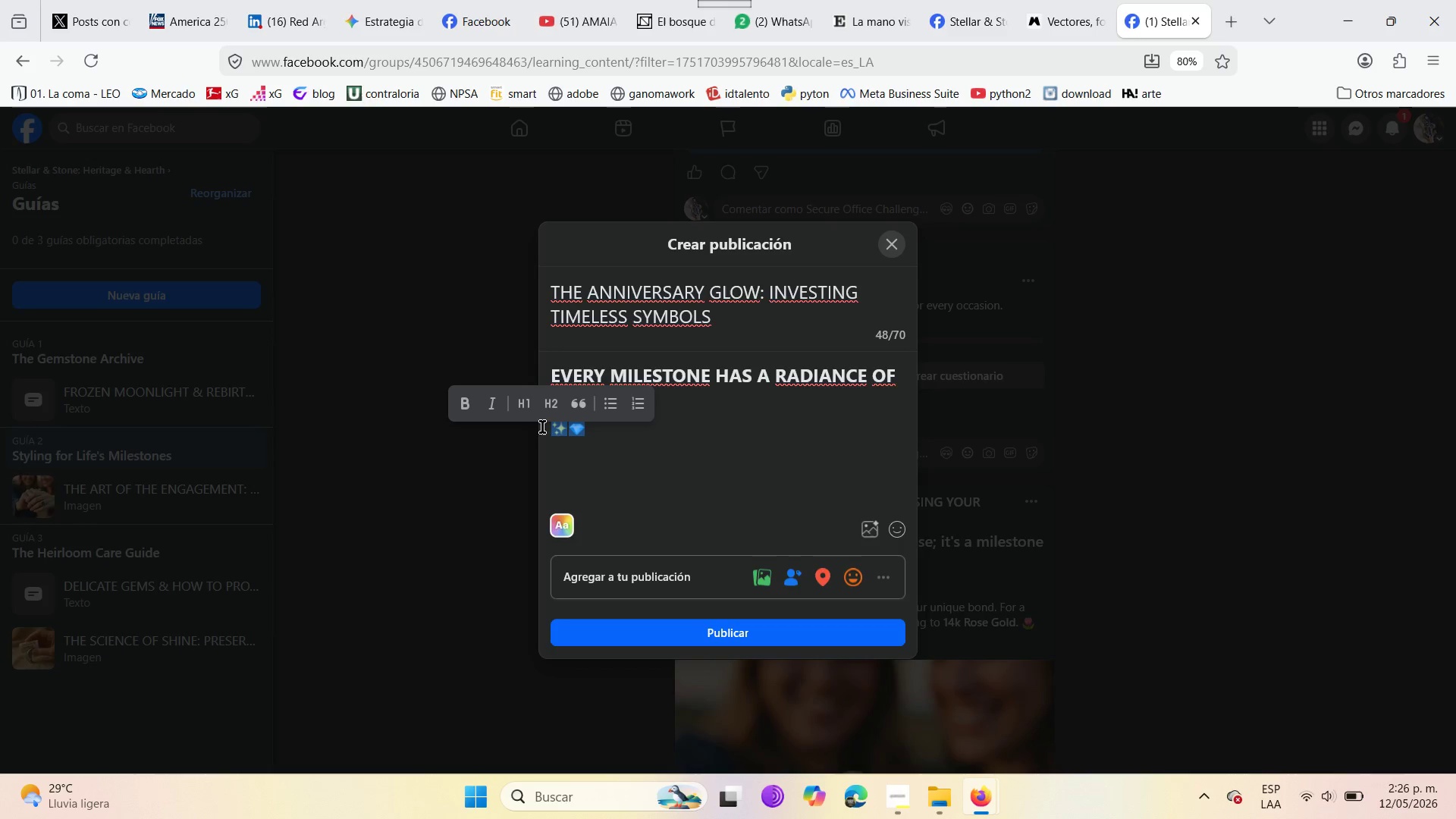 
key(Control+X)
 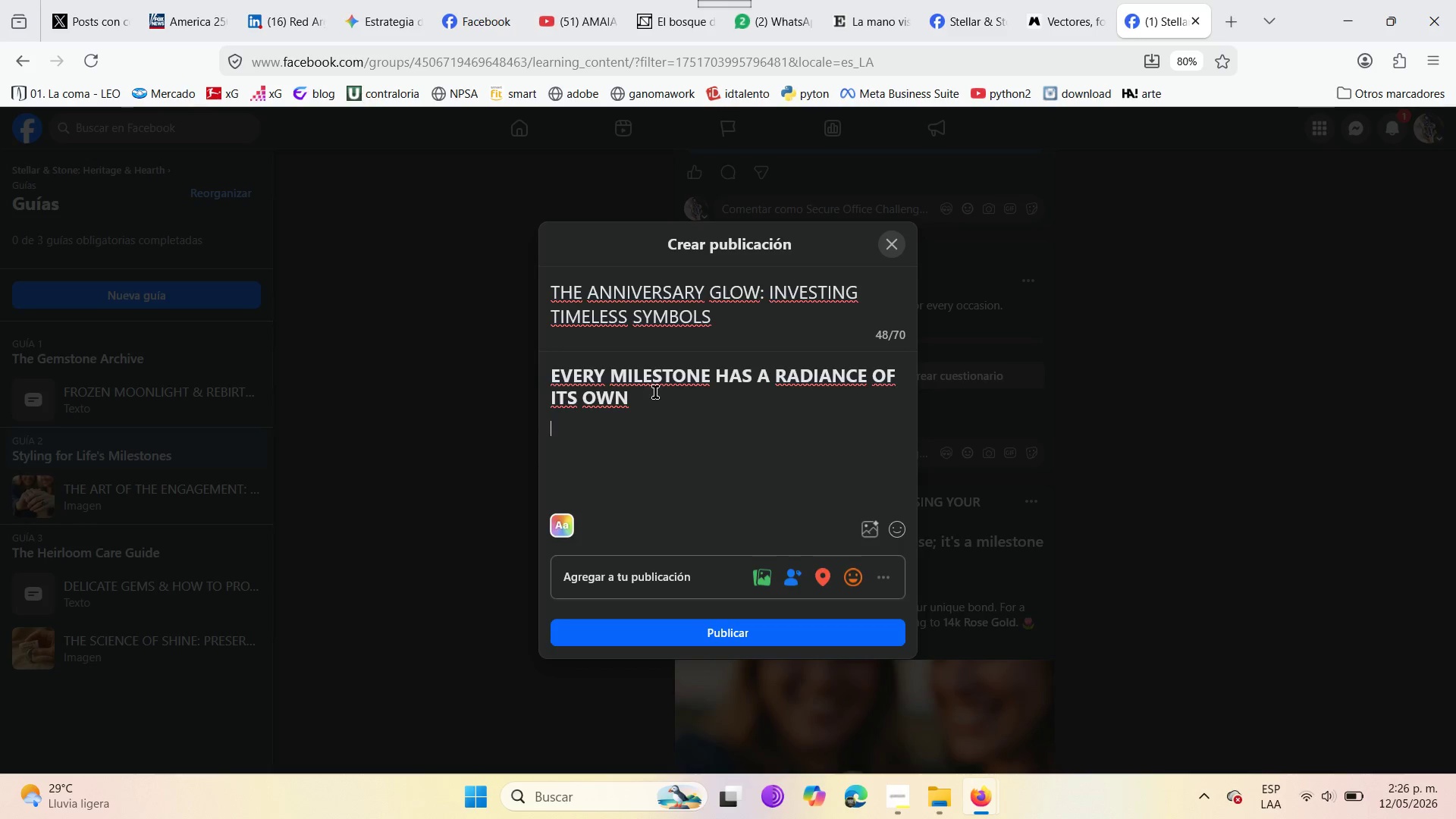 
left_click([657, 390])
 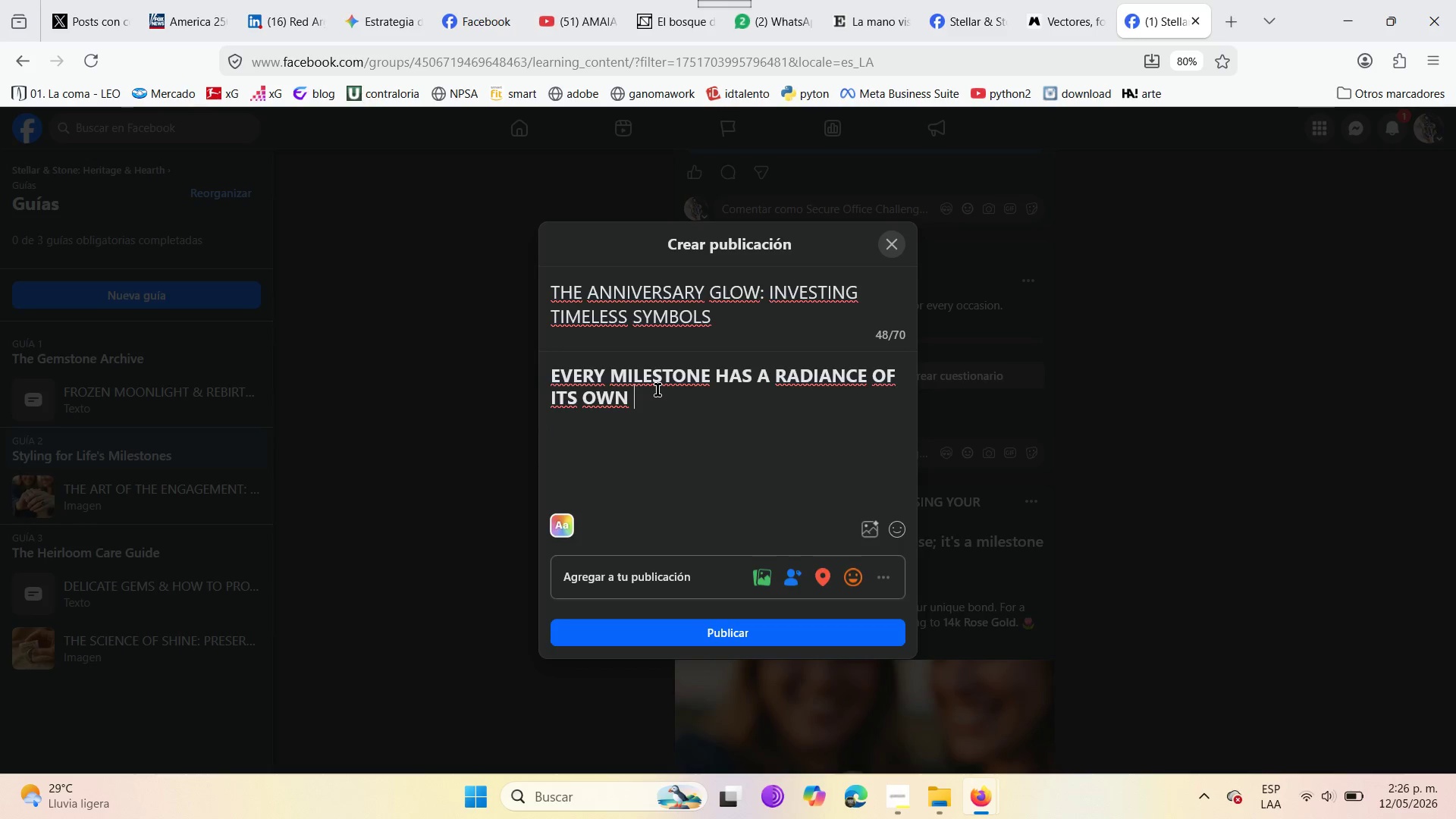 
key(Control+V)
 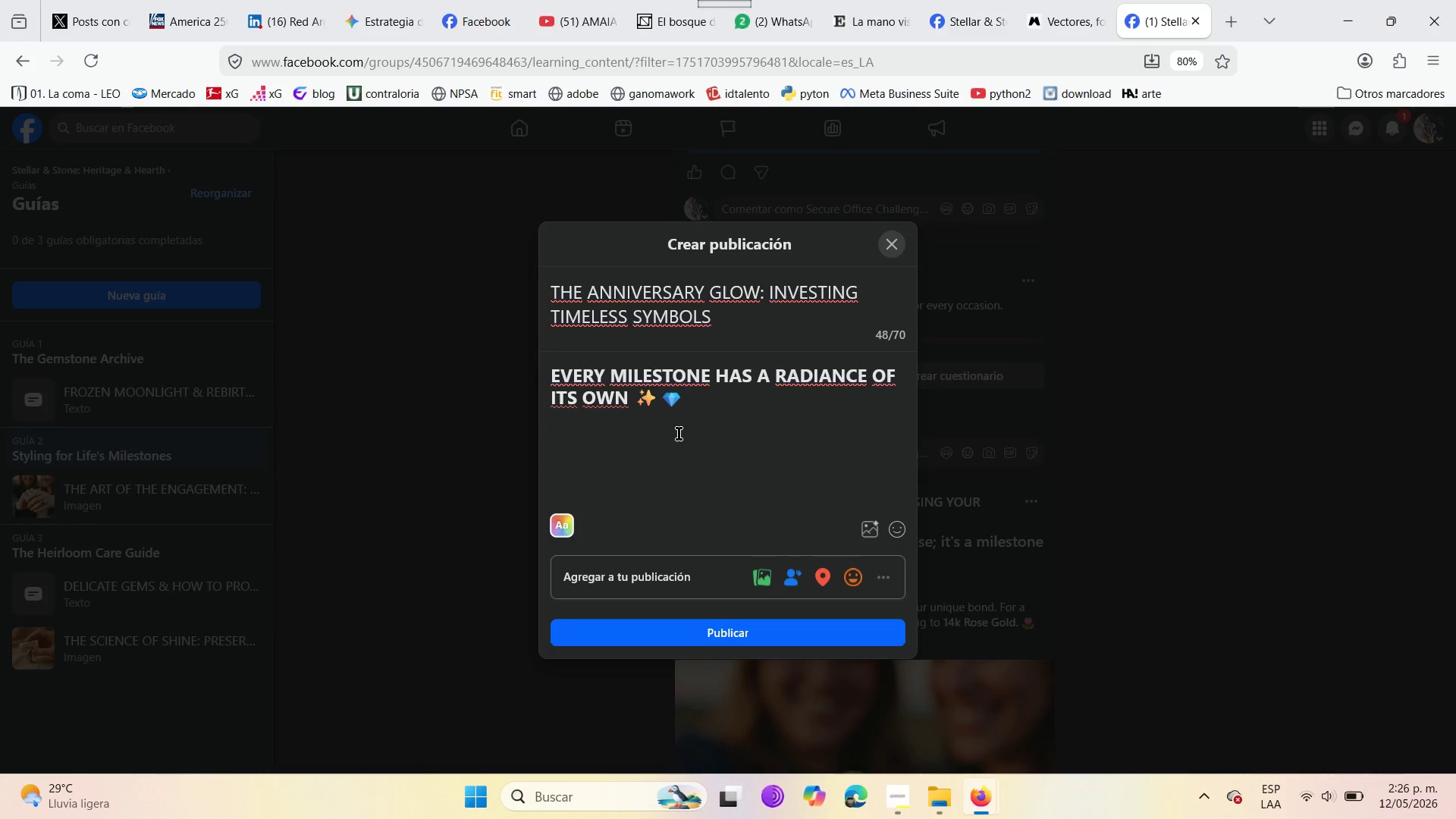 
key(Enter)
 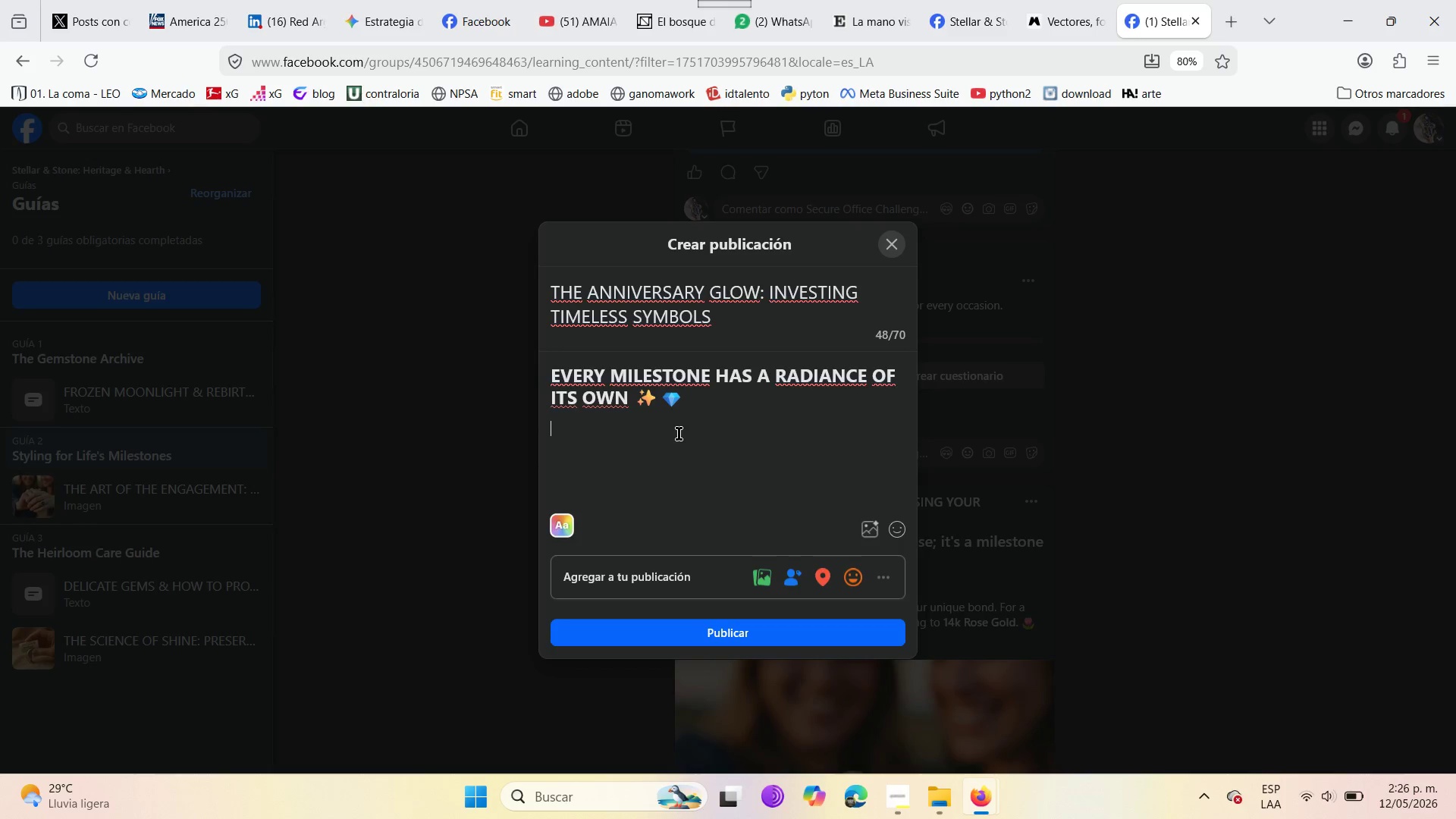 
key(Enter)
 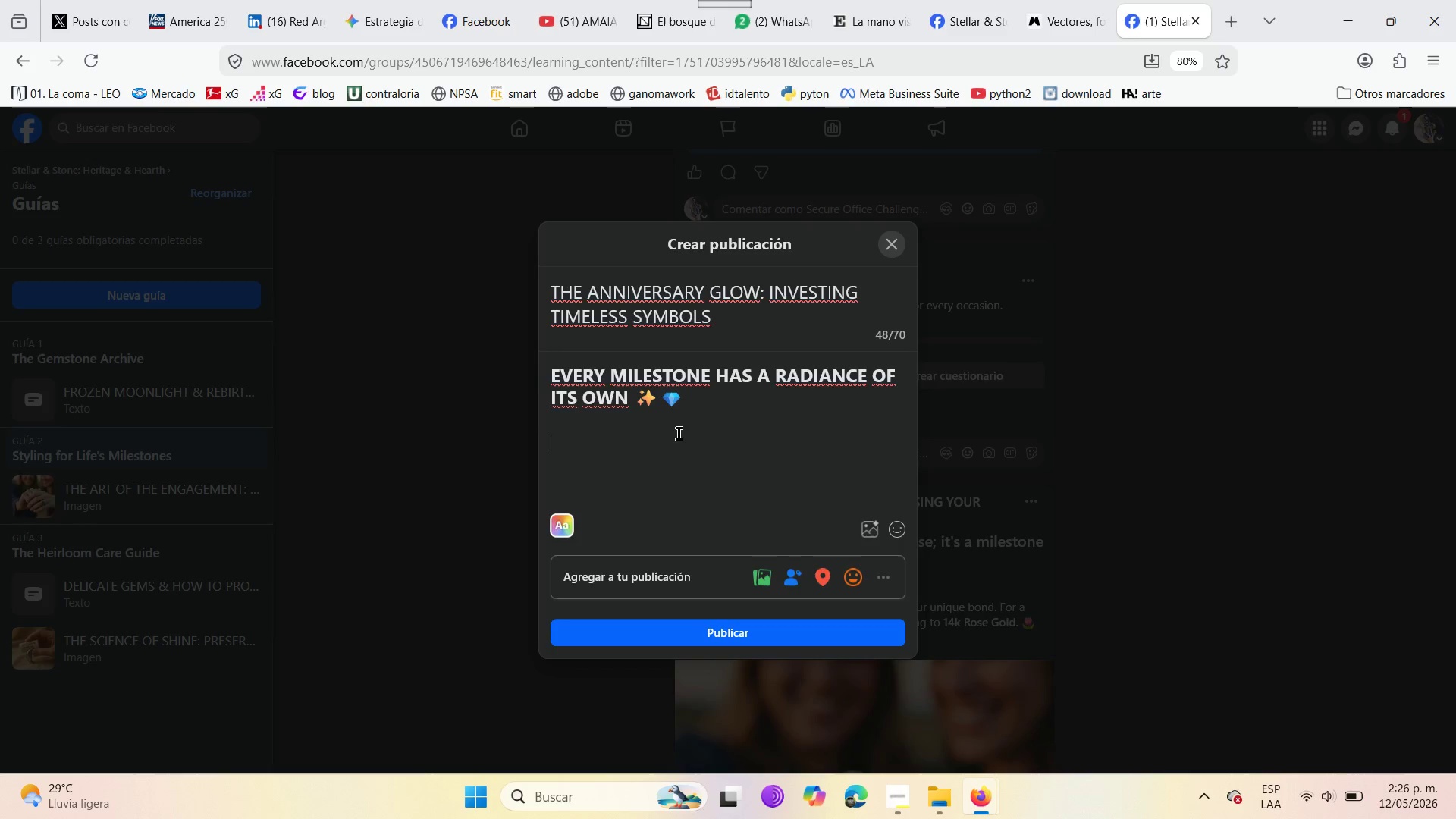 
type(When )
key(Backspace)
key(Backspace)
key(Backspace)
key(Backspace)
key(Backspace)
type(wHEN CELEBRATING A 10 TH AIVERSARY )
 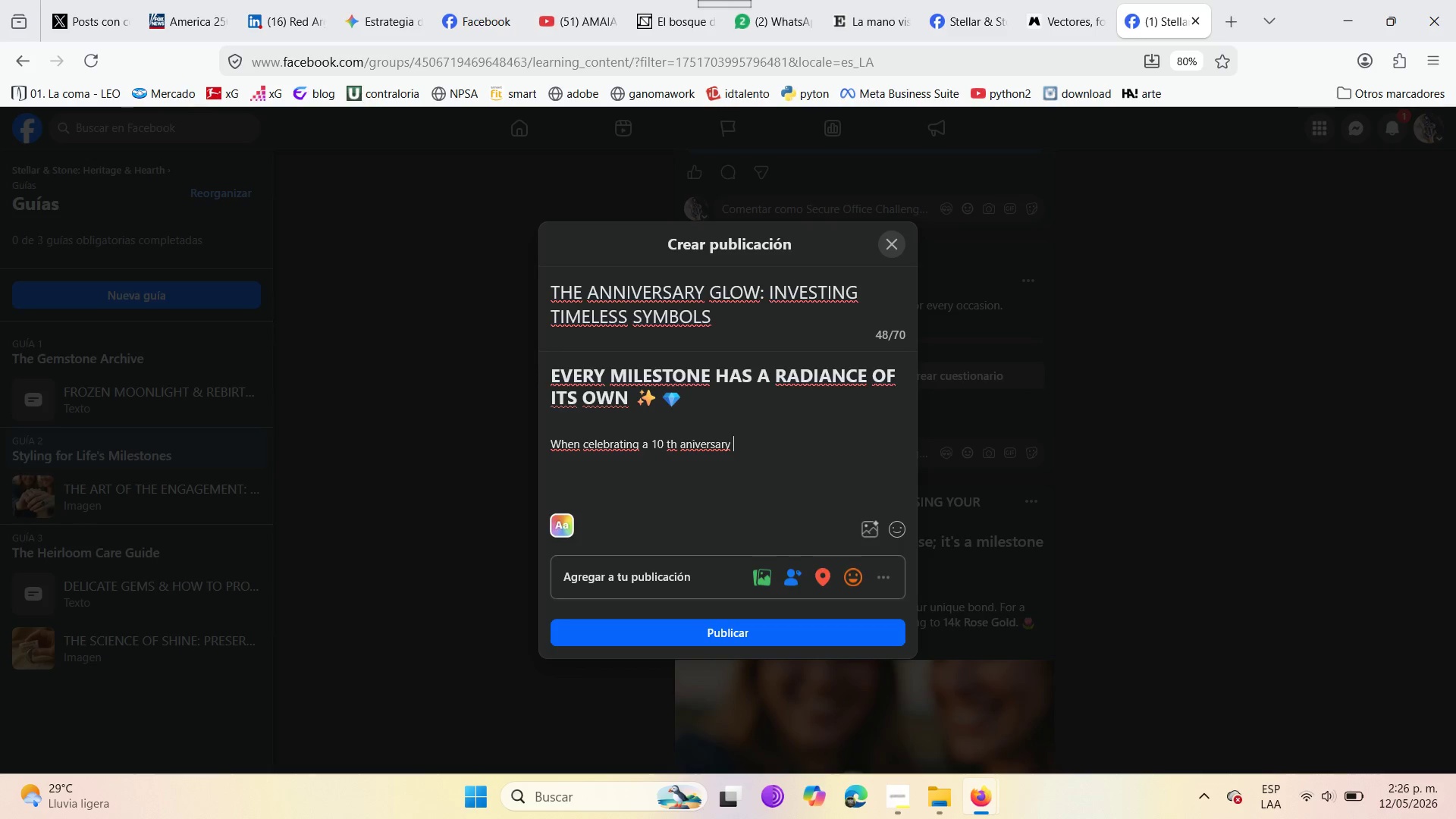 
key(ArrowLeft)
 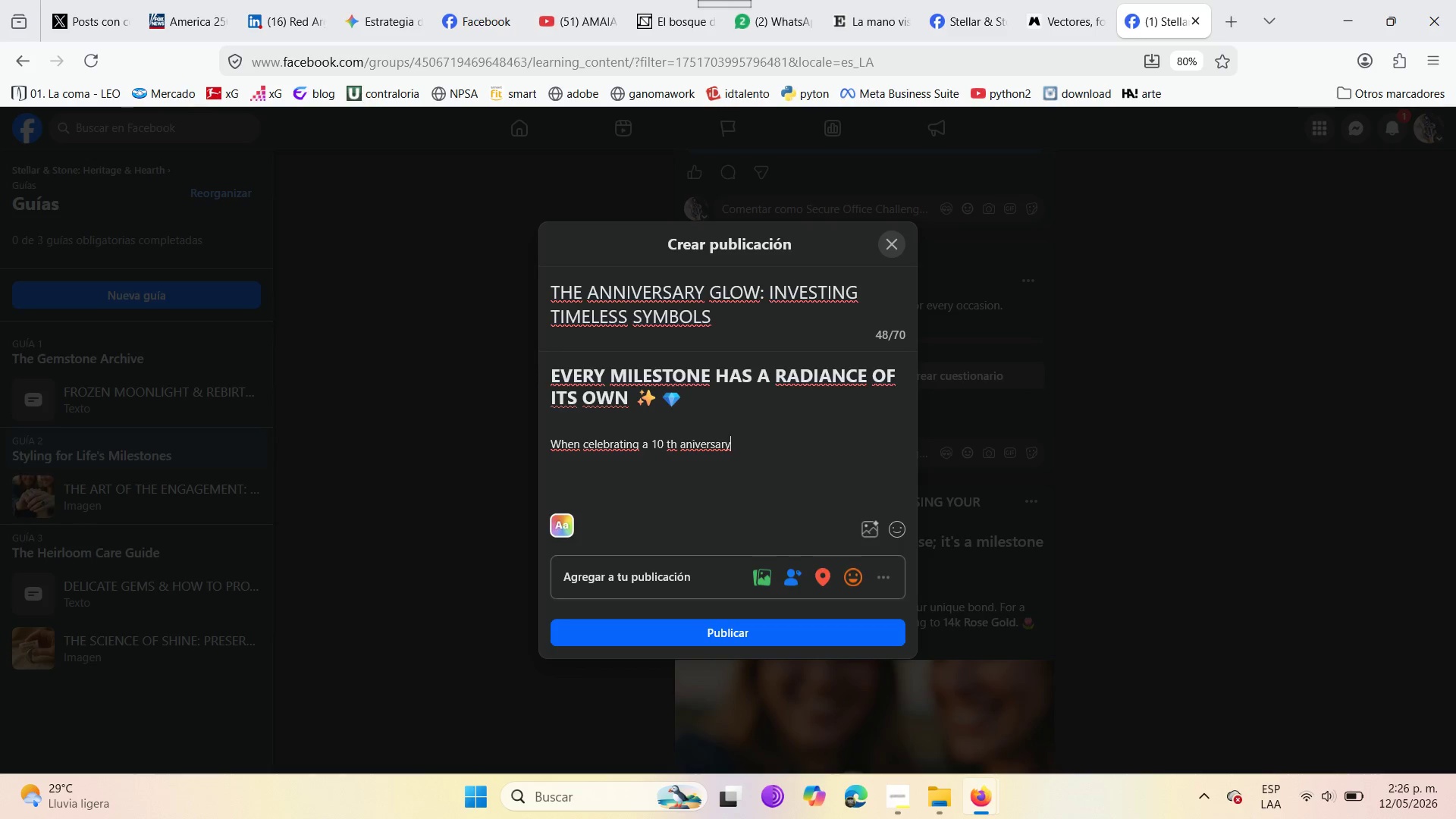 
key(ArrowLeft)
 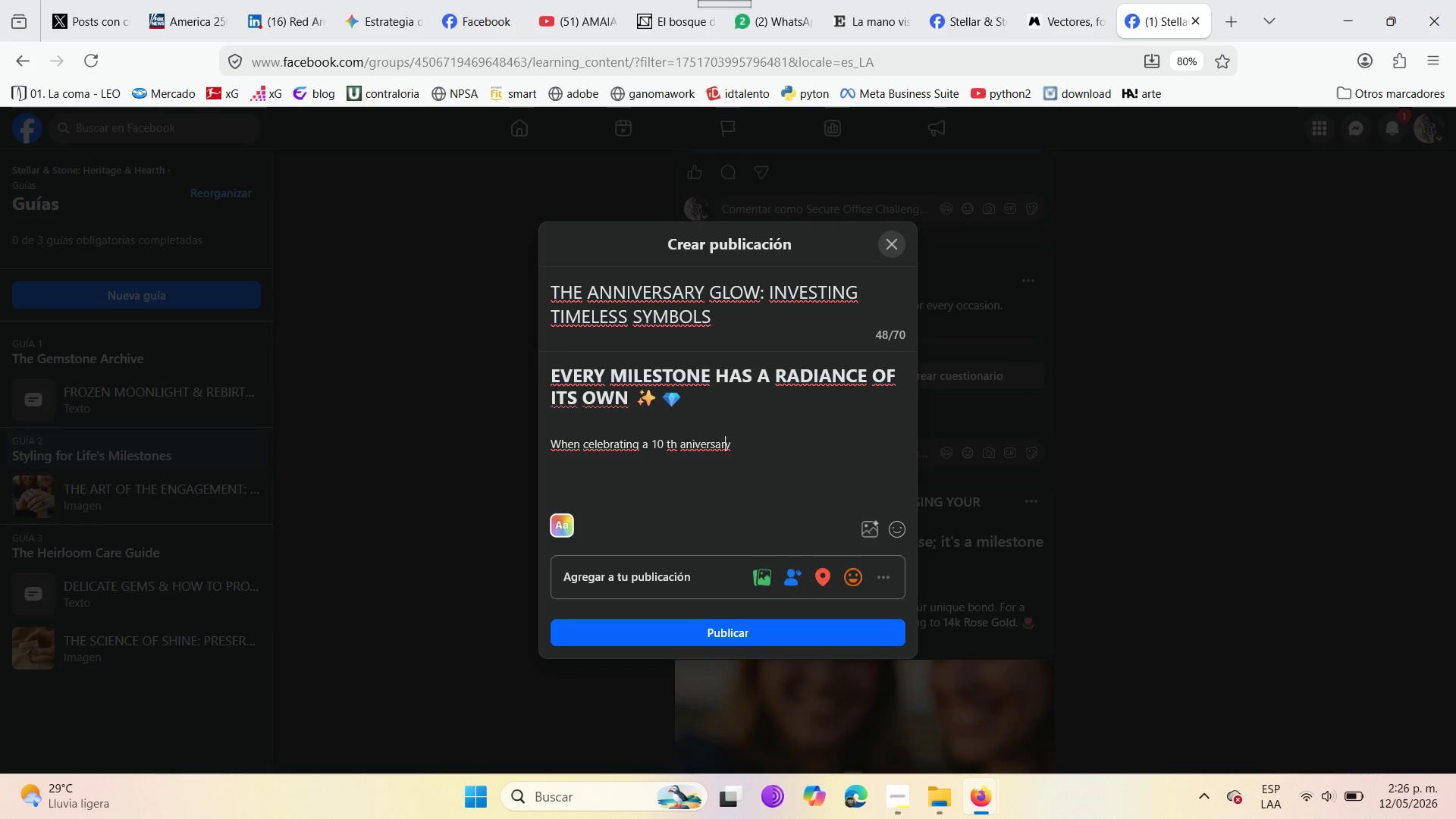 
key(ArrowLeft)
 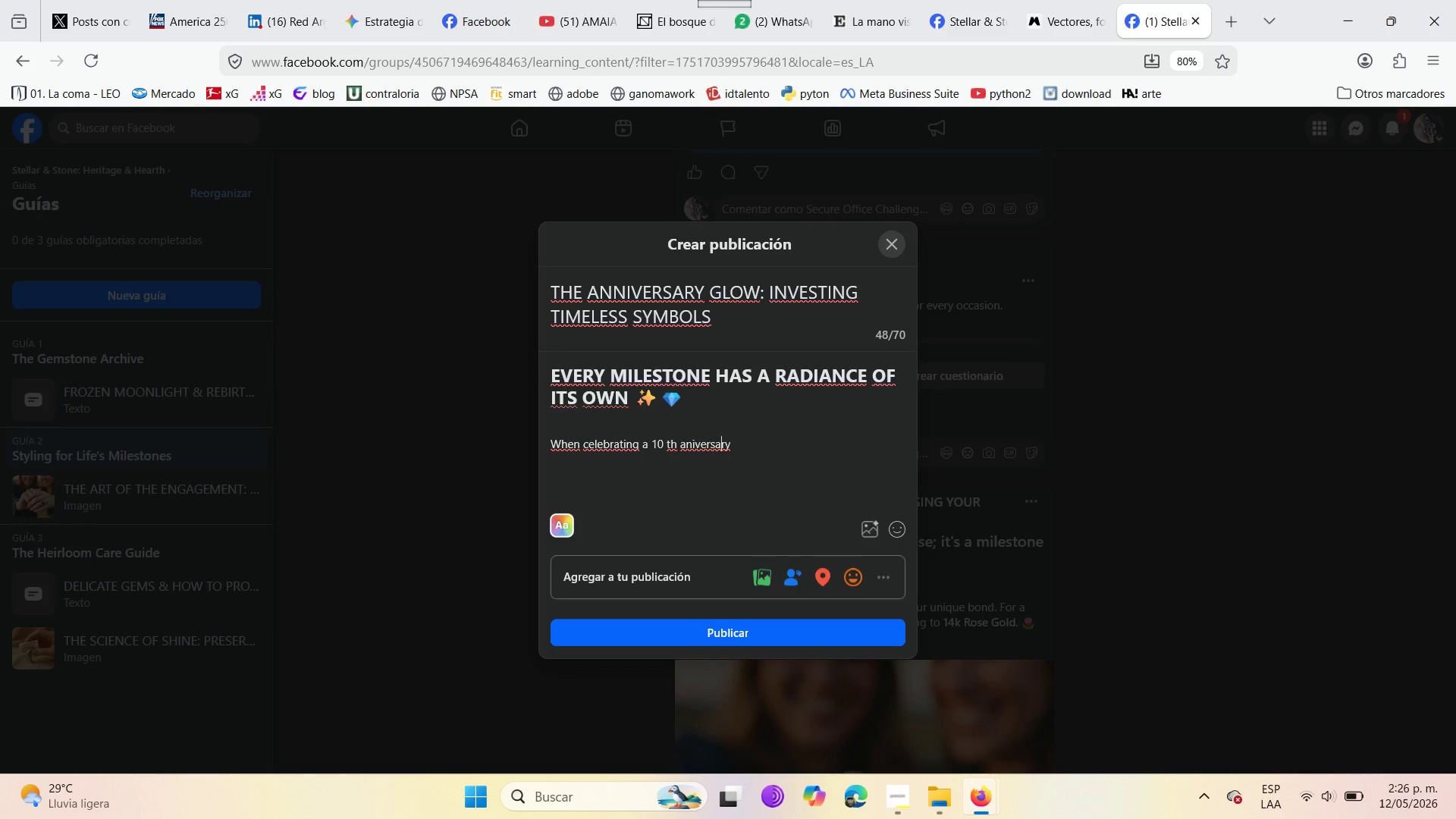 
key(ArrowLeft)
 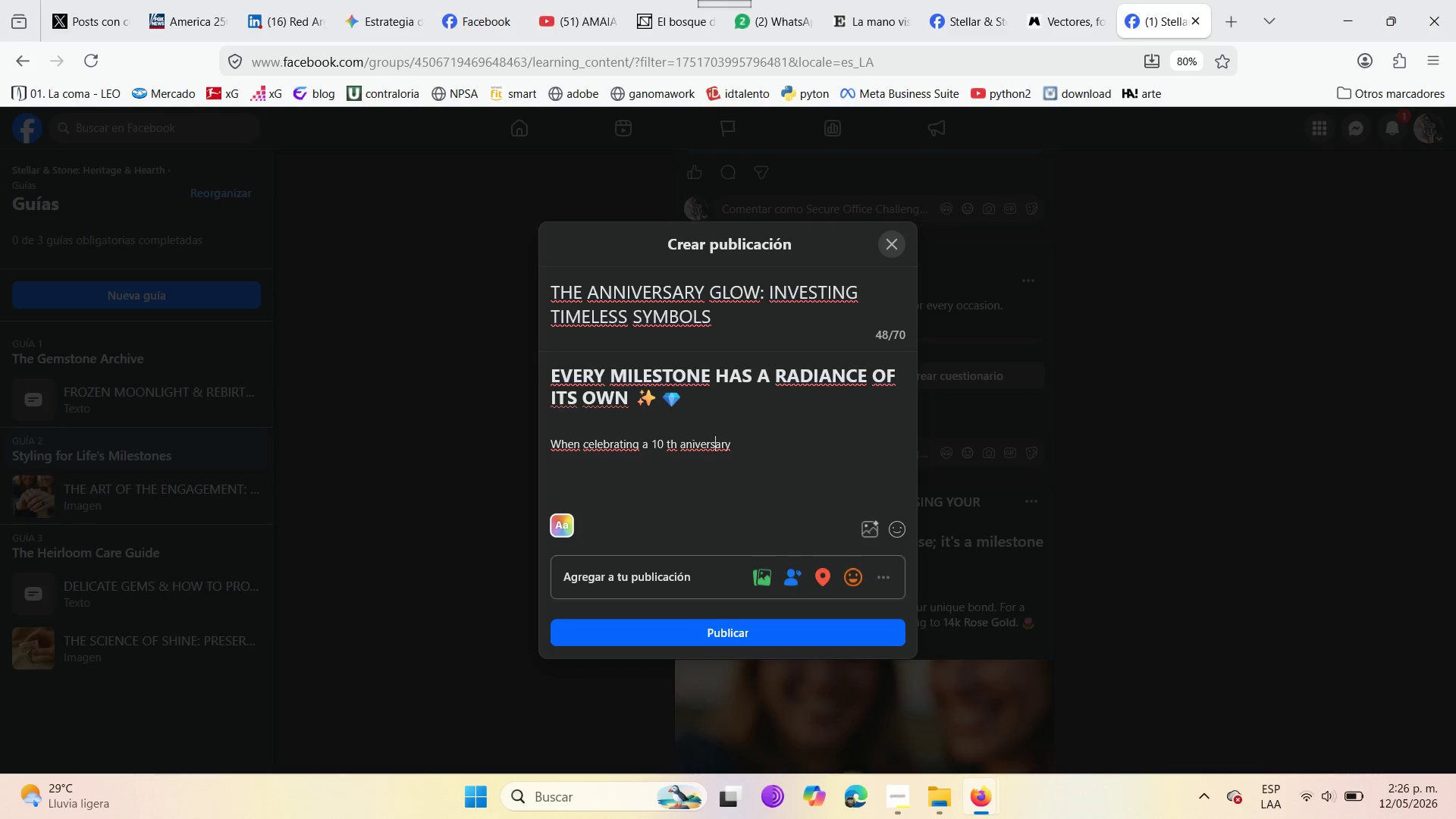 
key(ArrowLeft)
 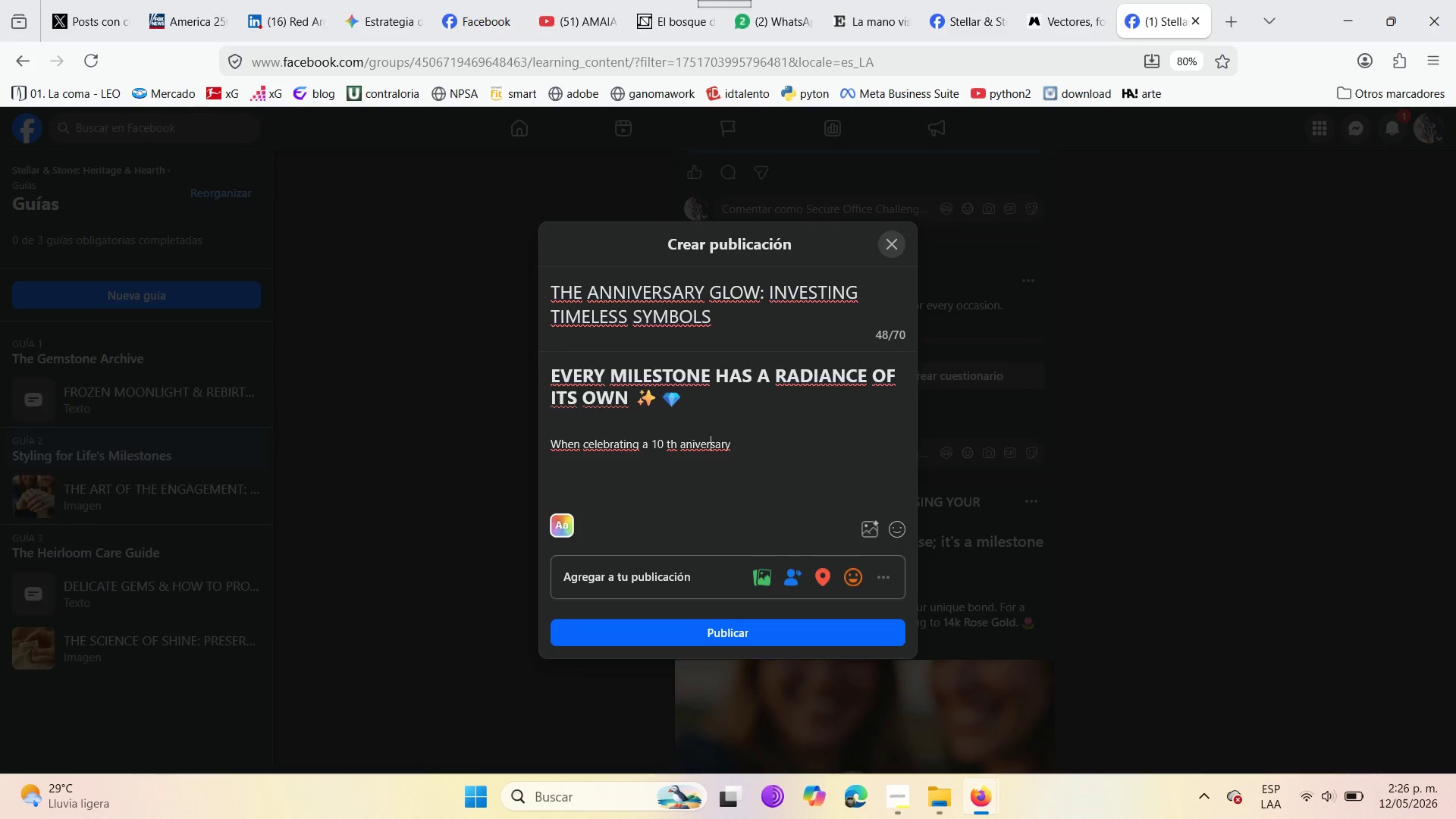 
key(ArrowLeft)
 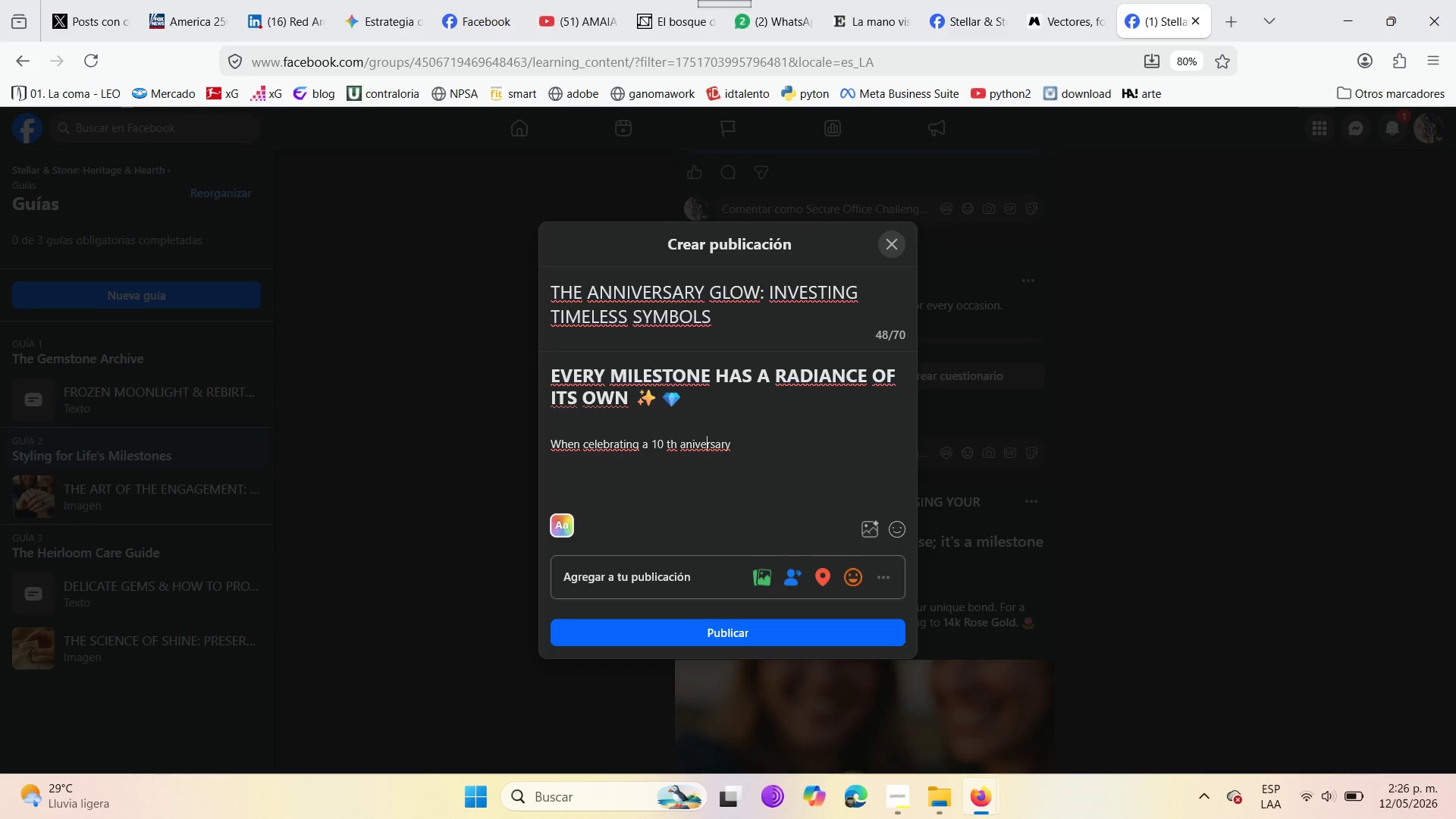 
key(ArrowLeft)
 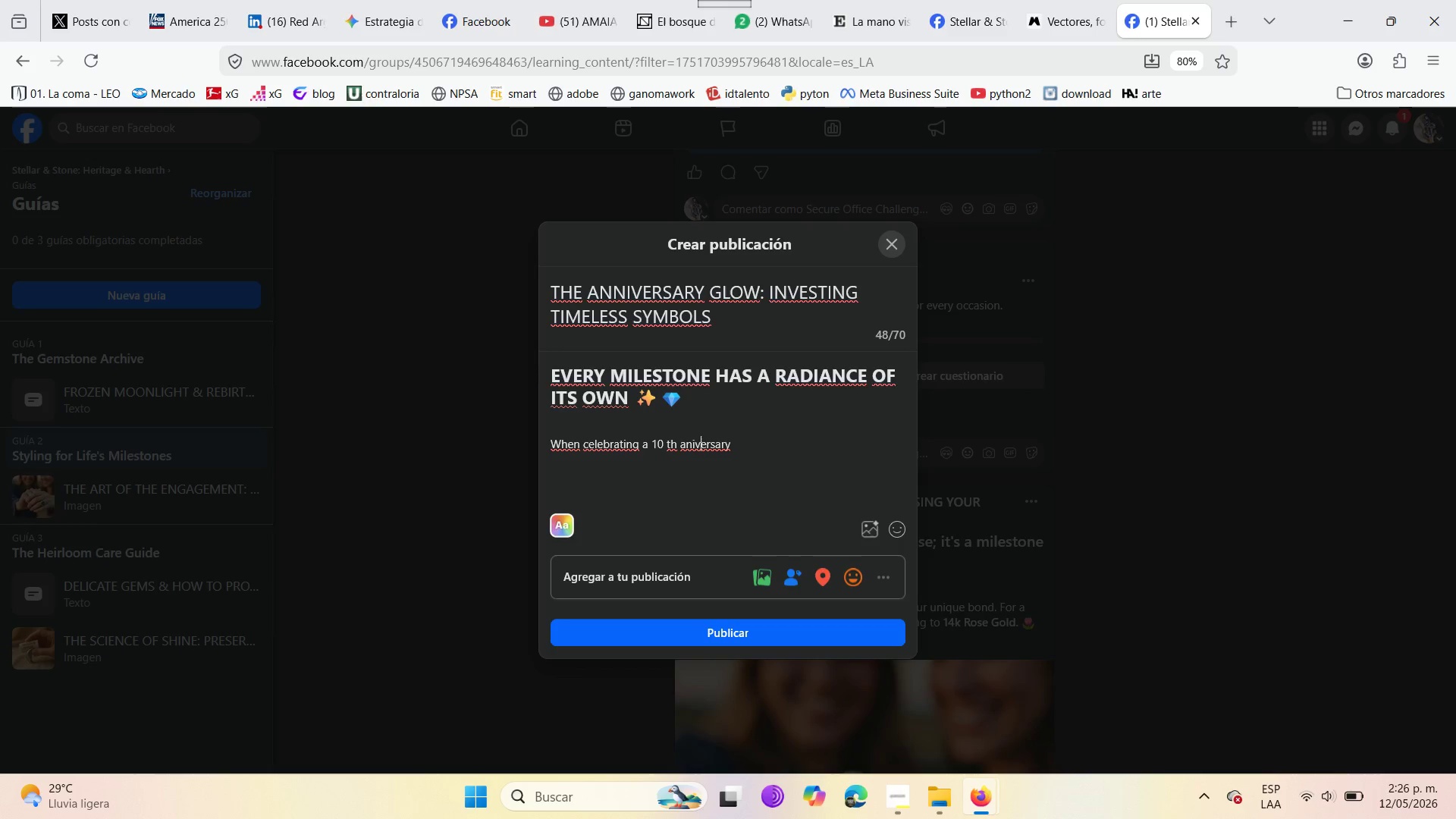 
key(ArrowLeft)
 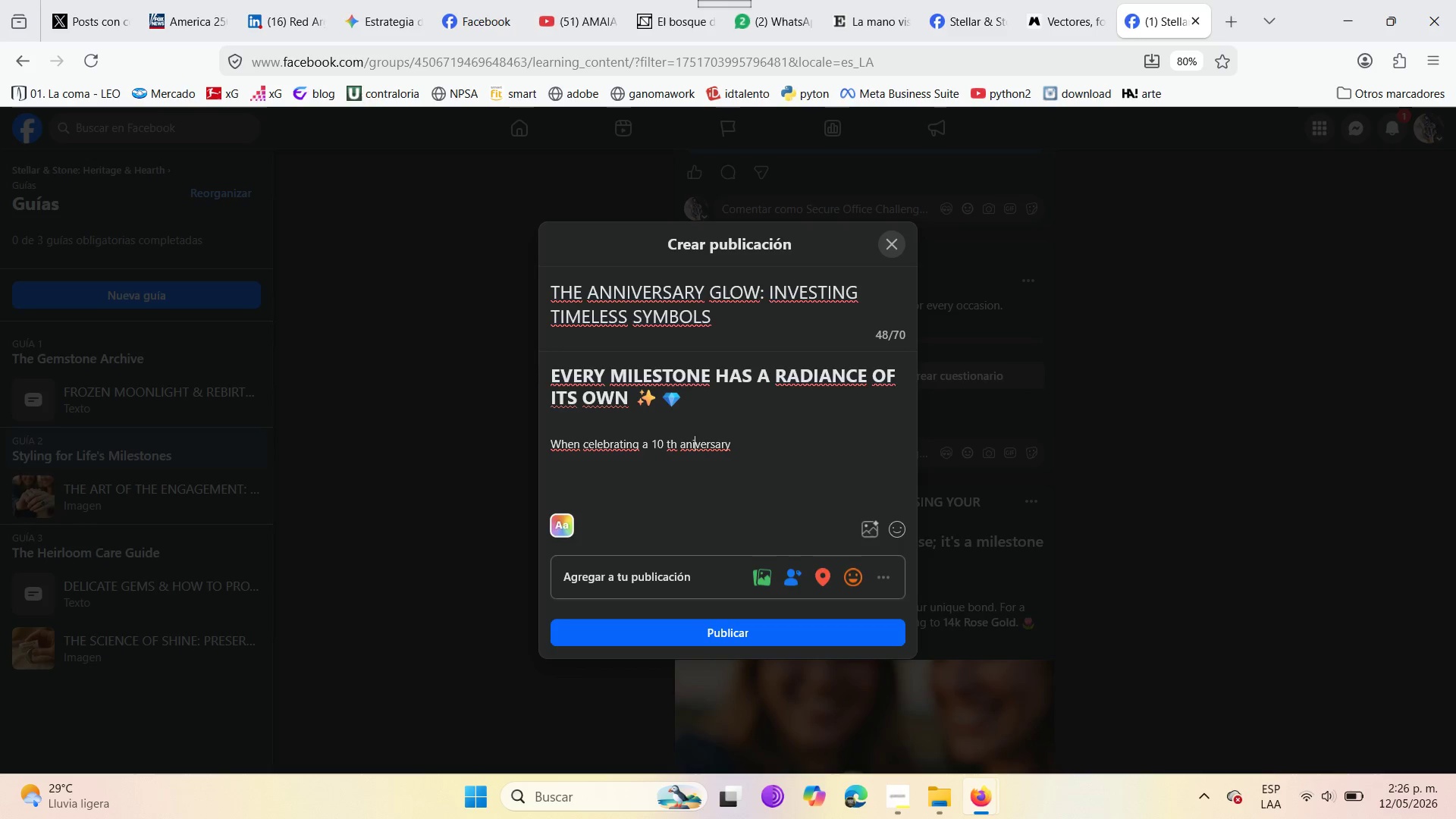 
key(ArrowLeft)
 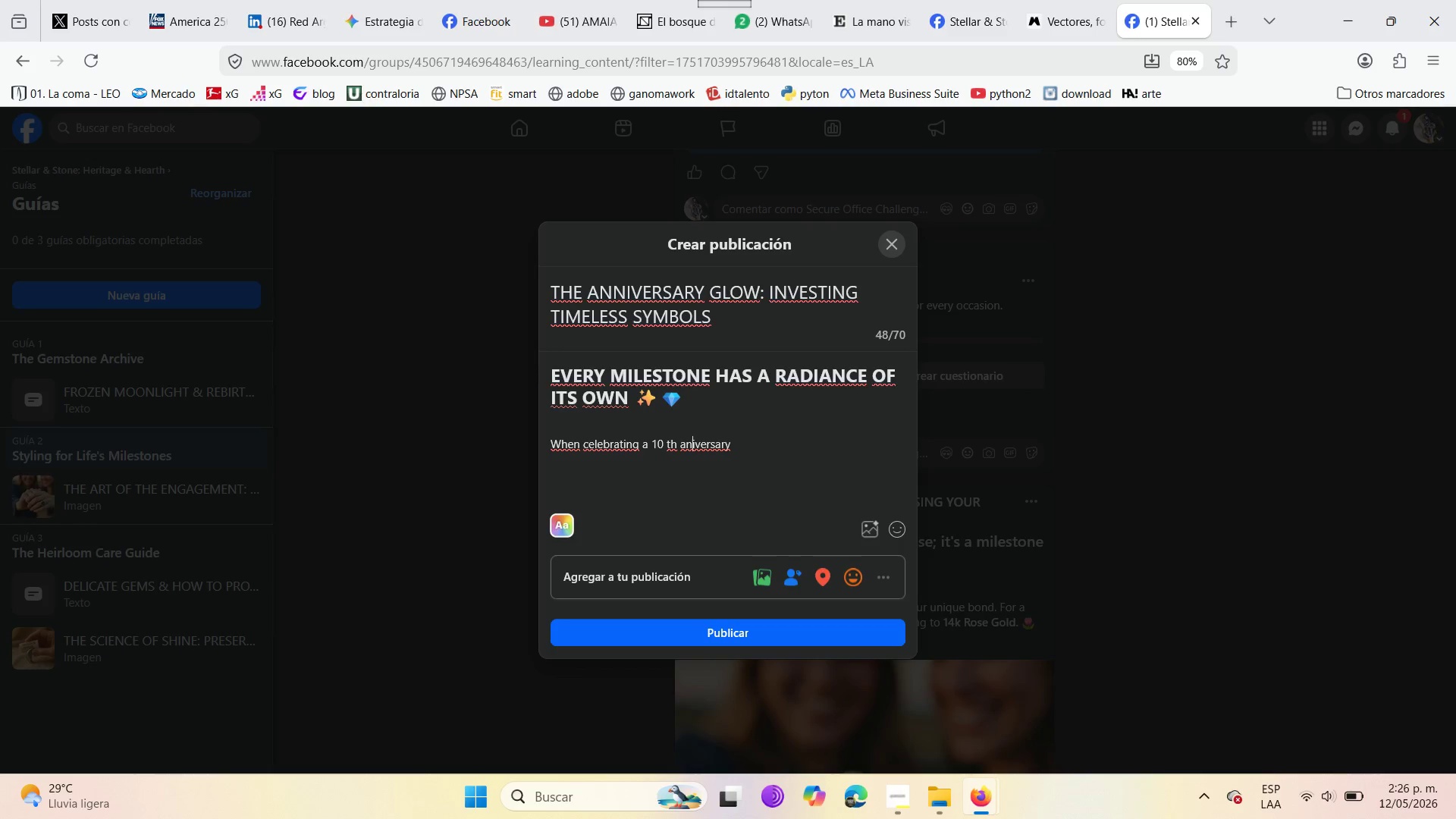 
key(N)
 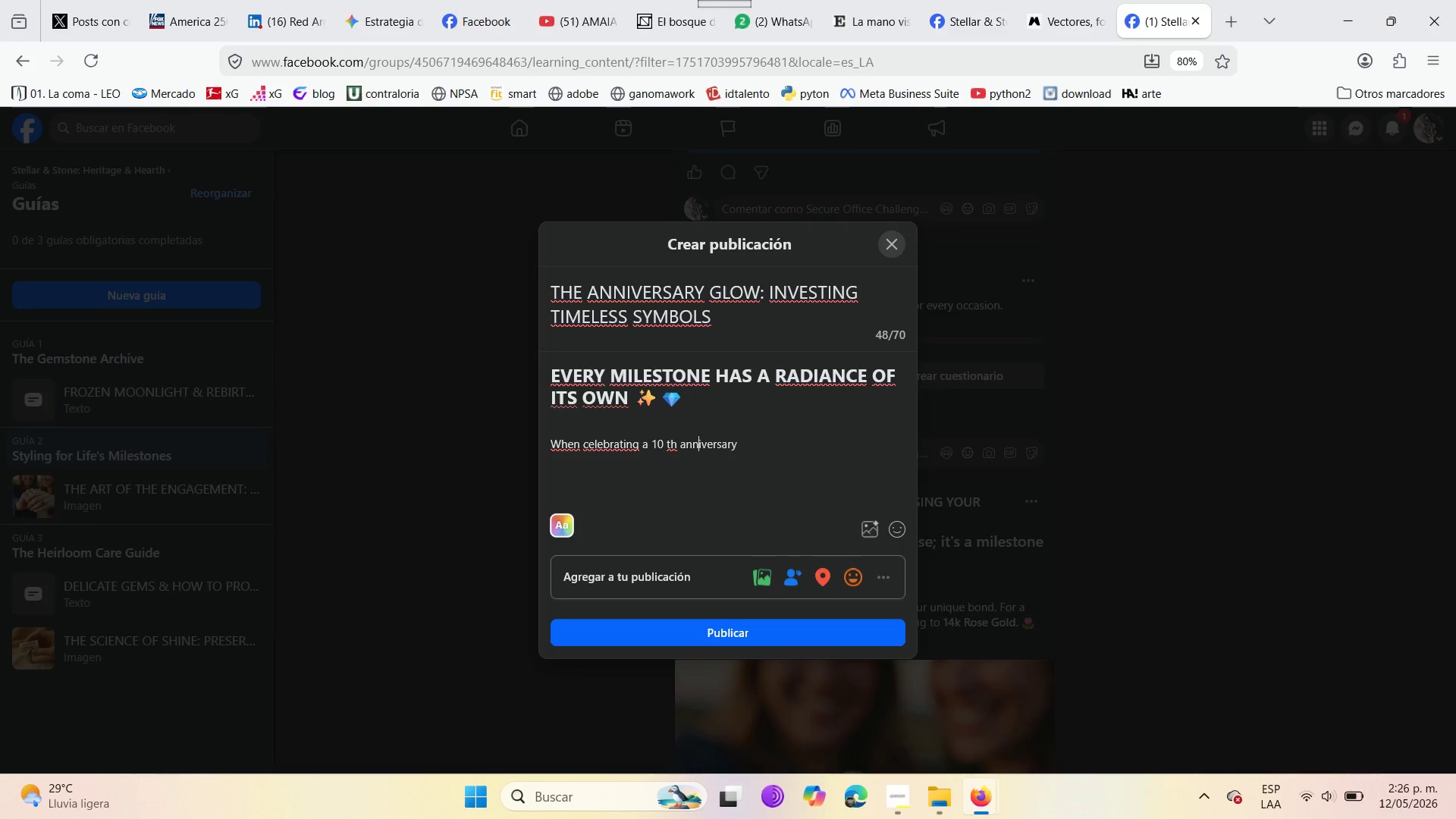 
key(ArrowRight)
 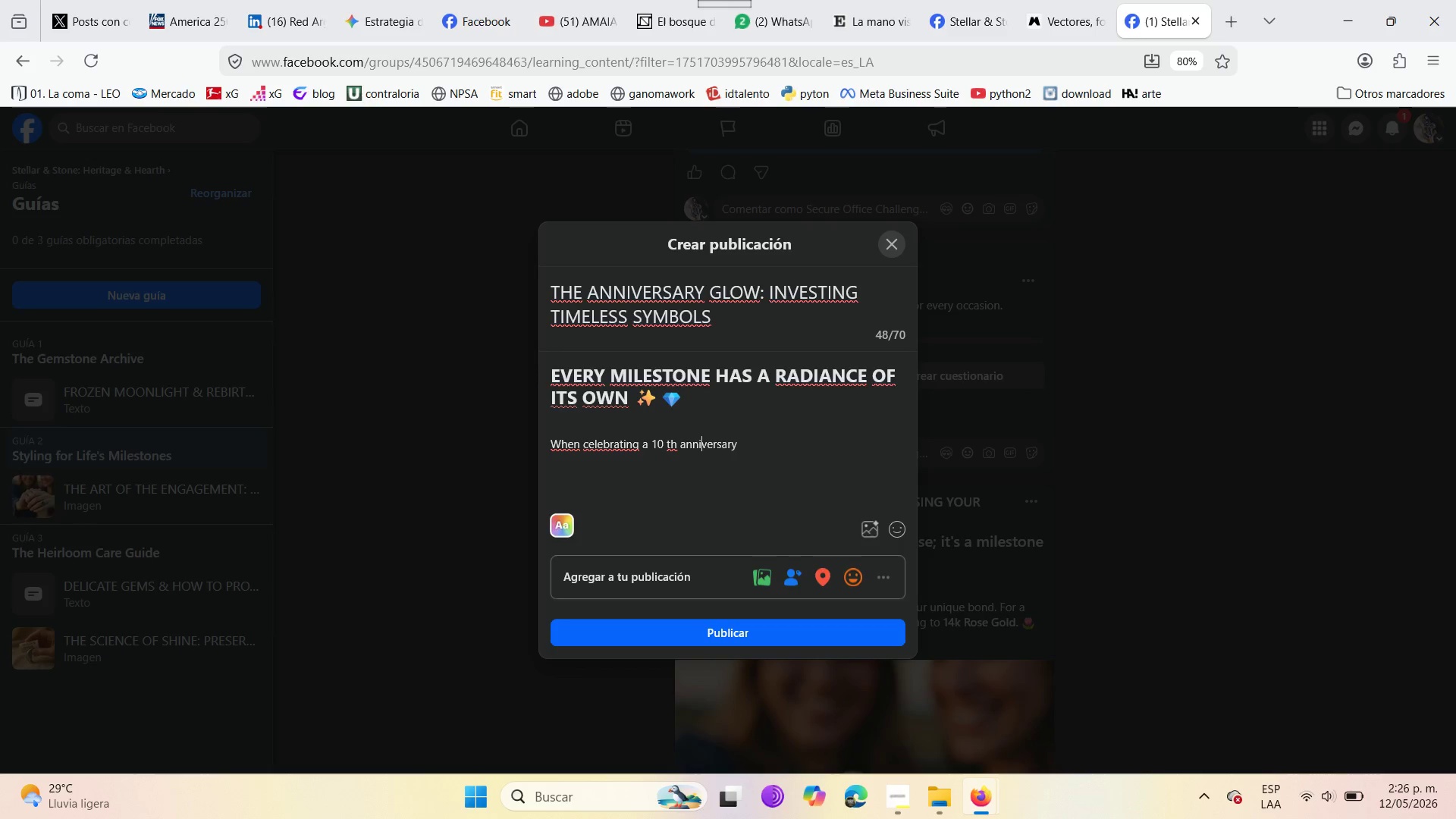 
key(ArrowRight)
 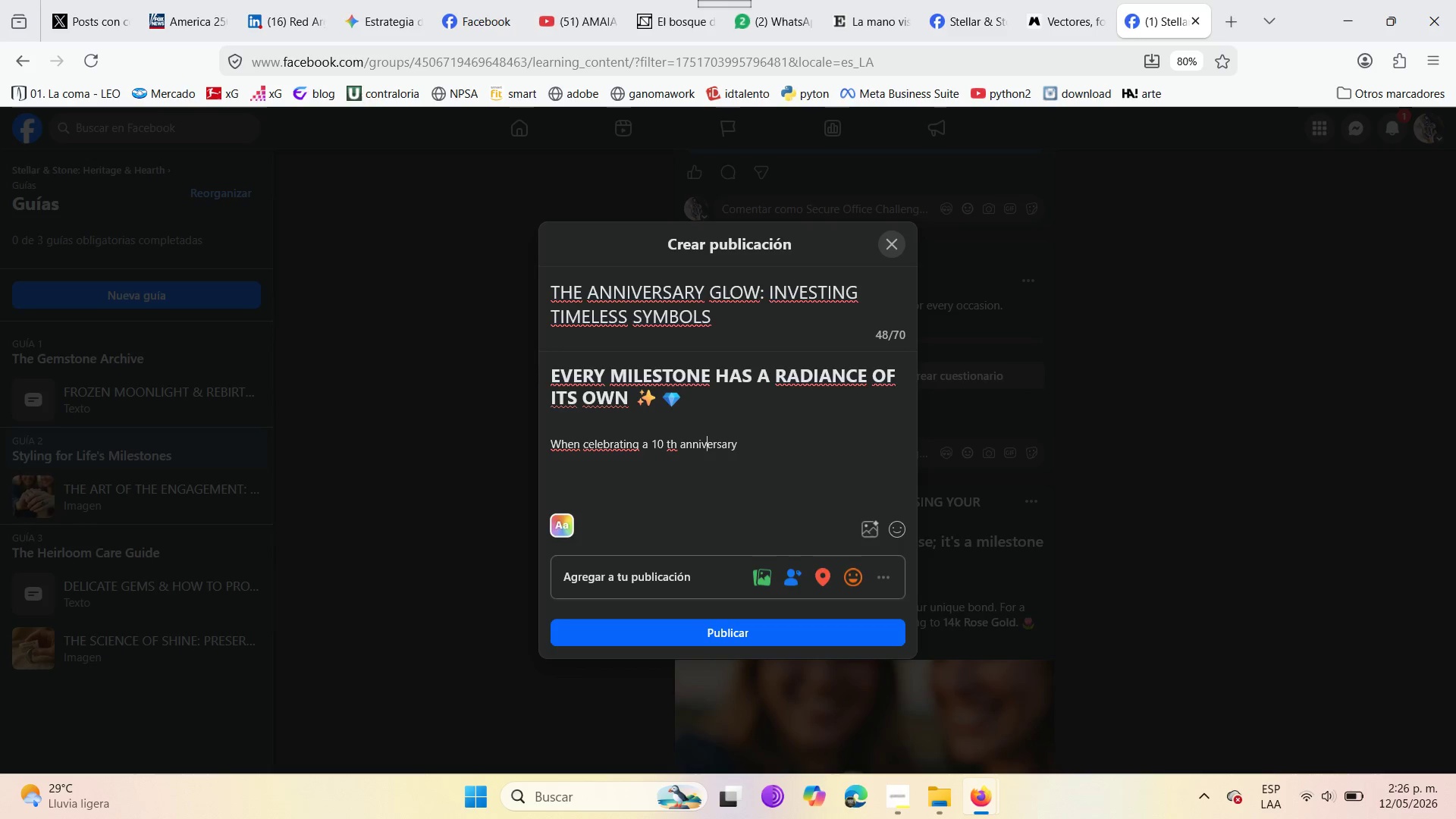 
key(ArrowRight)
 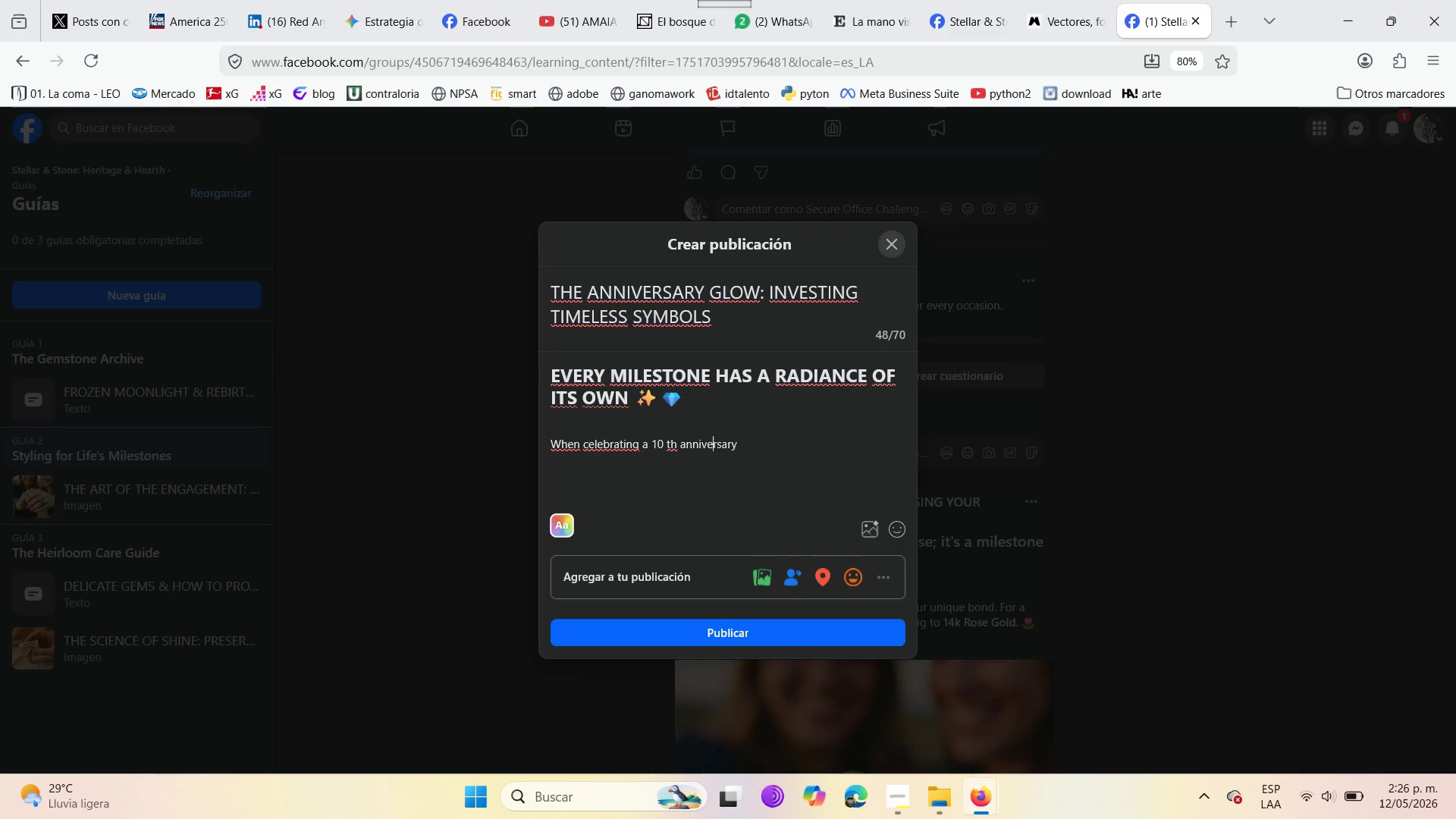 
key(ArrowRight)
 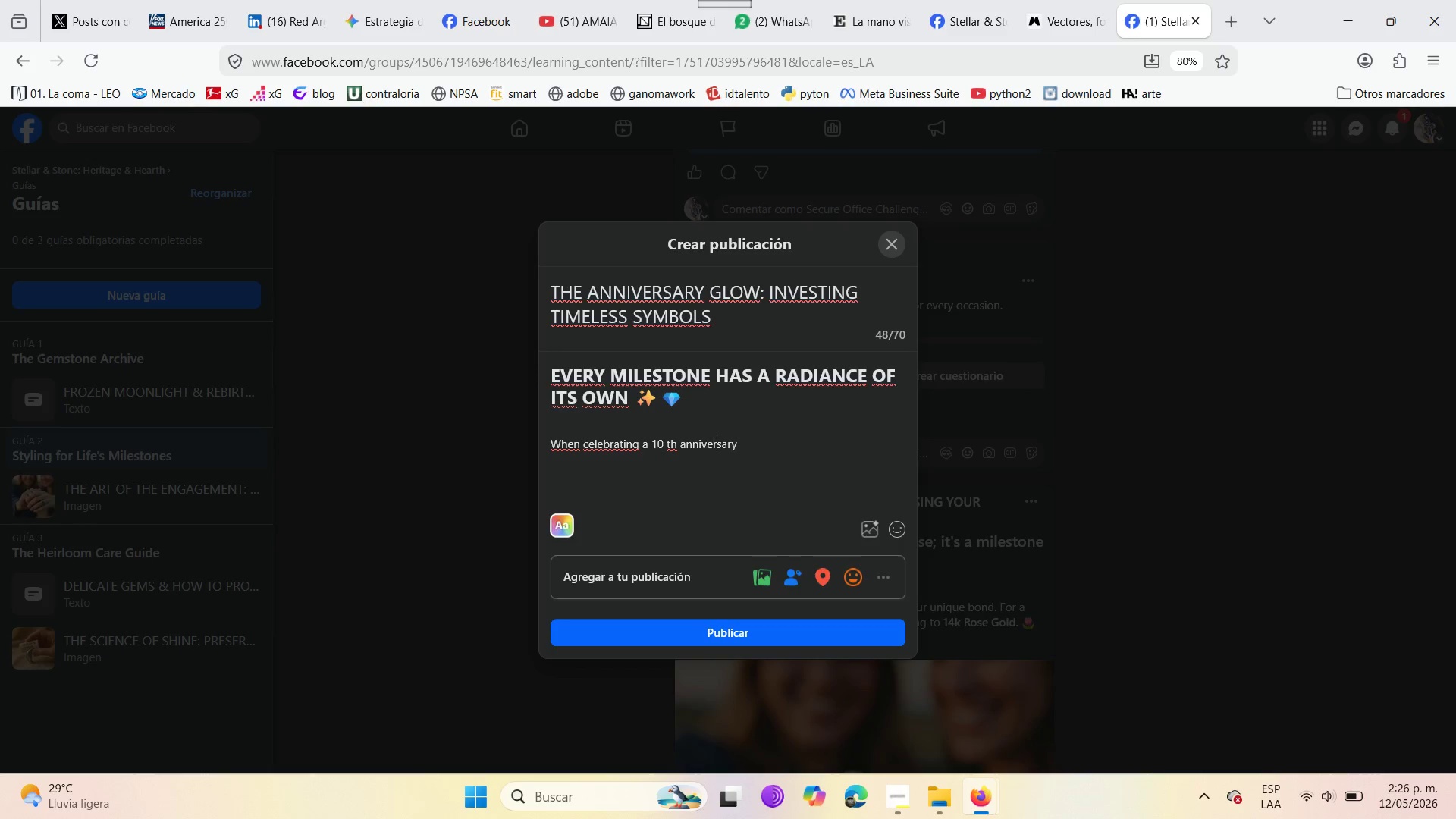 
key(ArrowRight)
 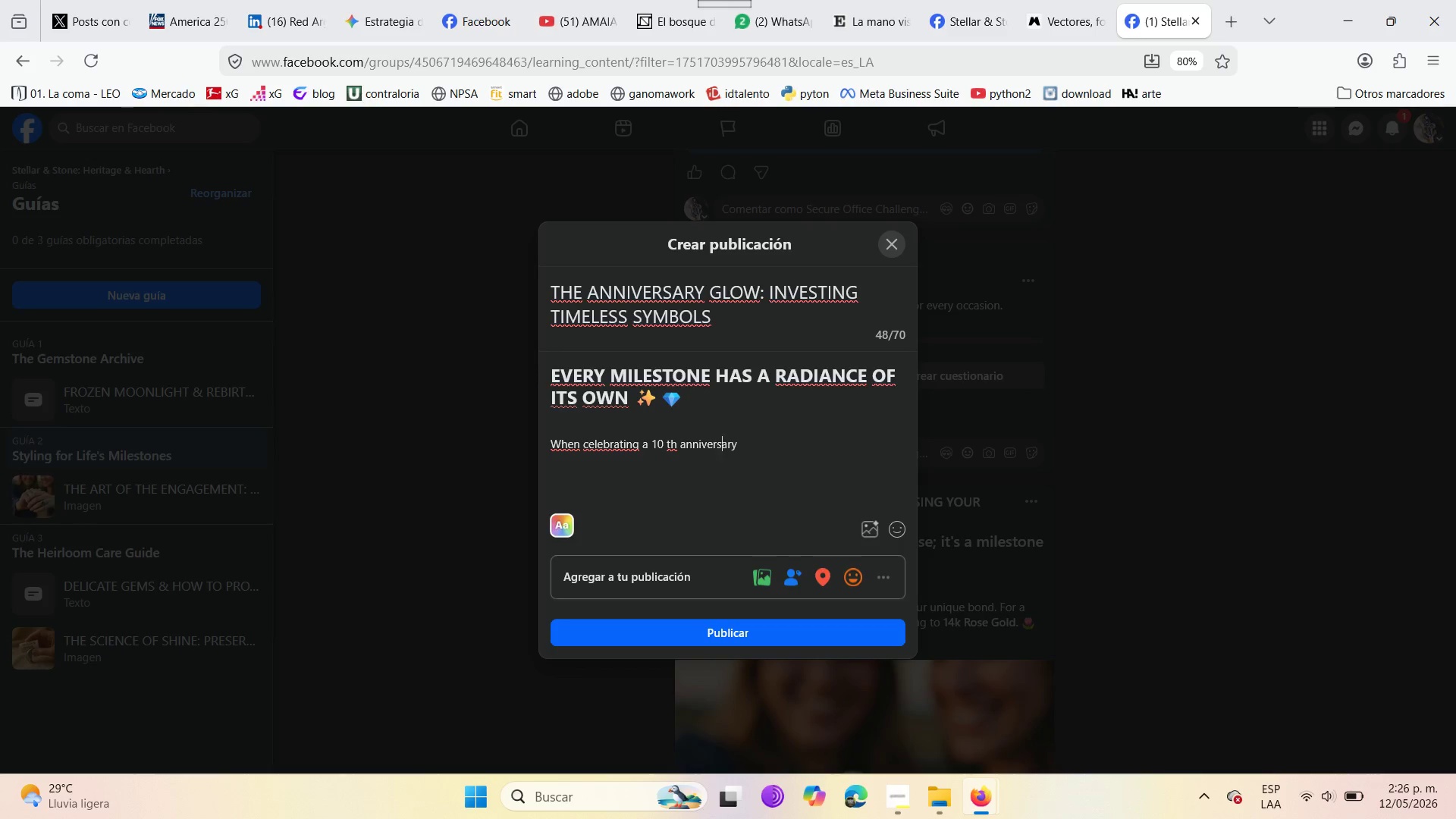 
key(ArrowRight)
 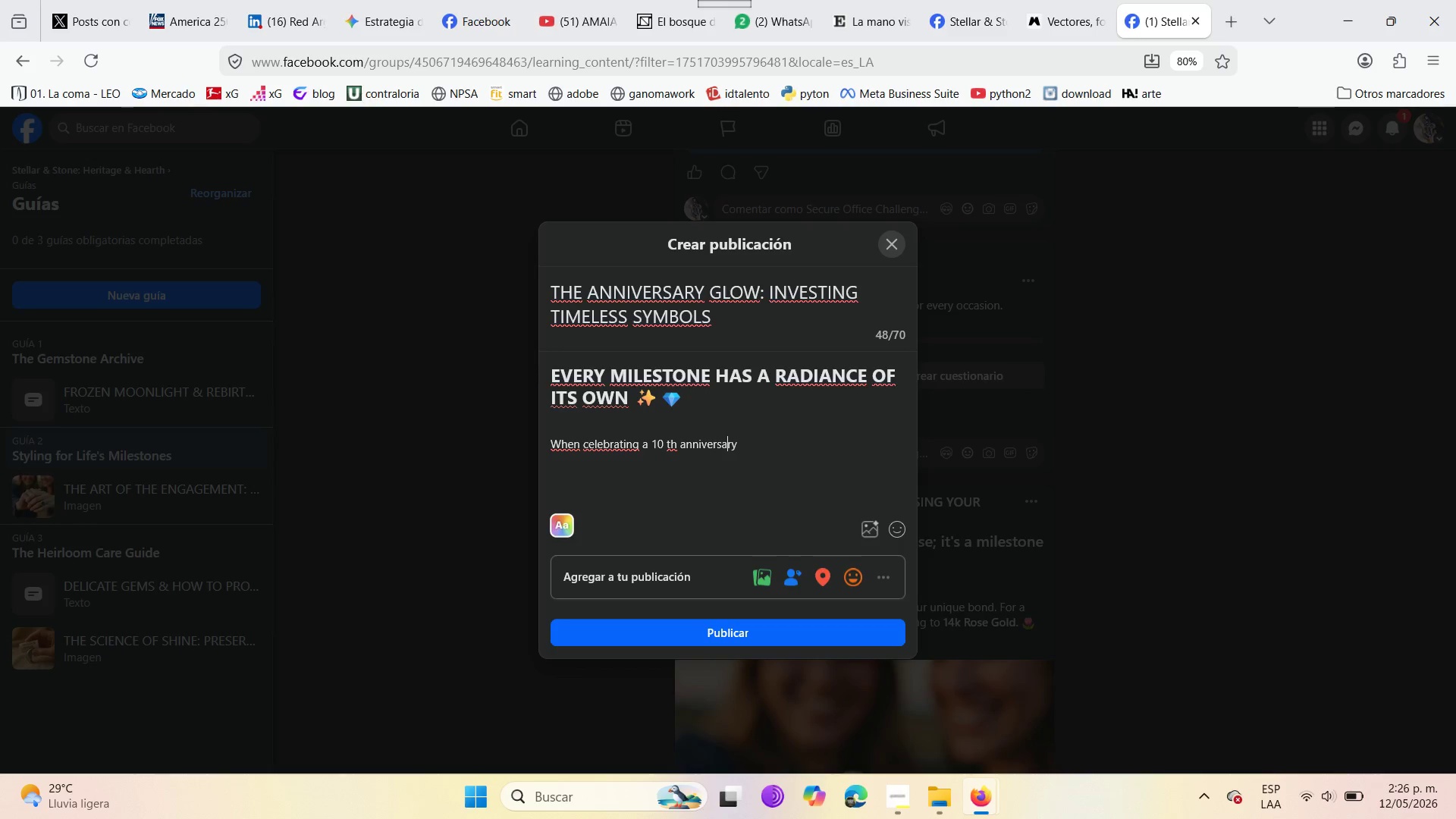 
key(ArrowRight)
 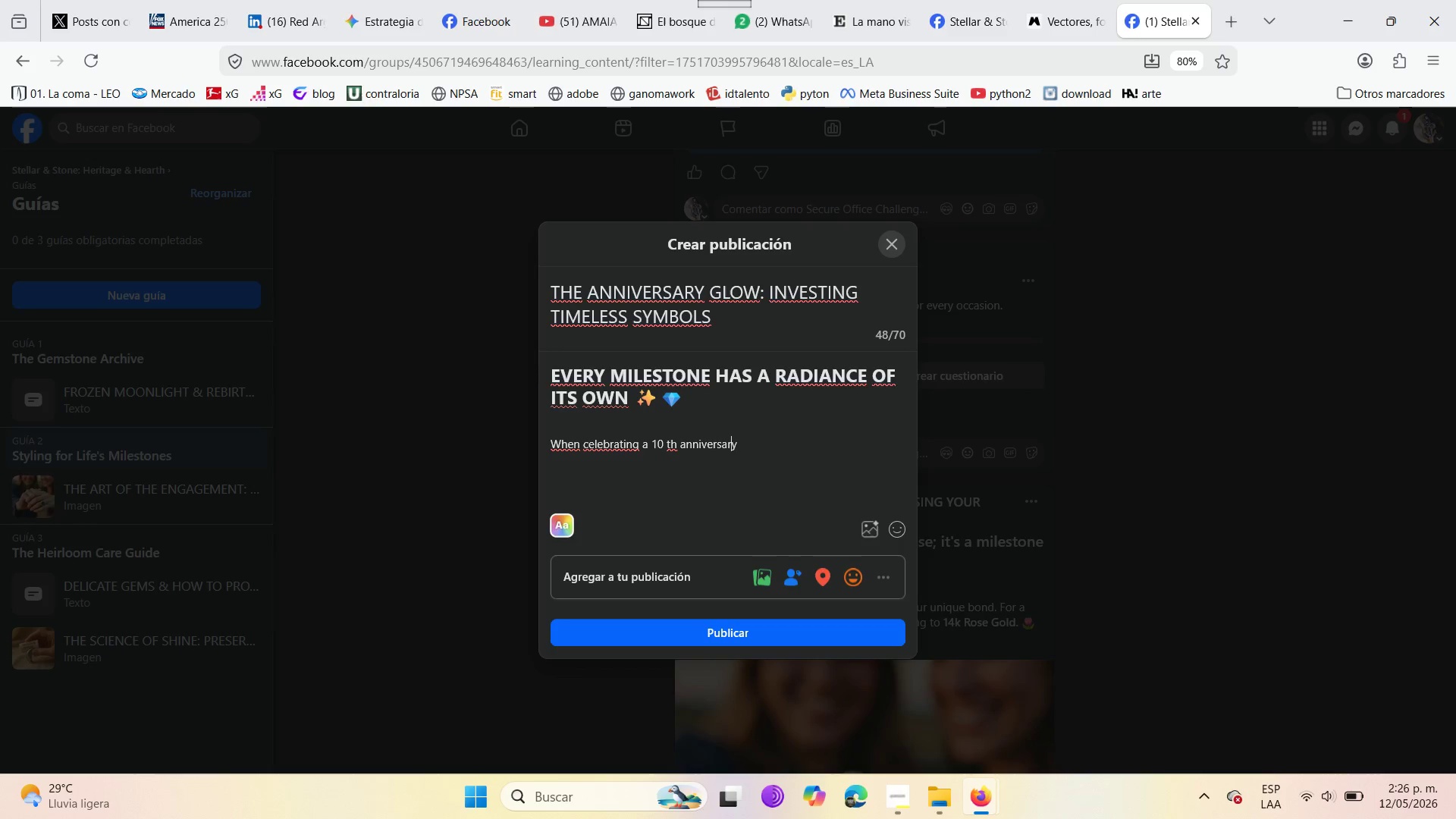 
key(ArrowRight)
 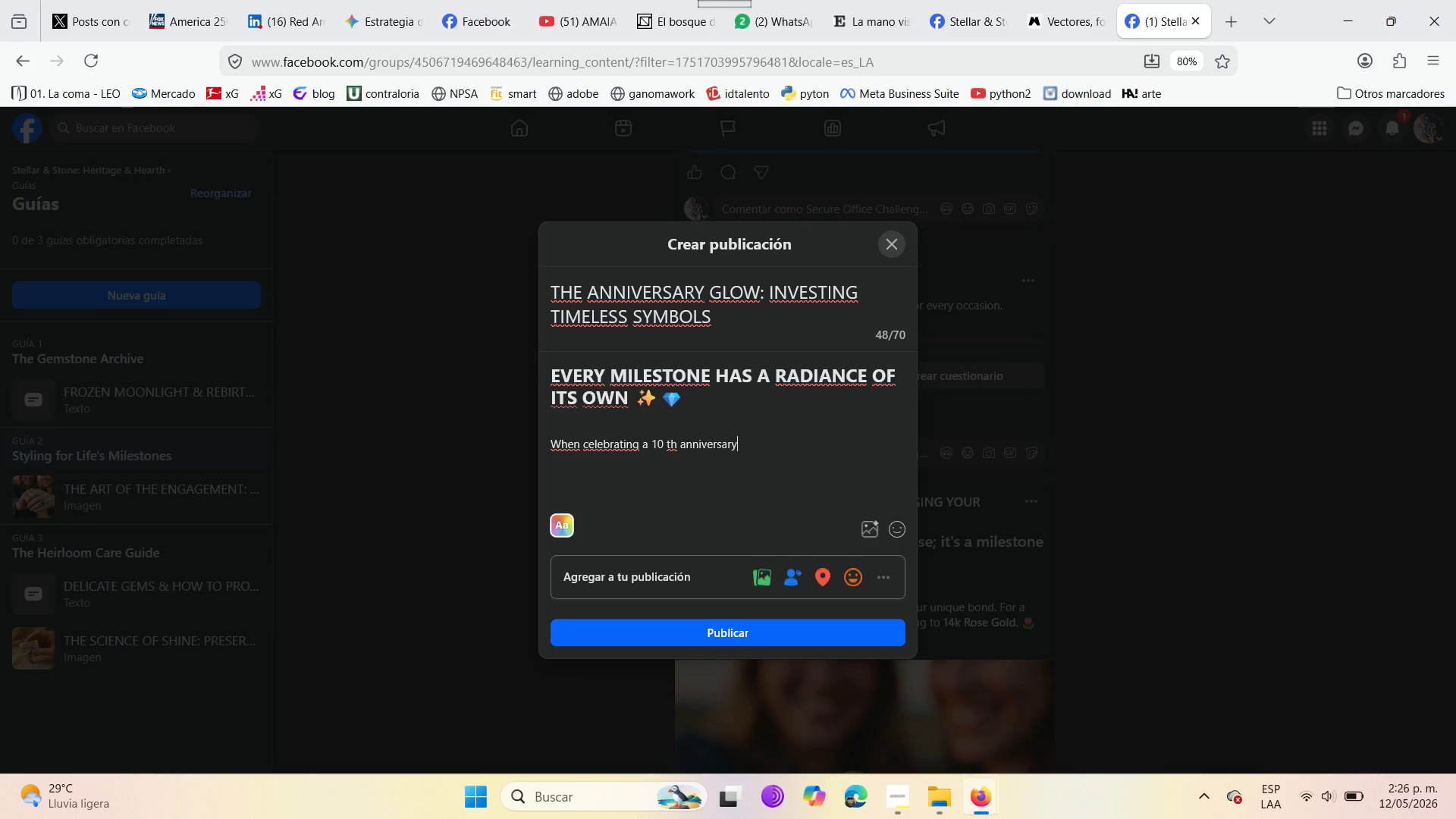 
type( )
key(Backspace)
type(, you aren[t just buying jewelry )
key(Backspace)
type(. You are capturing a decade of share history )
 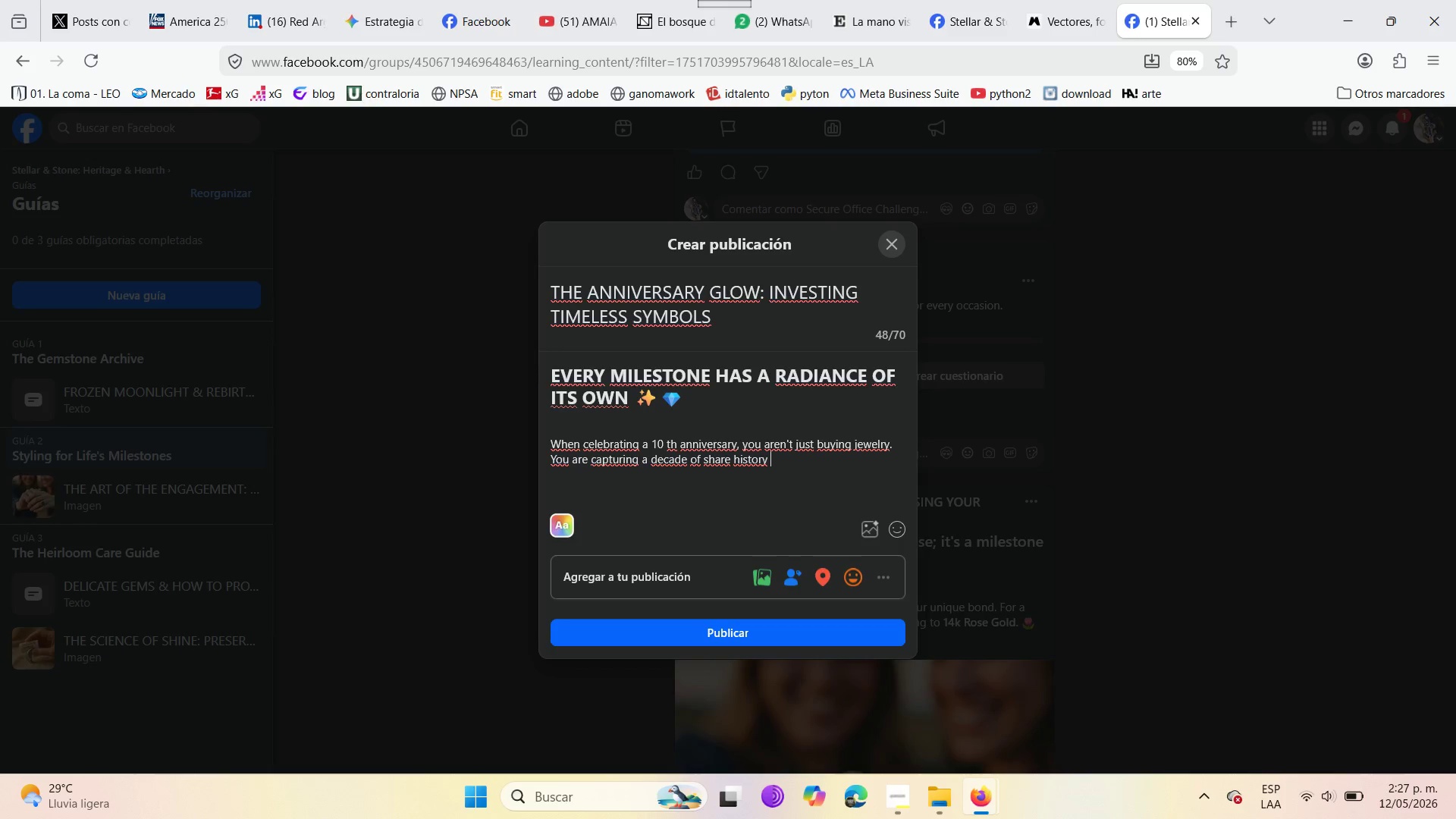 
key(Backspace)
 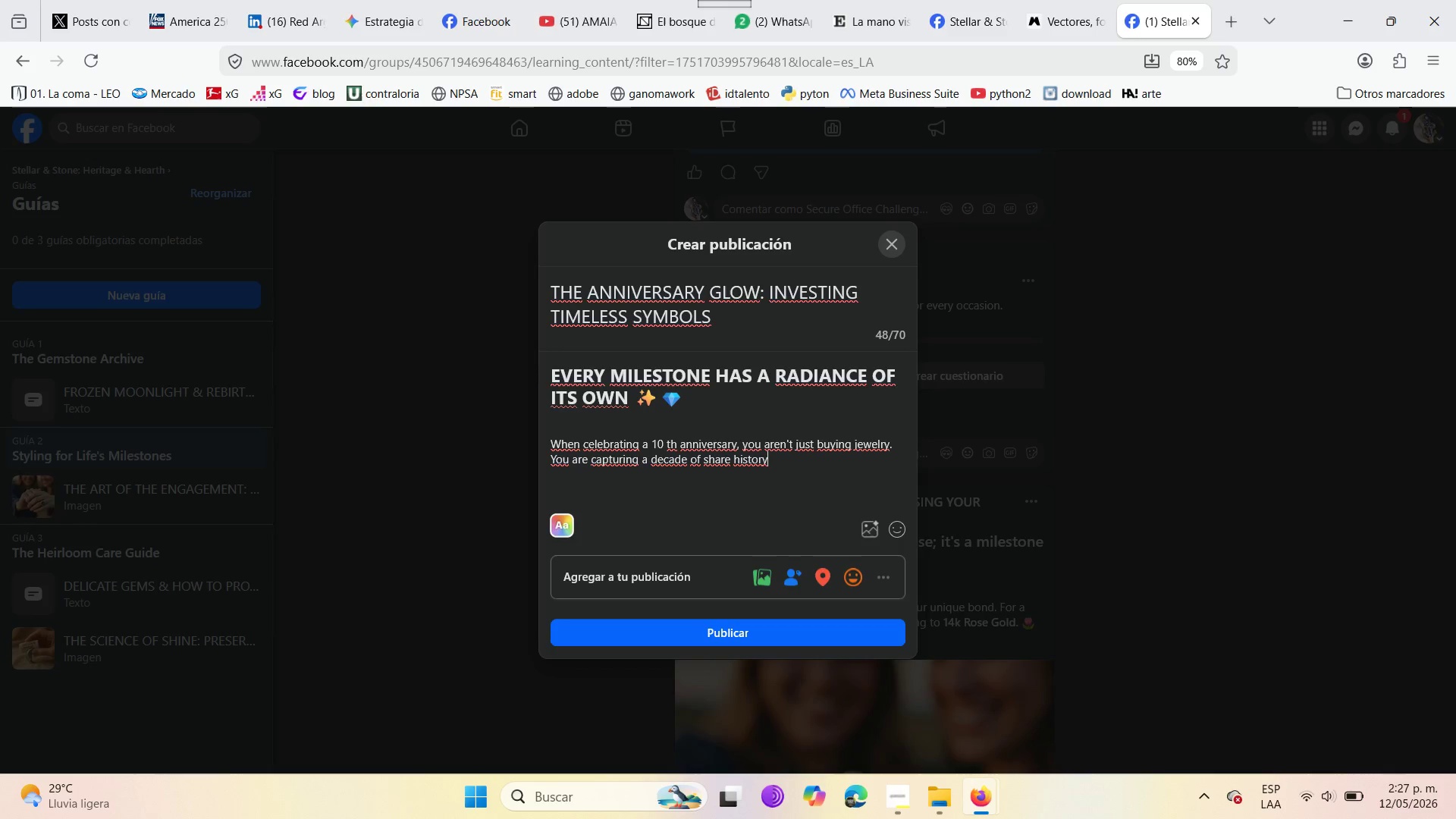 
key(Period)
 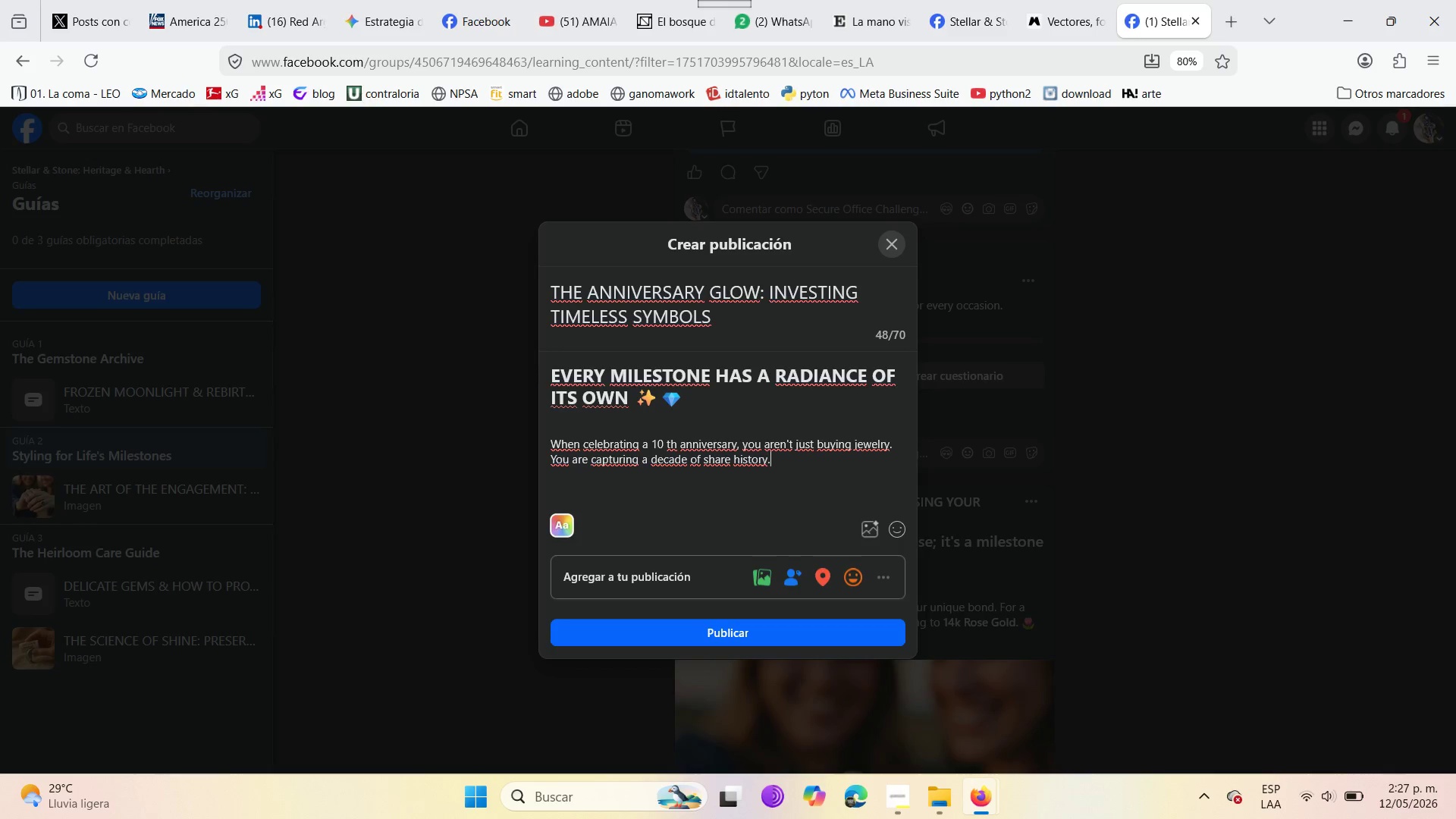 
key(Space)
 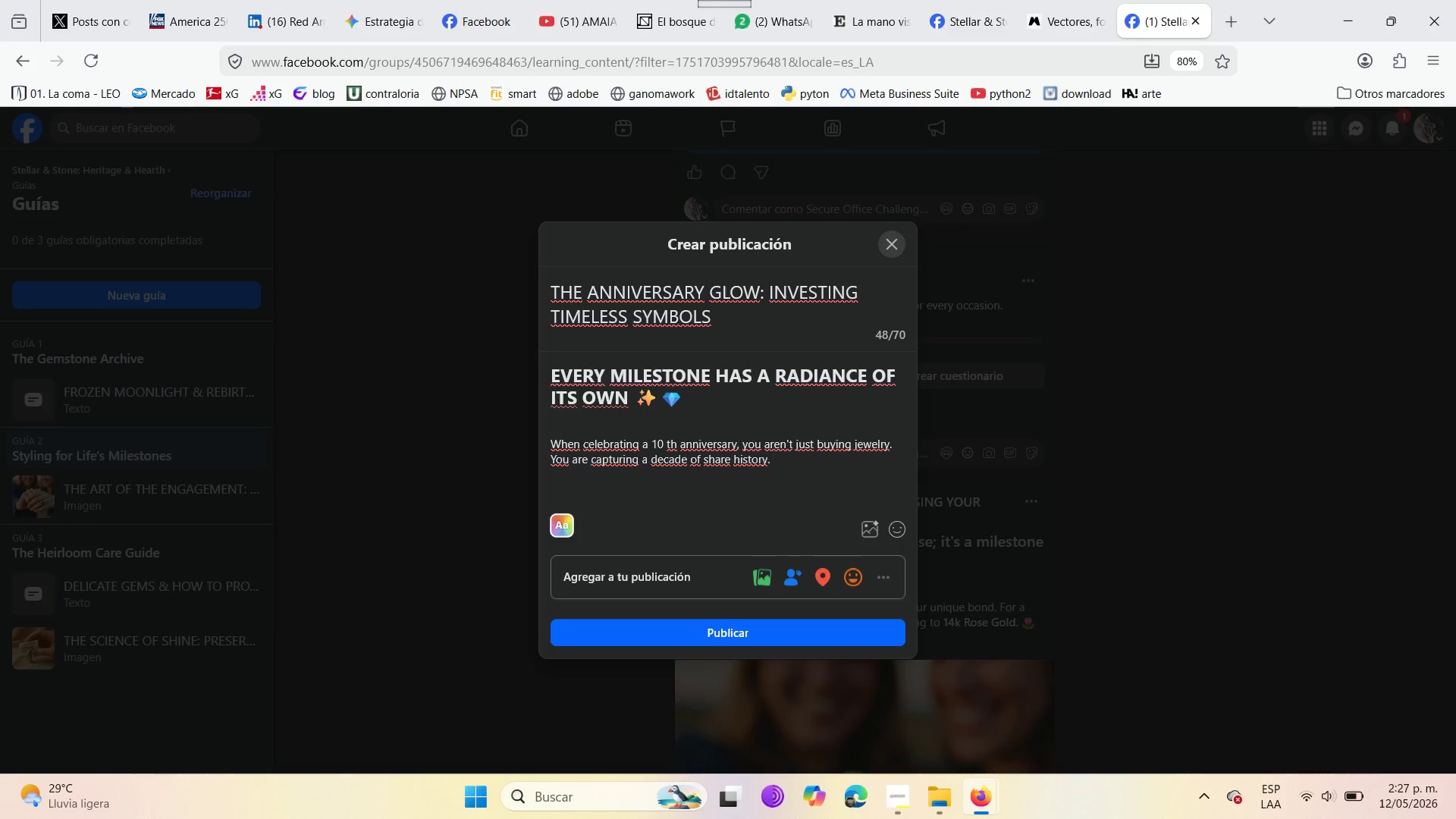 
key(Enter)
 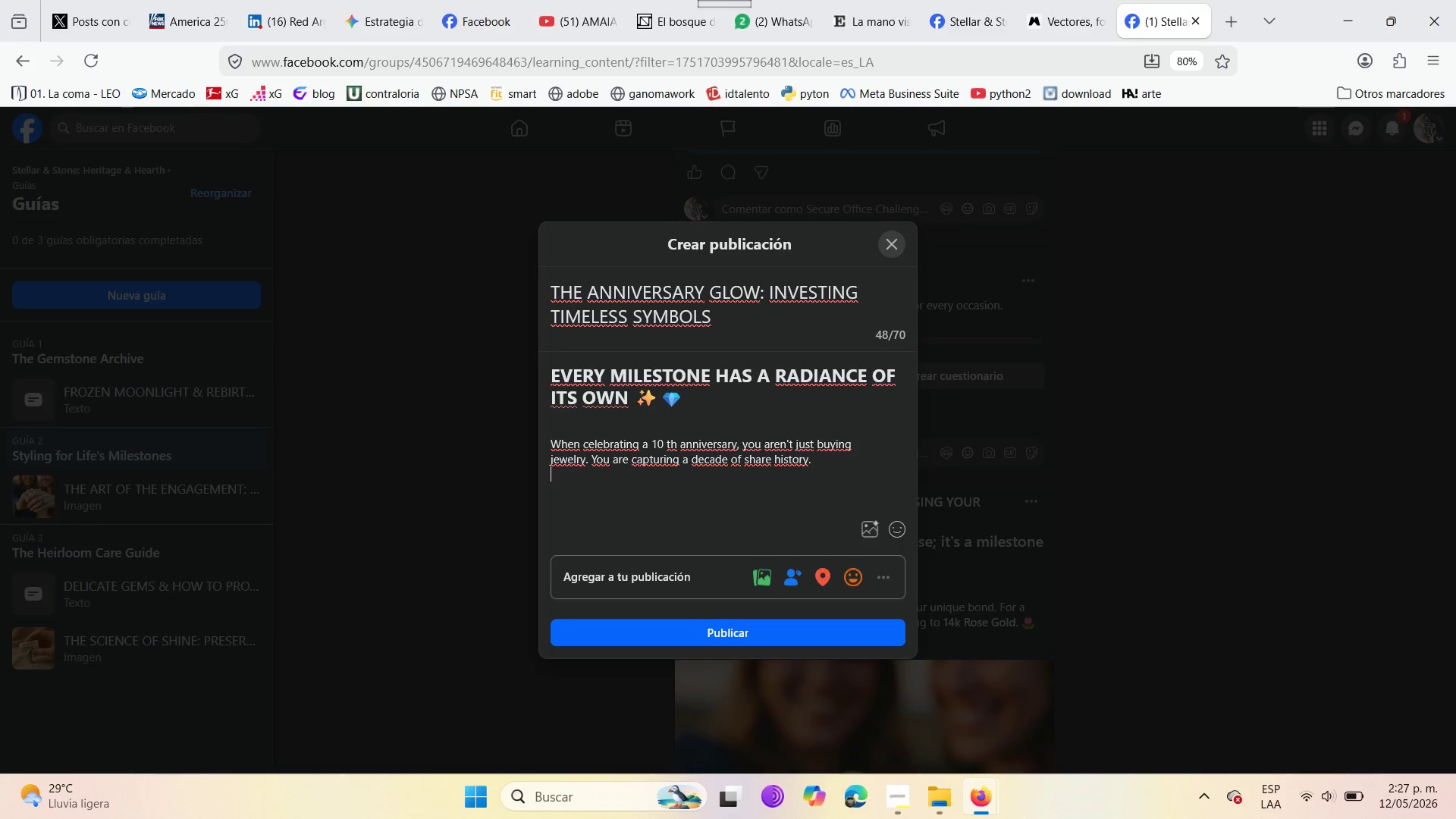 
key(Enter)
 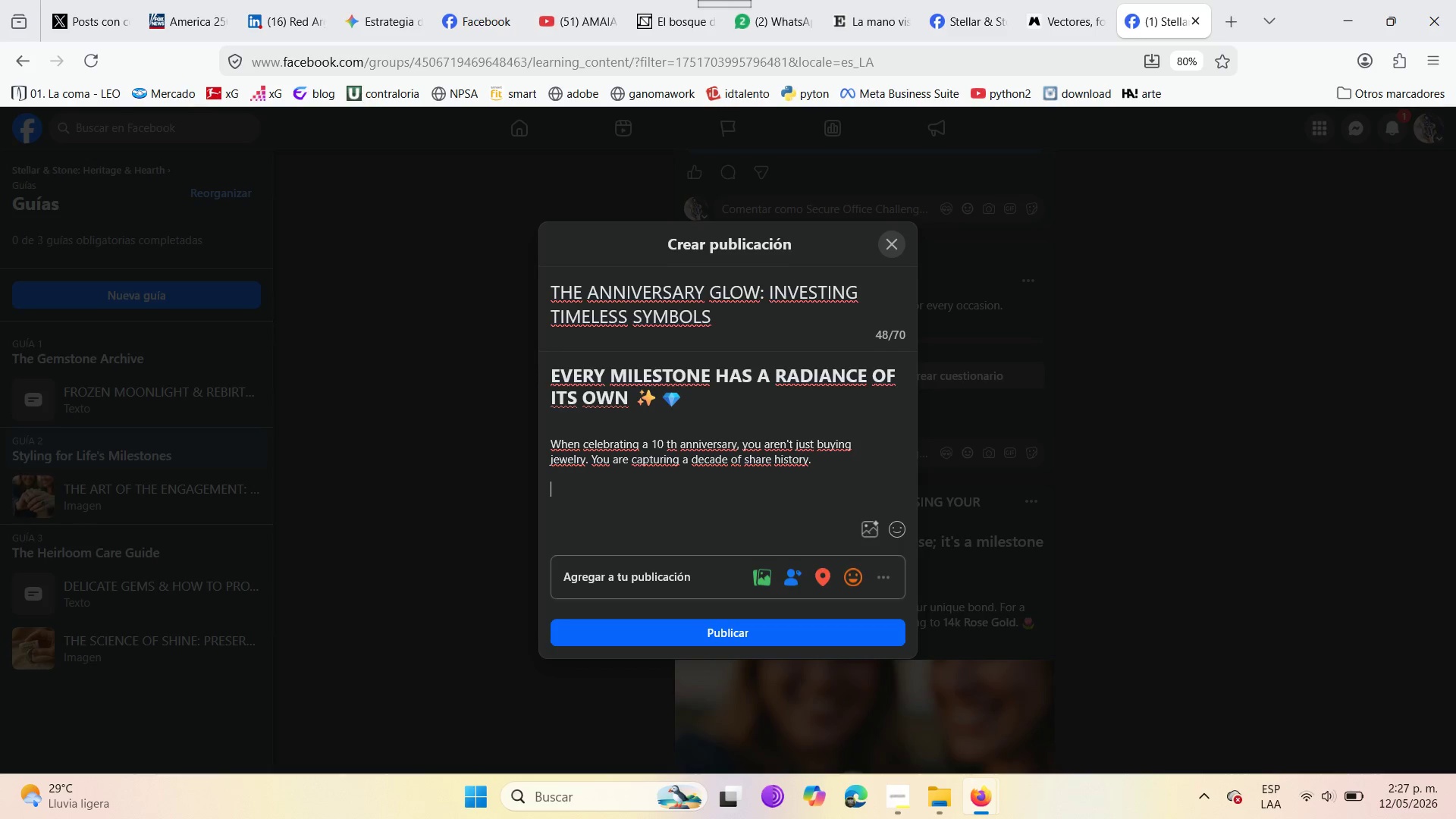 
key(Enter)
 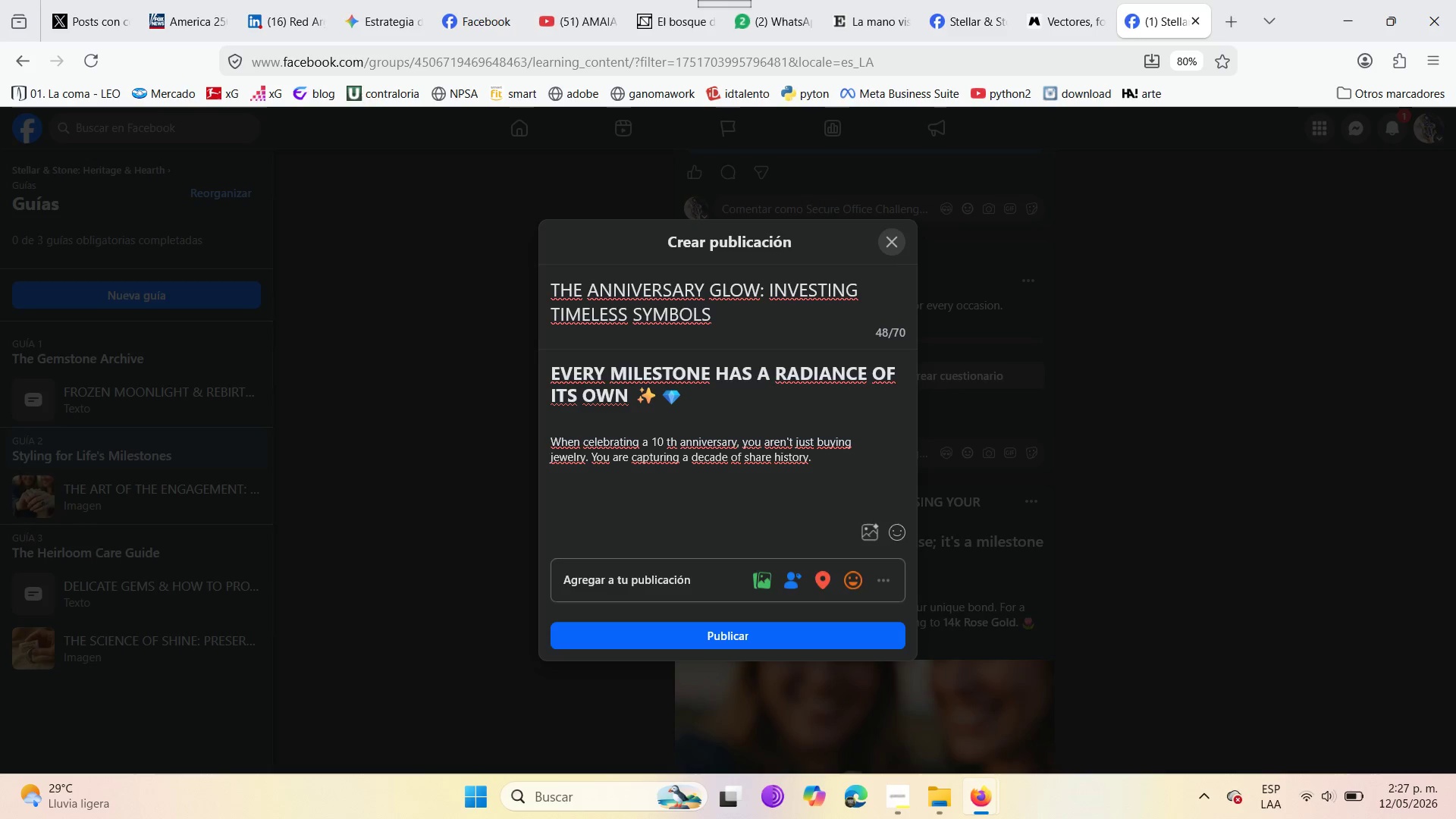 
type(Our Lune)
key(Backspace)
type(ar Tide Bracelet )
key(Backspace)
type( )
 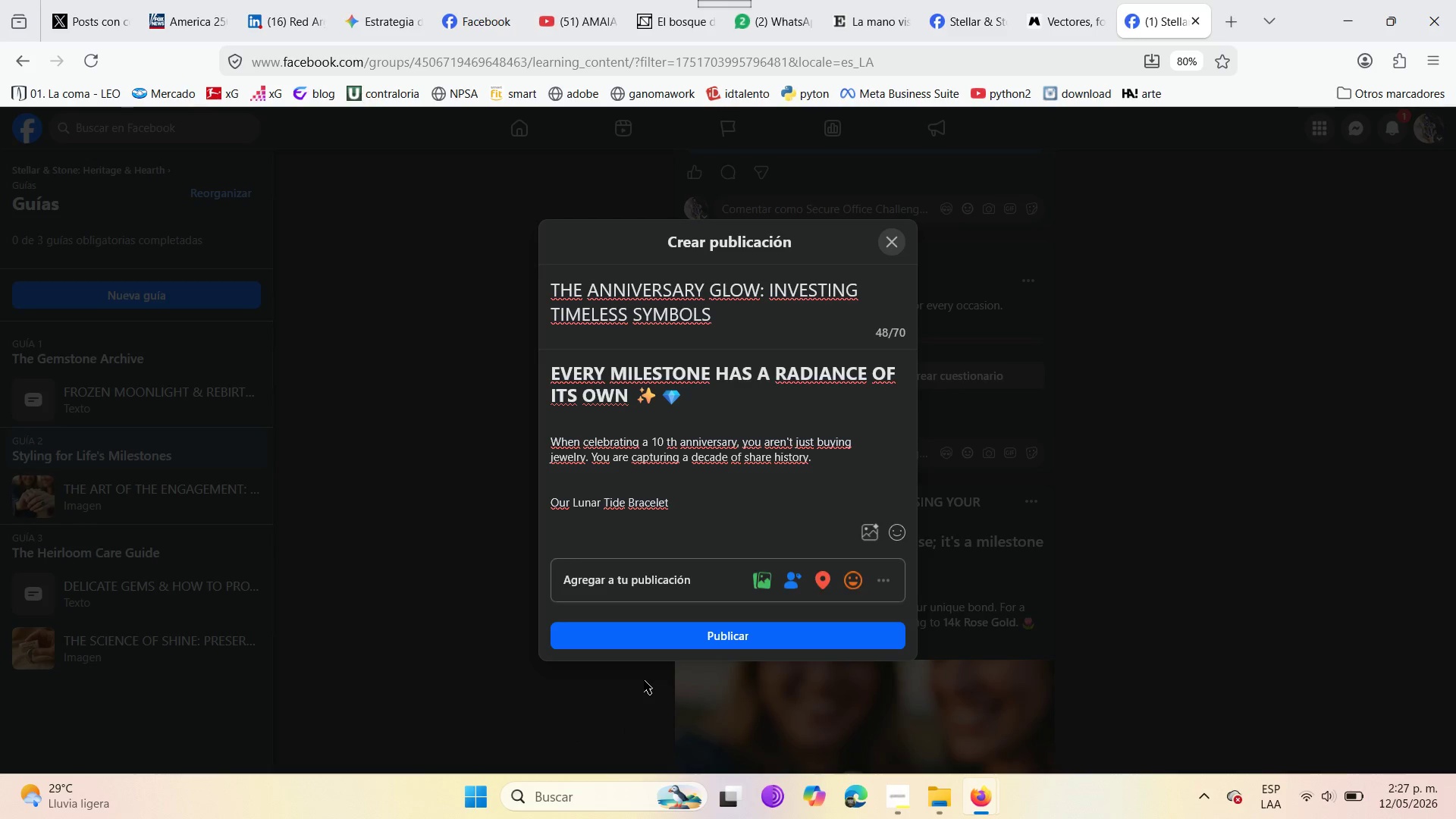 
key(Backspace)
type(, crafted in platinum )
key(Backspace)
type( )
key(Backspace)
type(, is the ultimate expert choise for this occasion )
 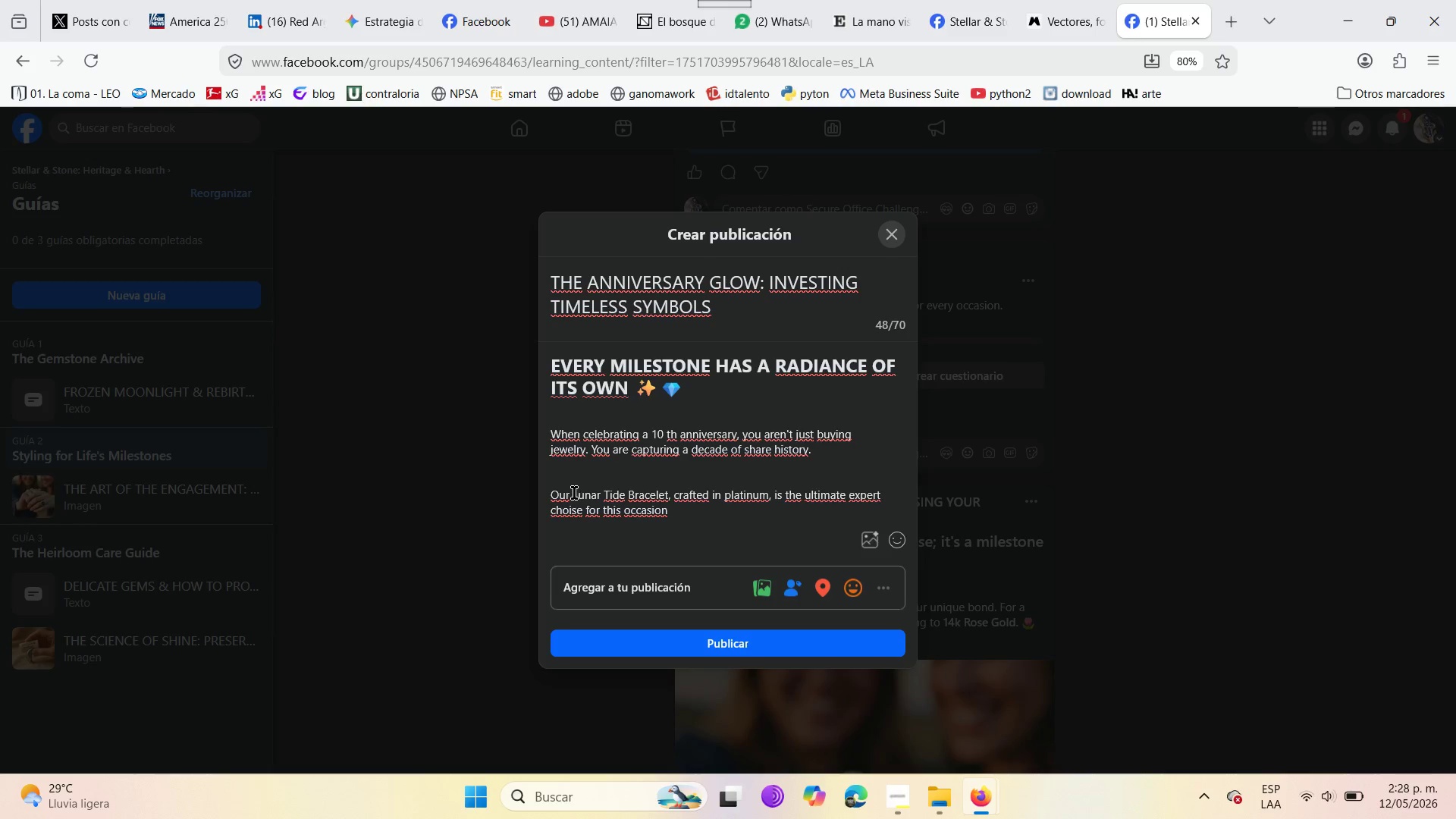 
left_click_drag(start_coordinate=[570, 496], to_coordinate=[669, 495])
 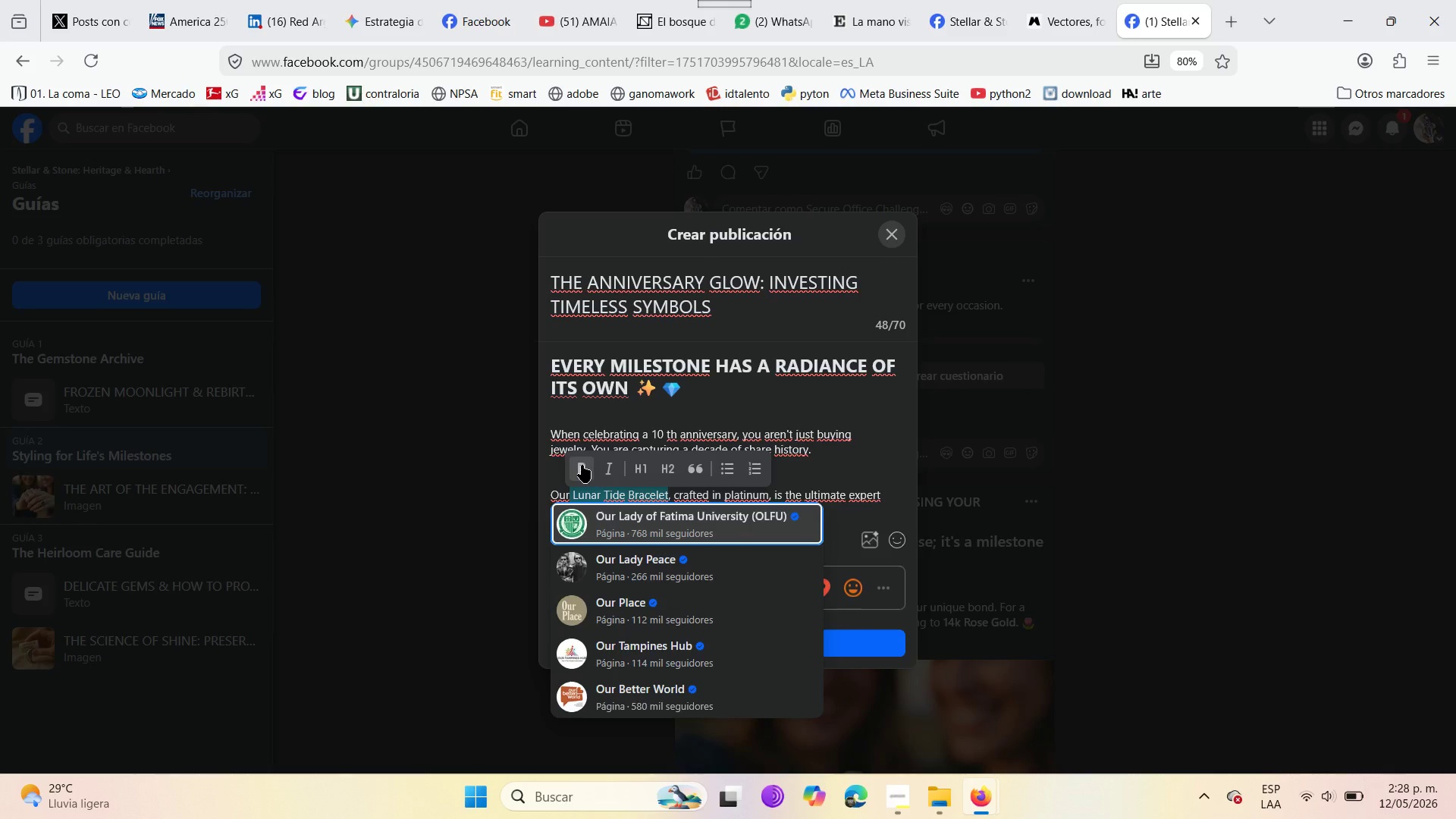 
left_click([579, 465])
 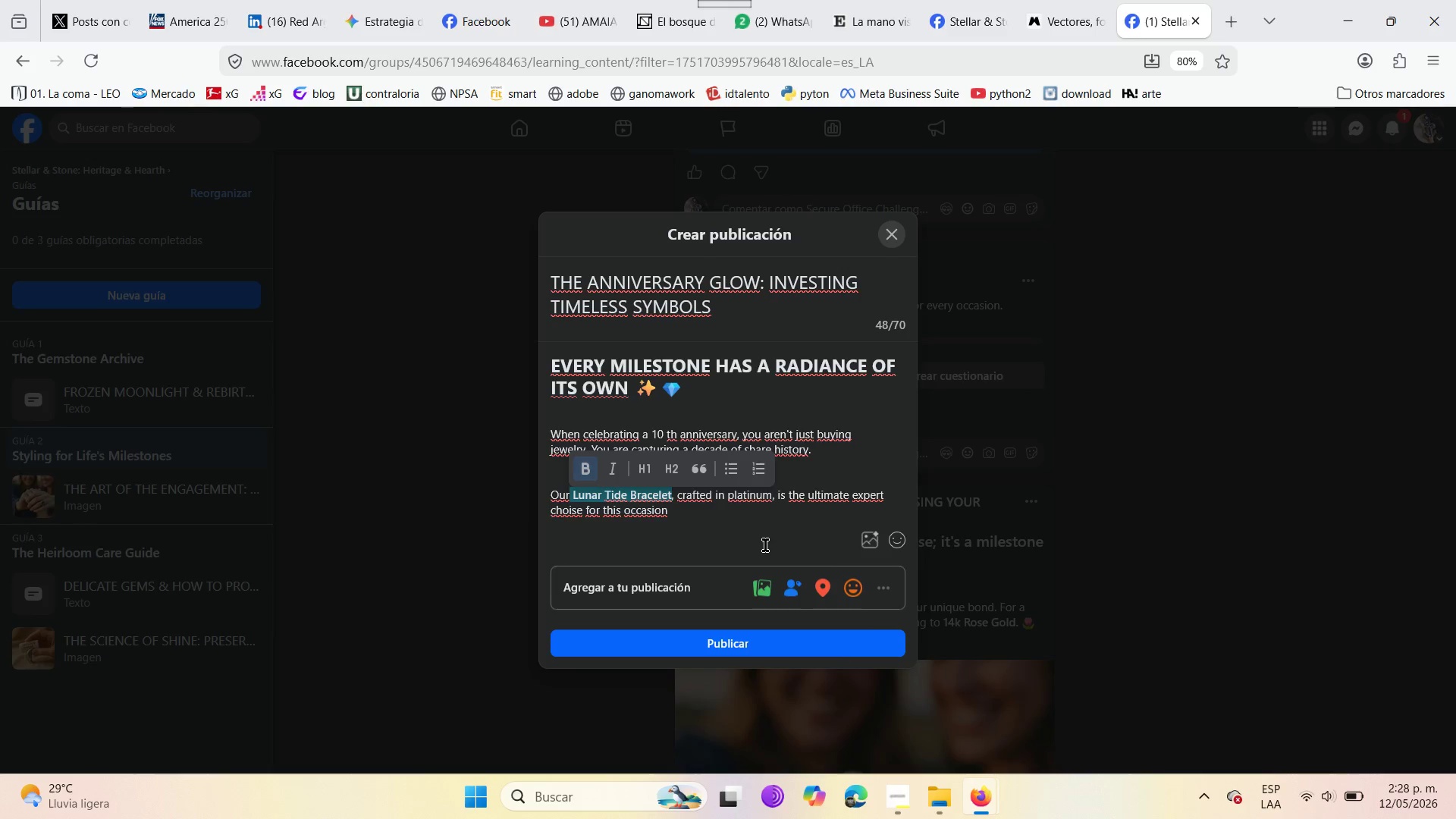 
left_click([758, 519])
 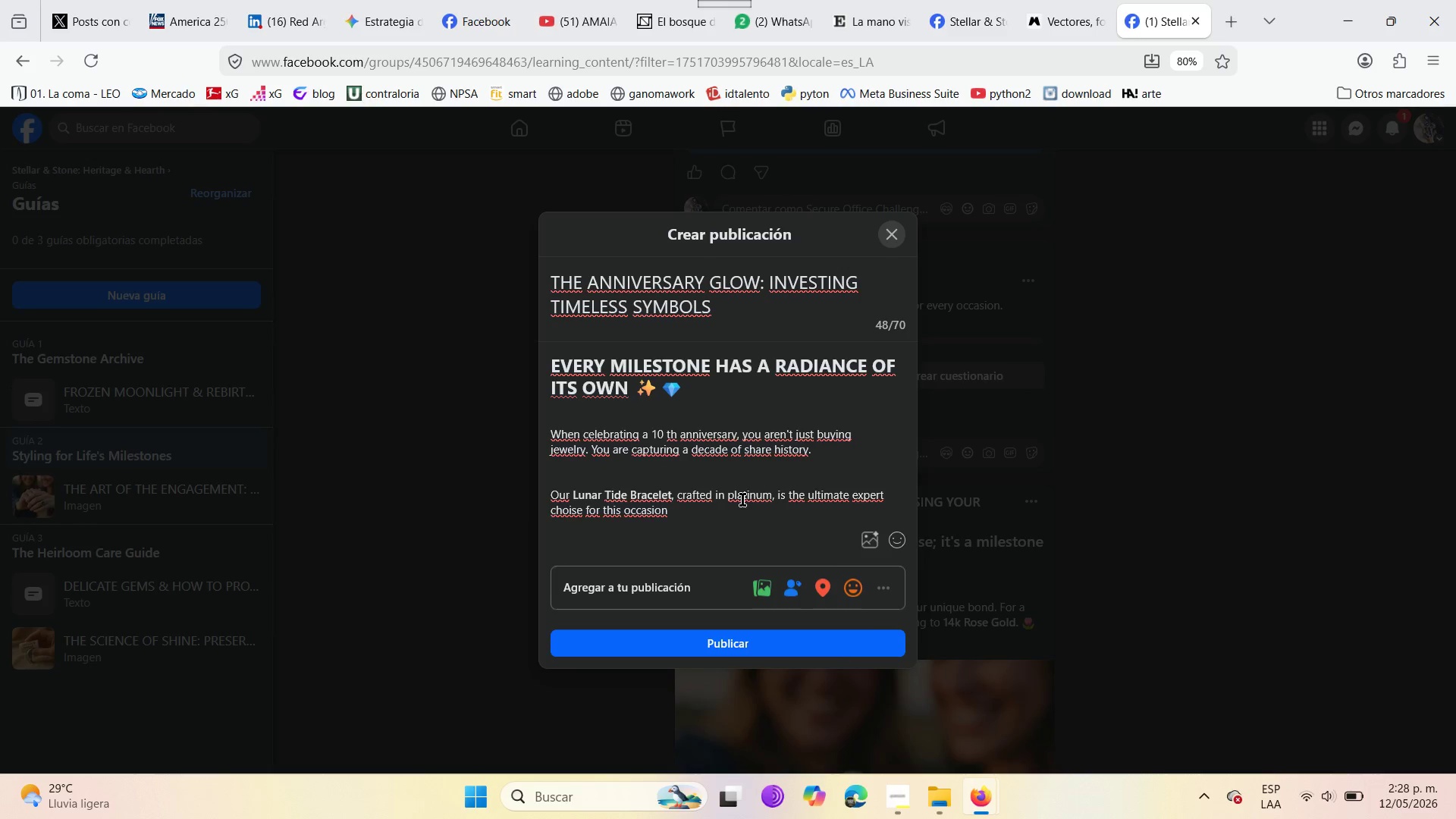 
left_click_drag(start_coordinate=[726, 498], to_coordinate=[771, 496])
 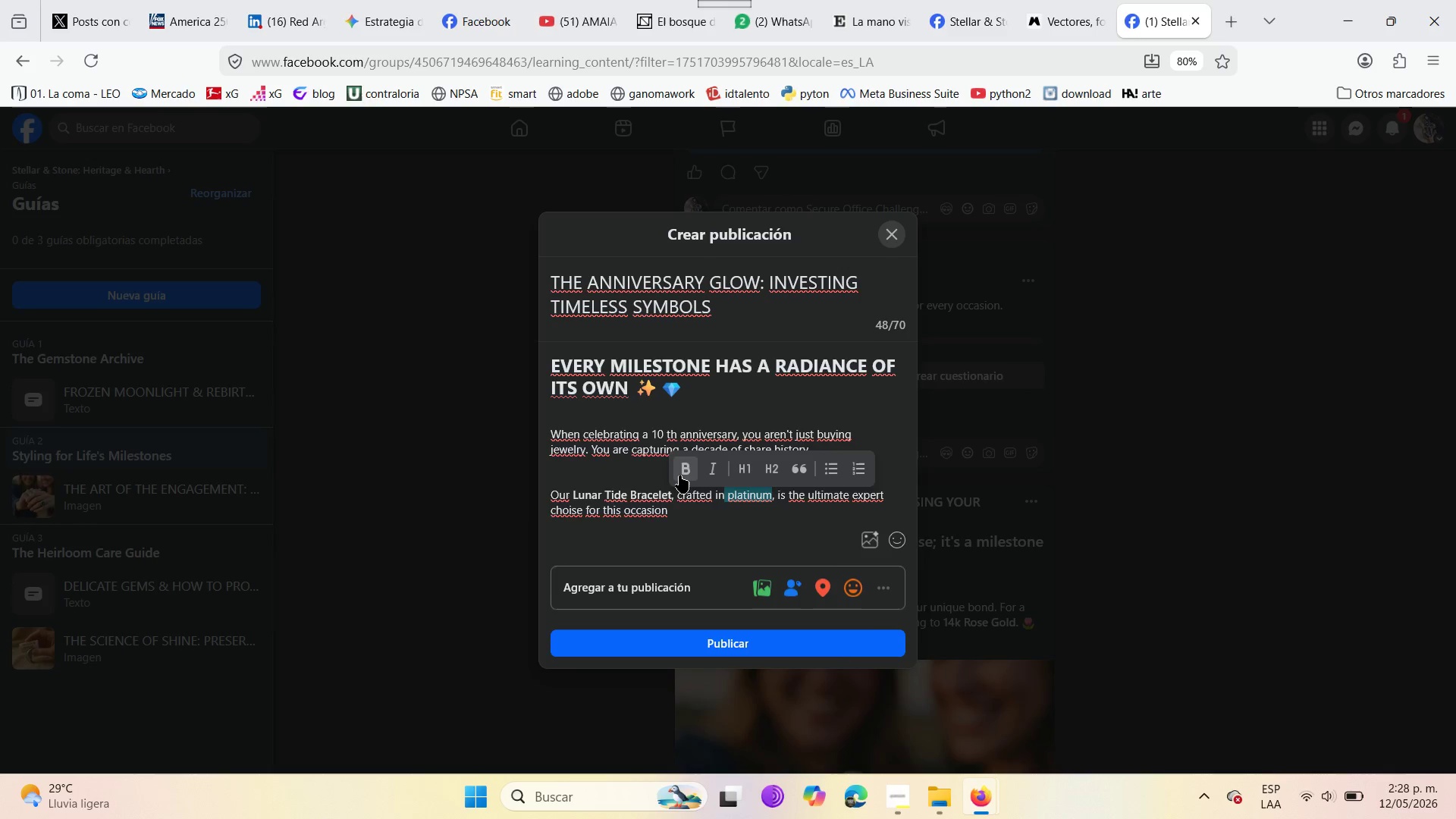 
left_click([679, 475])
 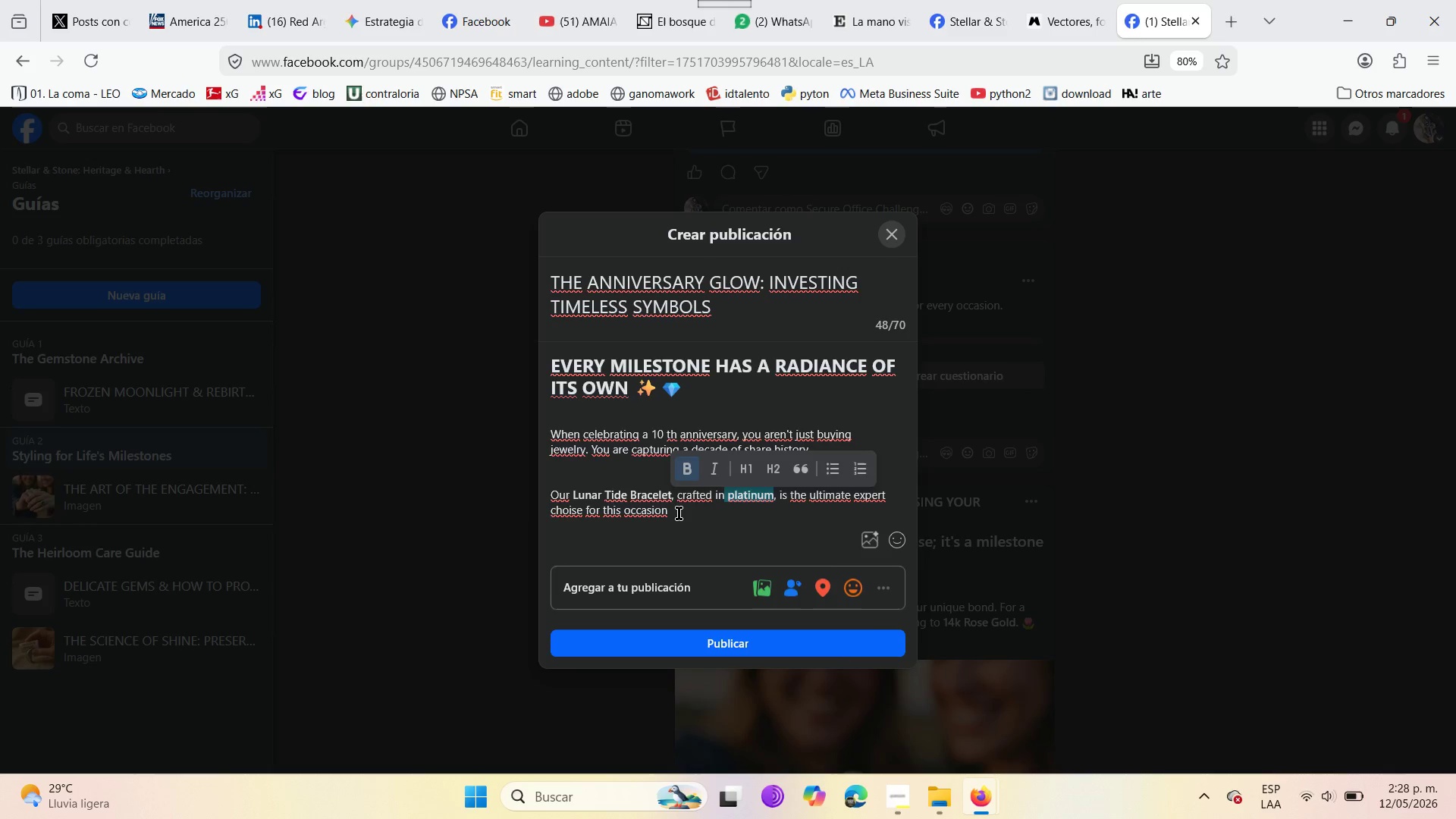 
left_click([679, 513])
 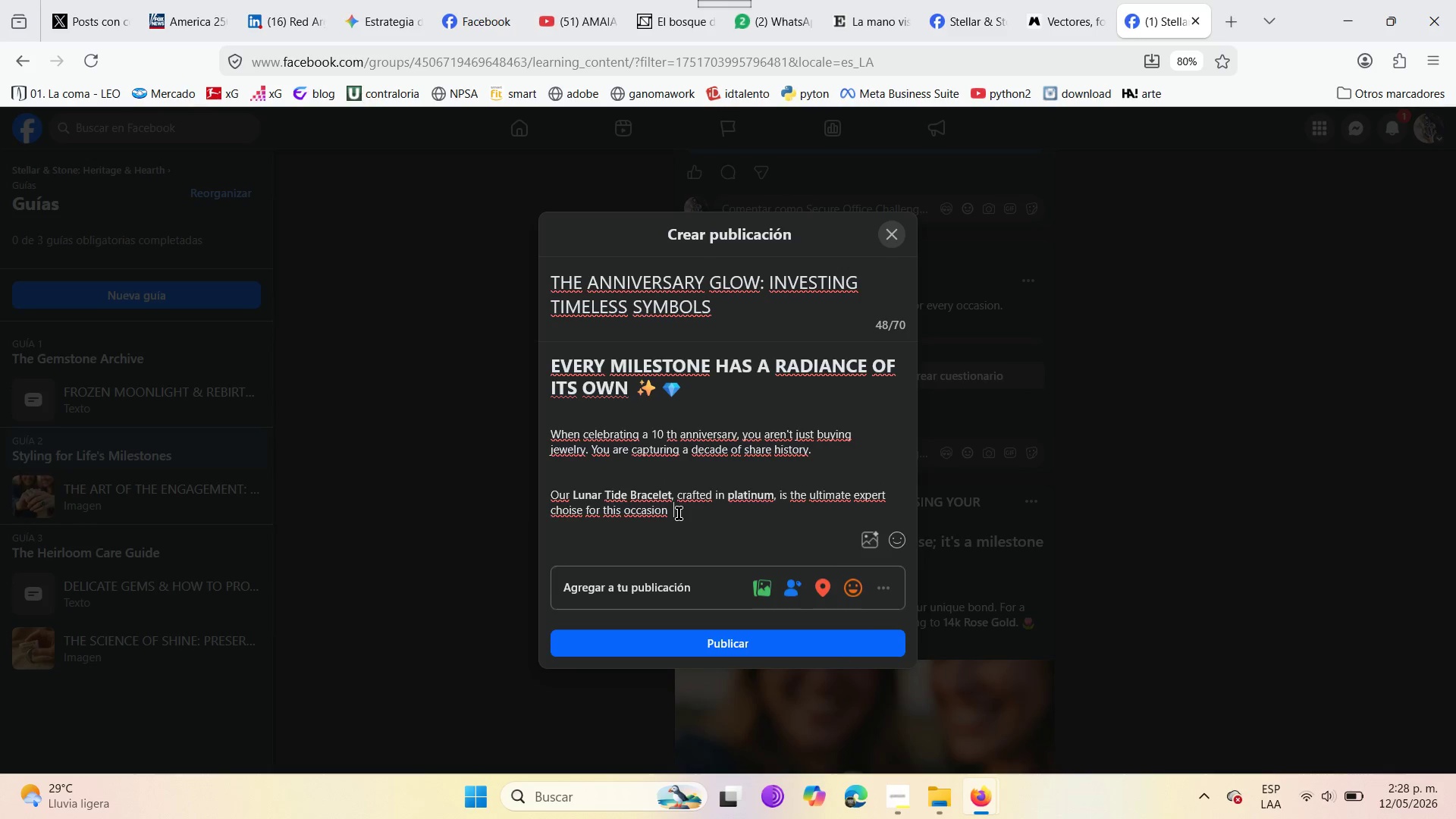 
key(Backspace)
 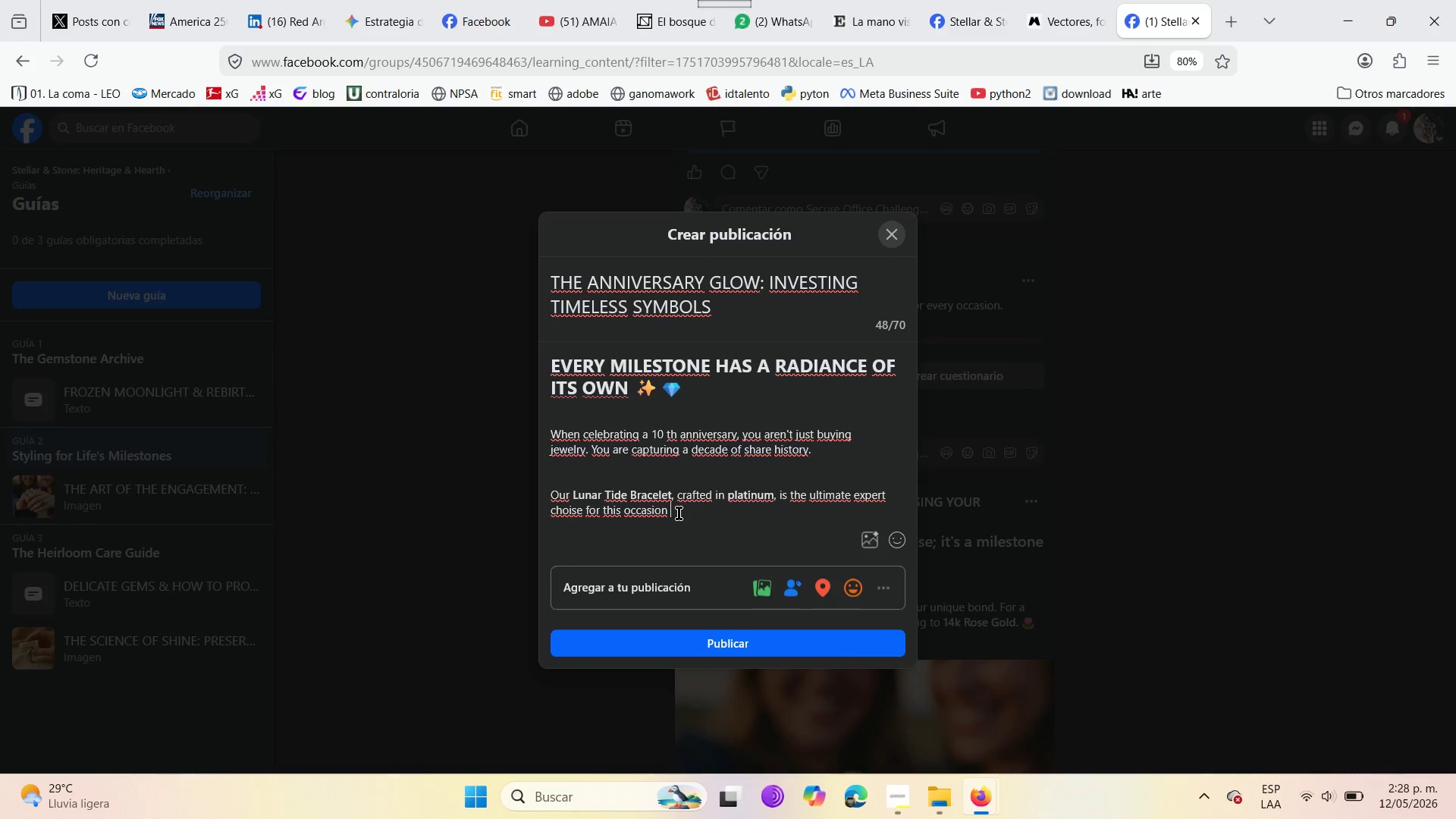 
key(Period)
 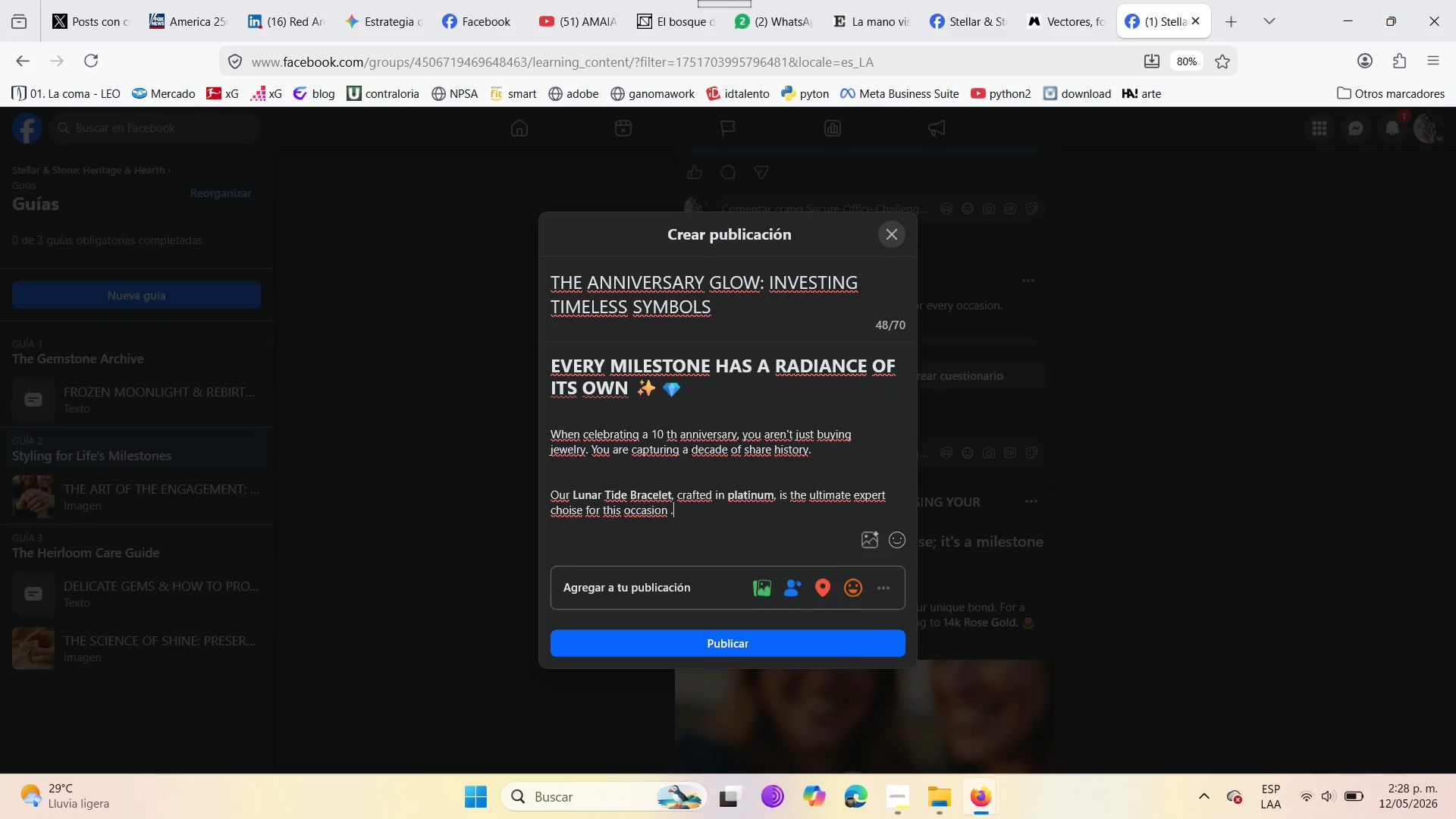 
key(Space)
 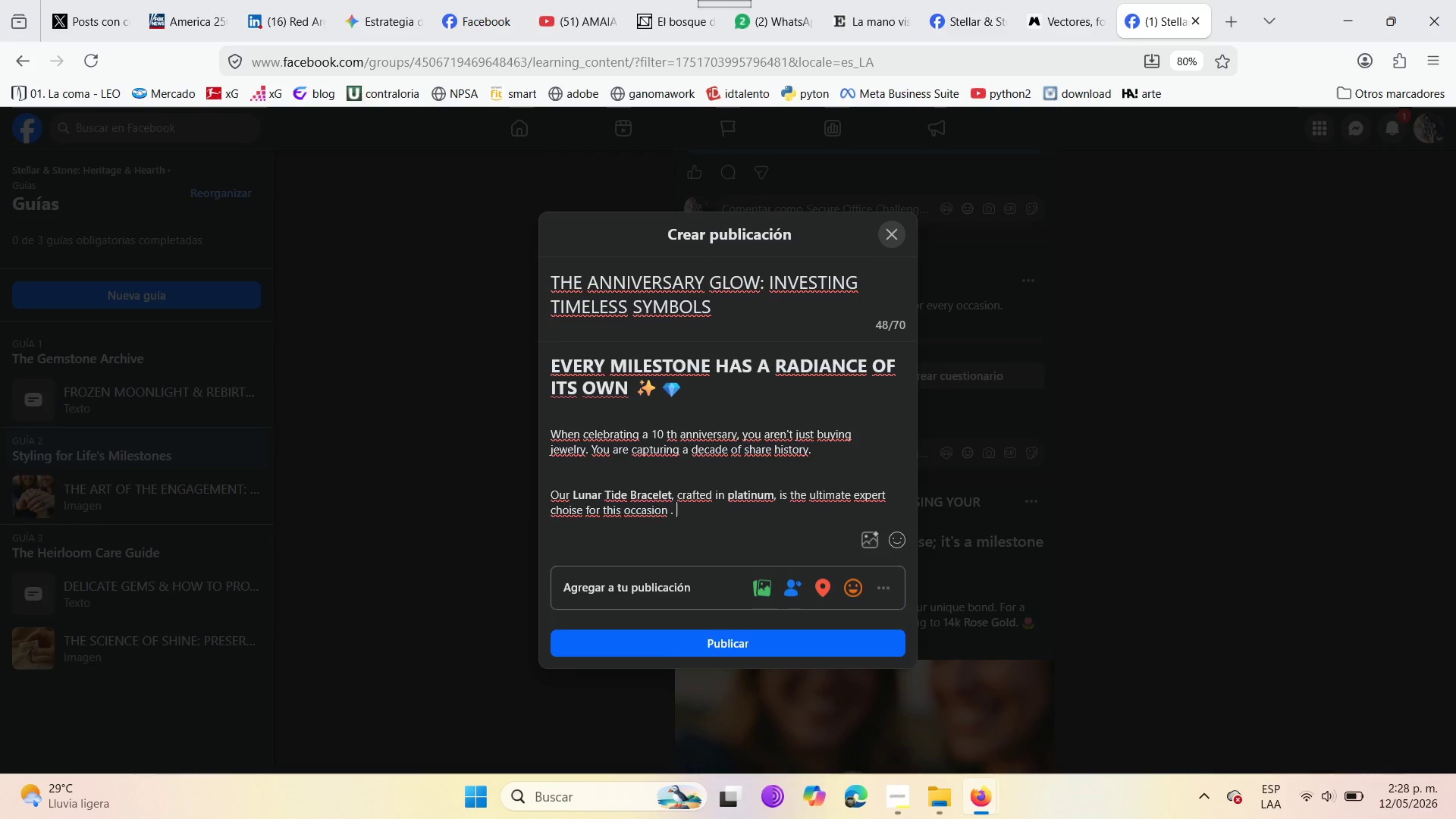 
key(Enter)
 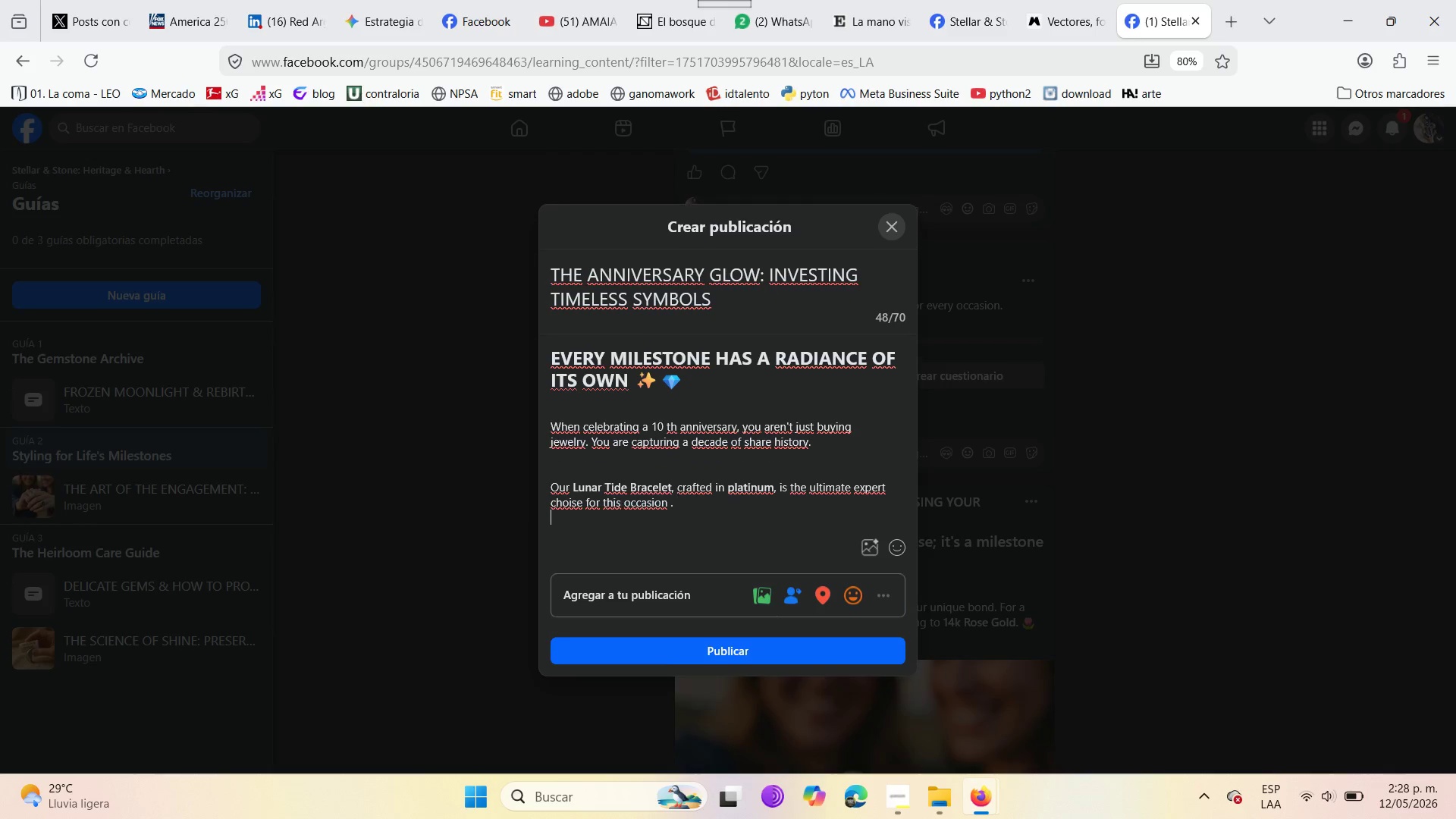 
key(Enter)
 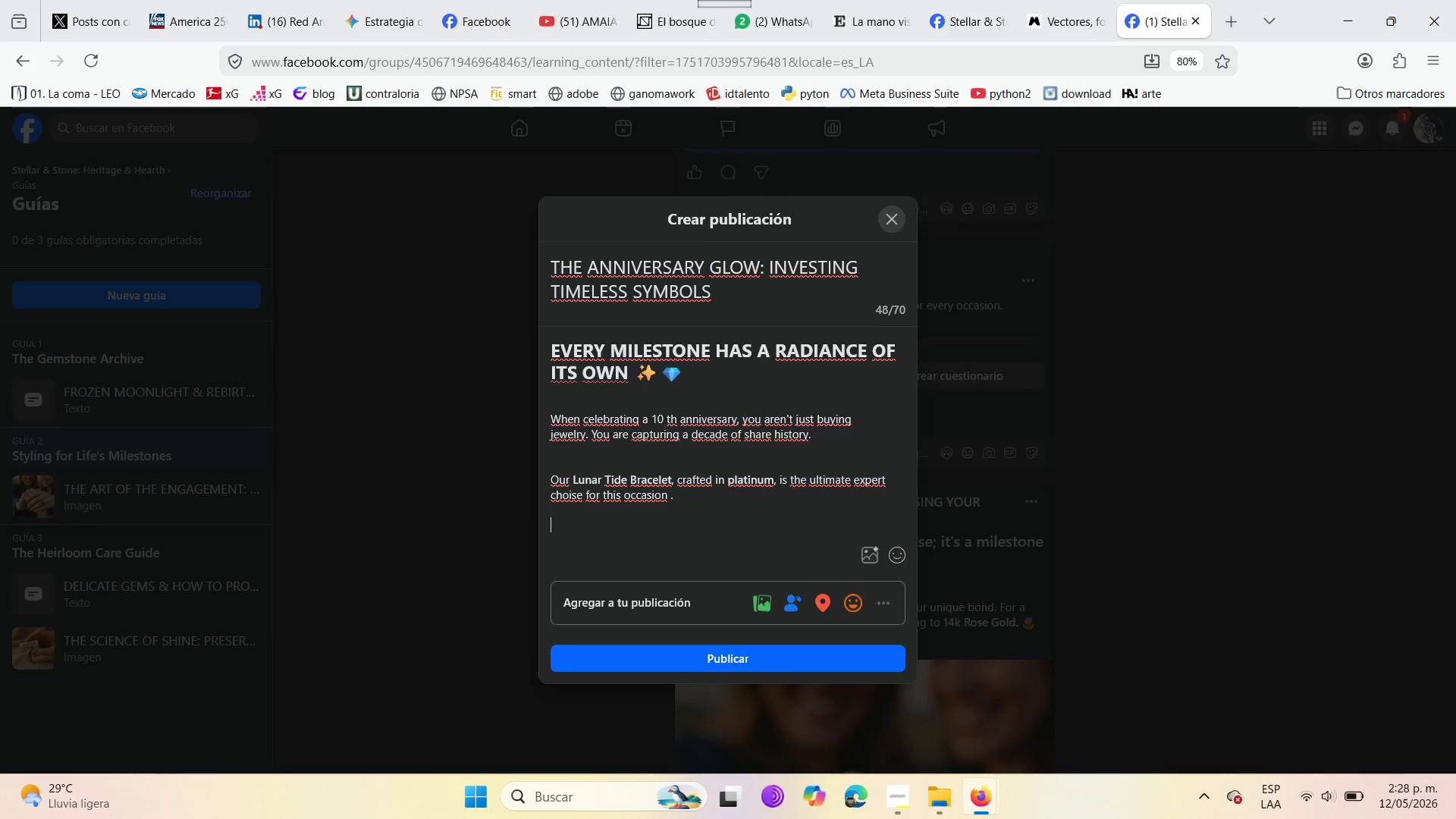 
key(Enter)
 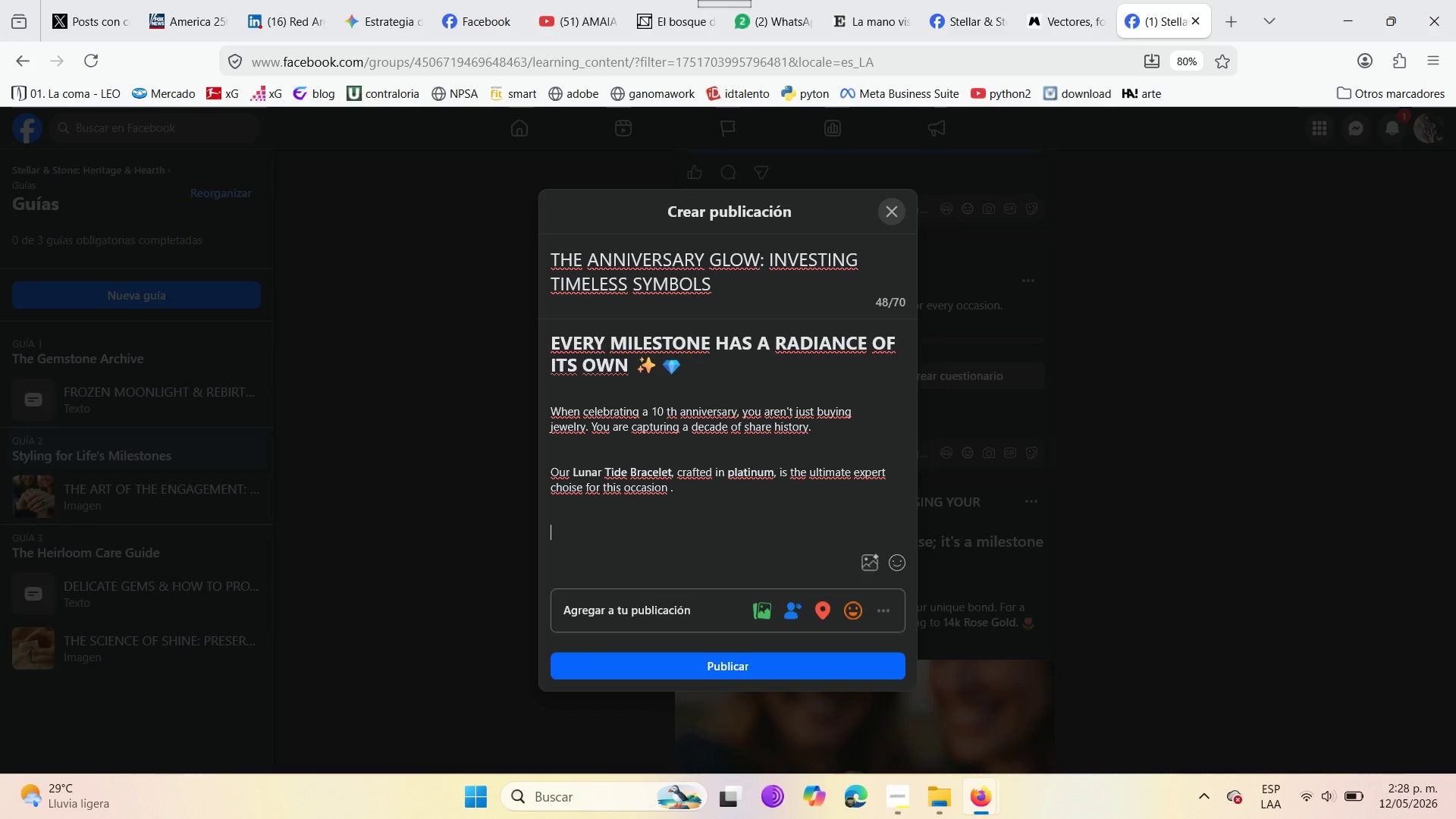 
type(WHY PLATINUM )
 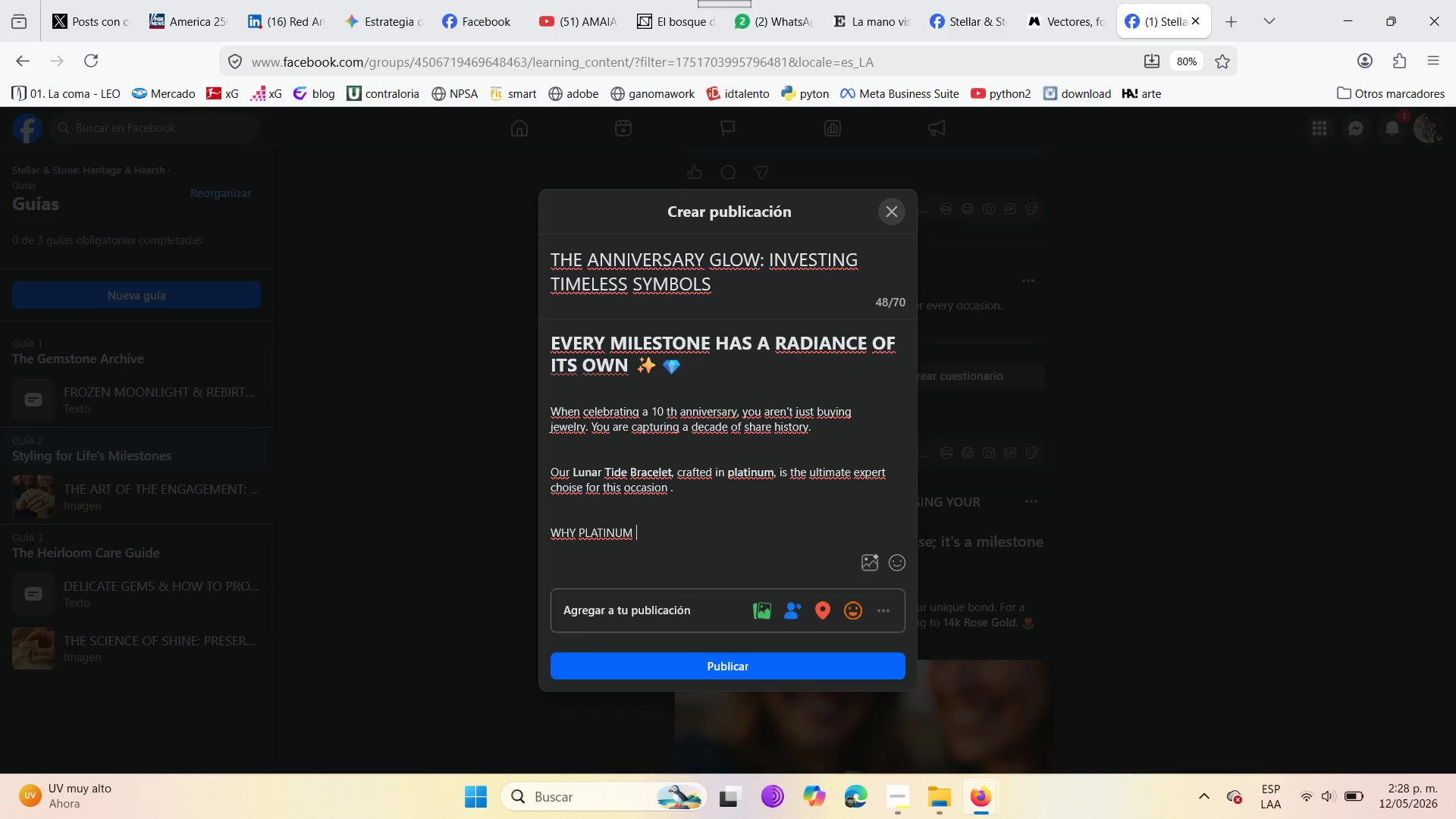 
wait(7.42)
 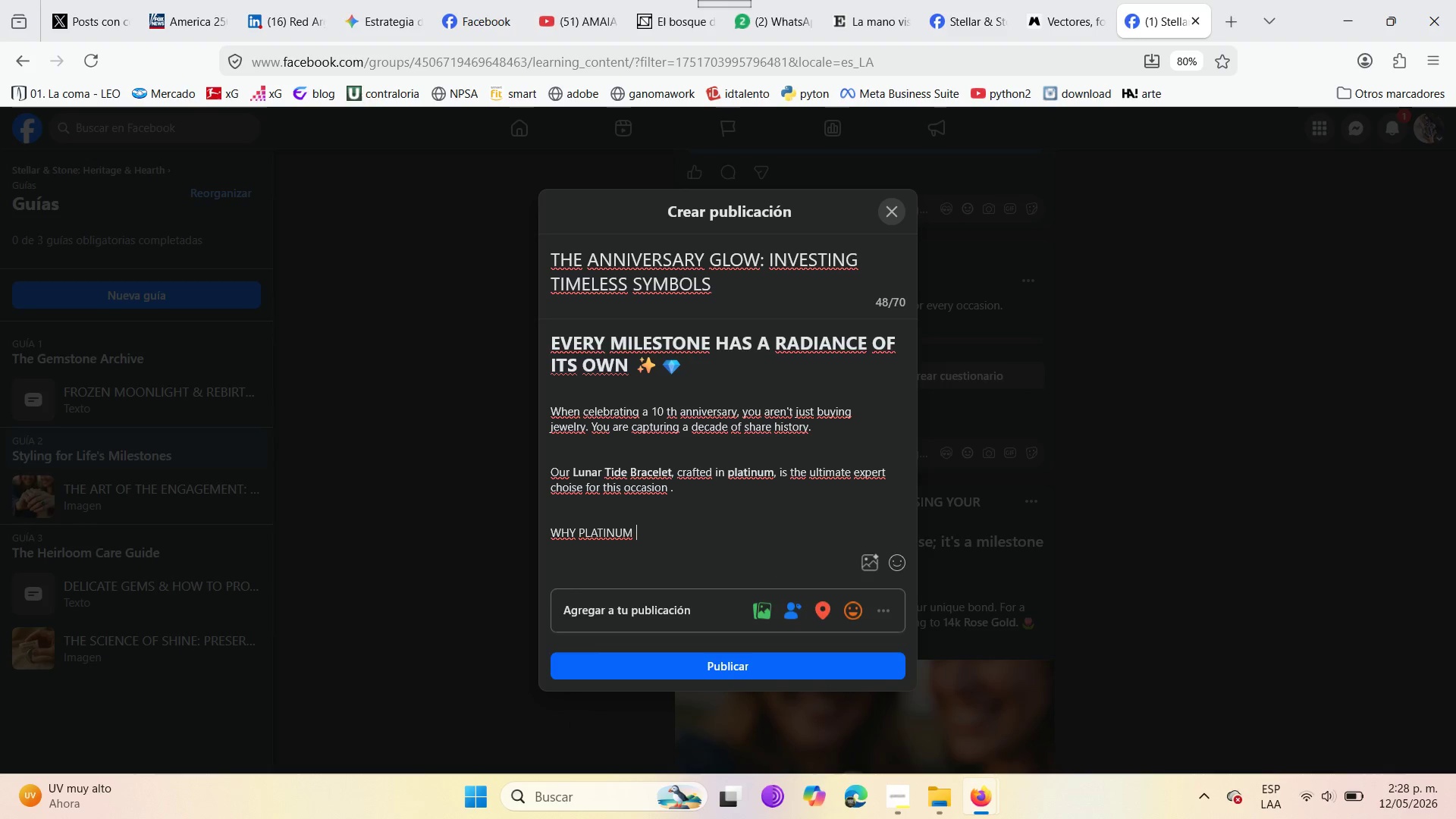 
hold_key(key=ShiftRight, duration=0.53)
 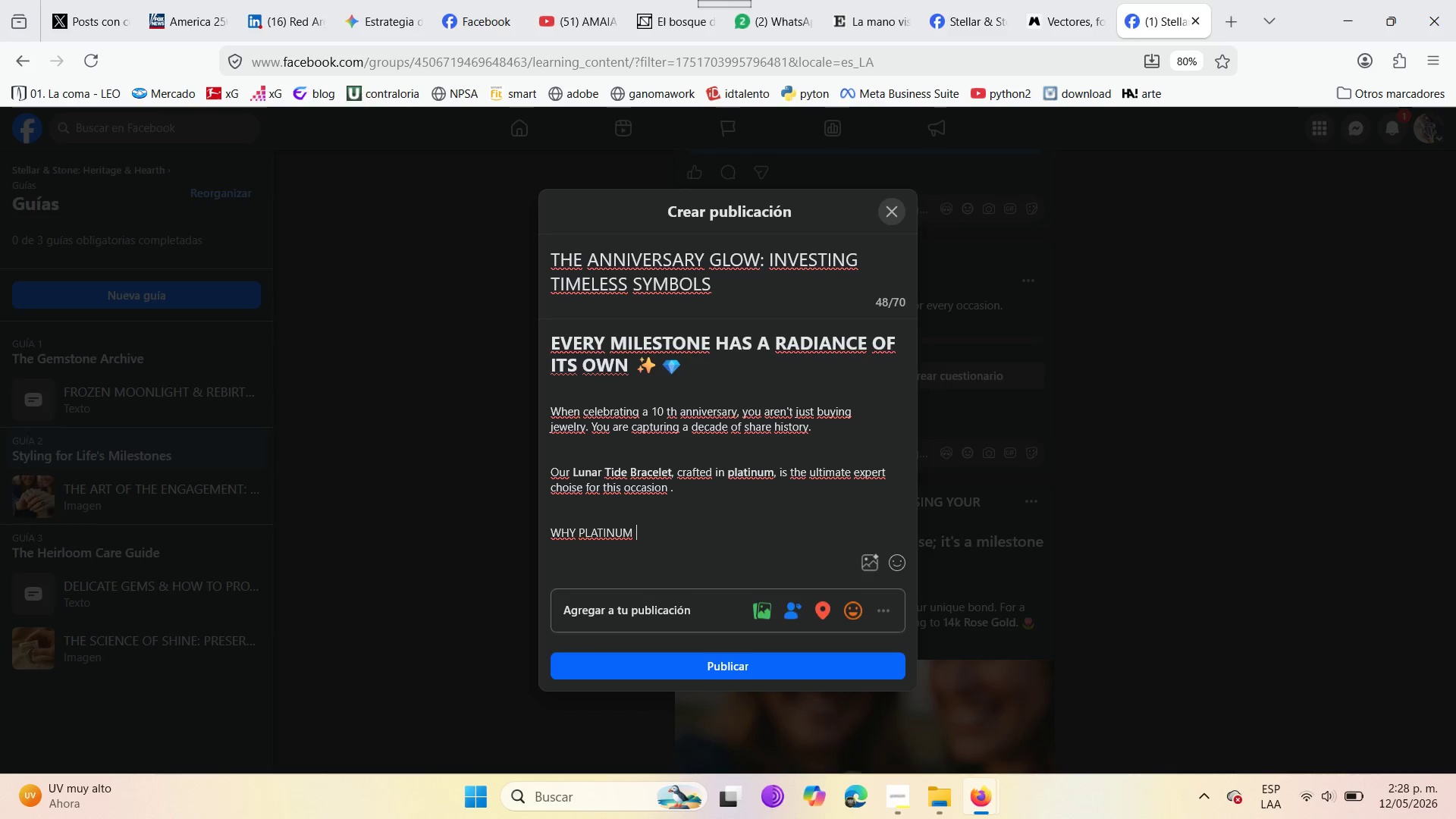 
type(^ MOONSTONE )
key(Backspace)
type({ )
 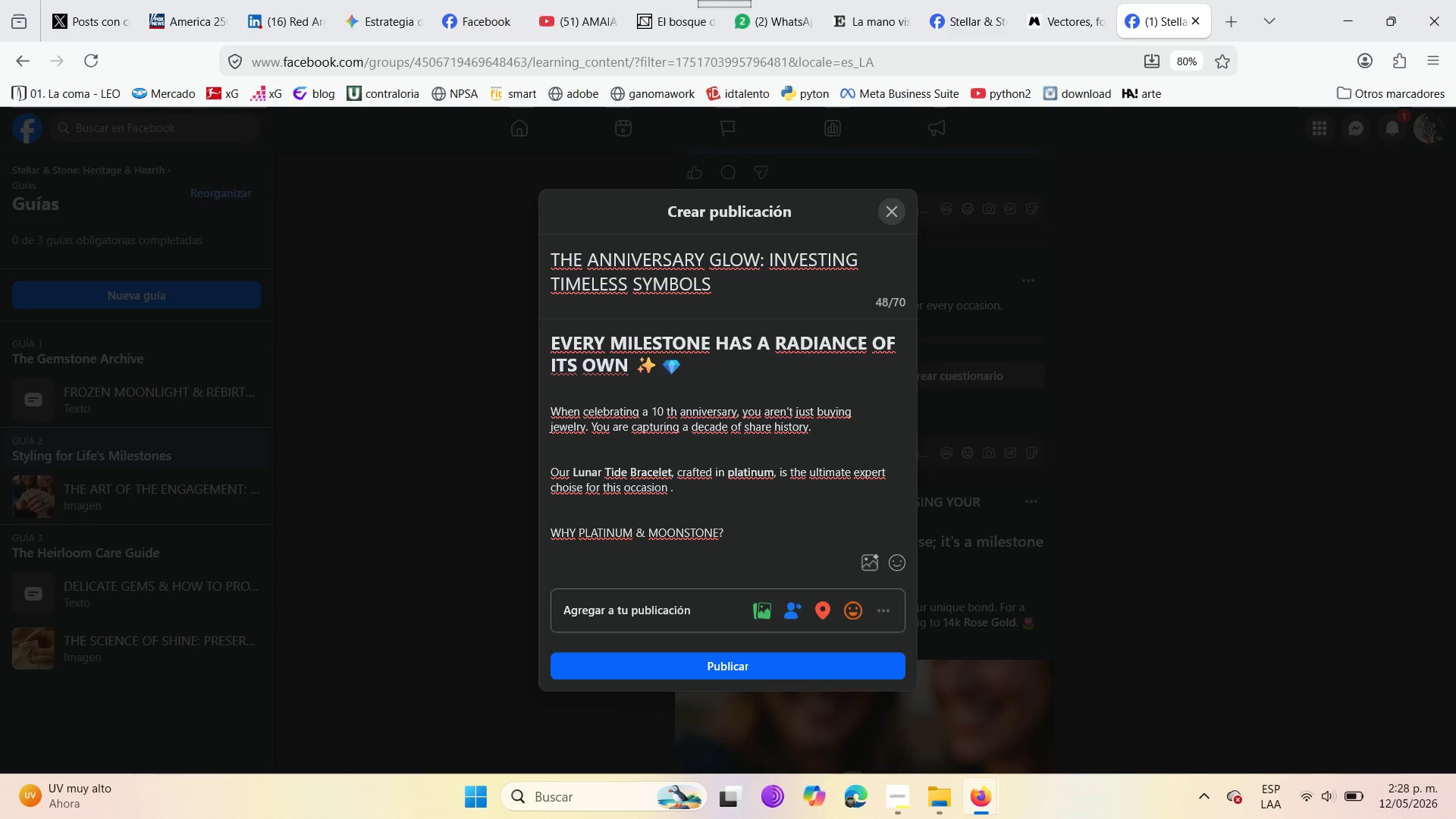 
key(Enter)
 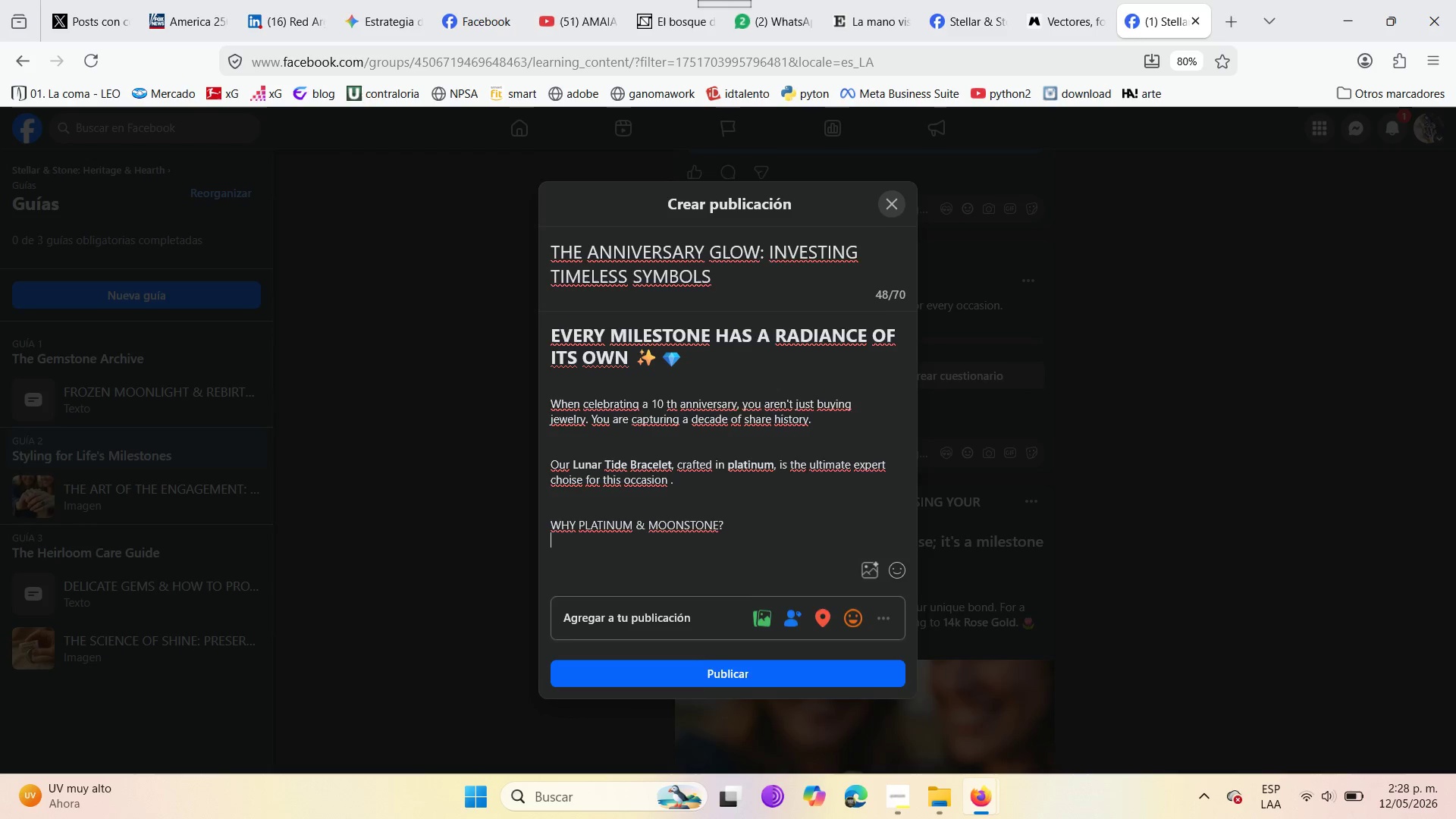 
key(Enter)
 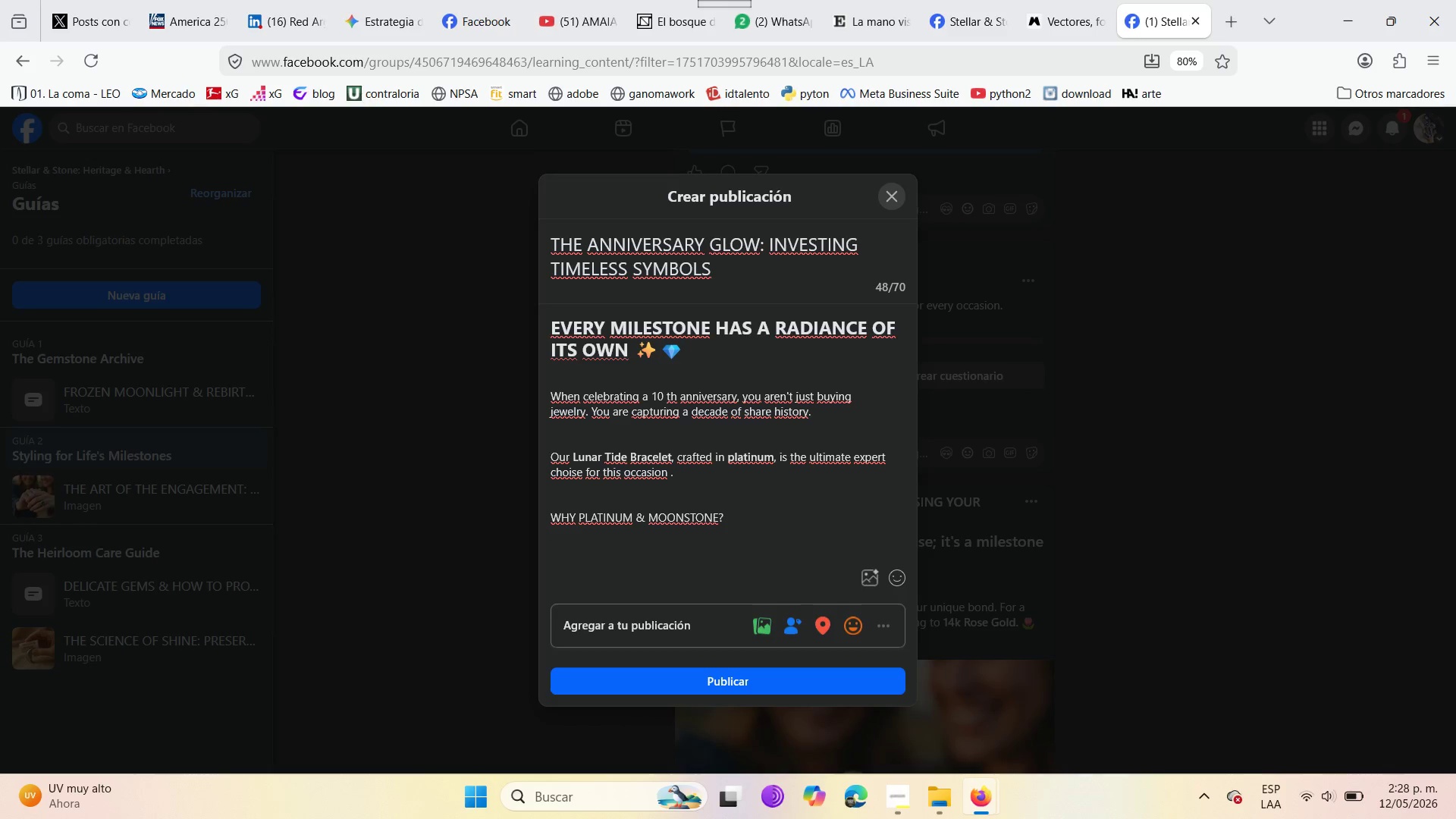 
left_click([890, 573])
 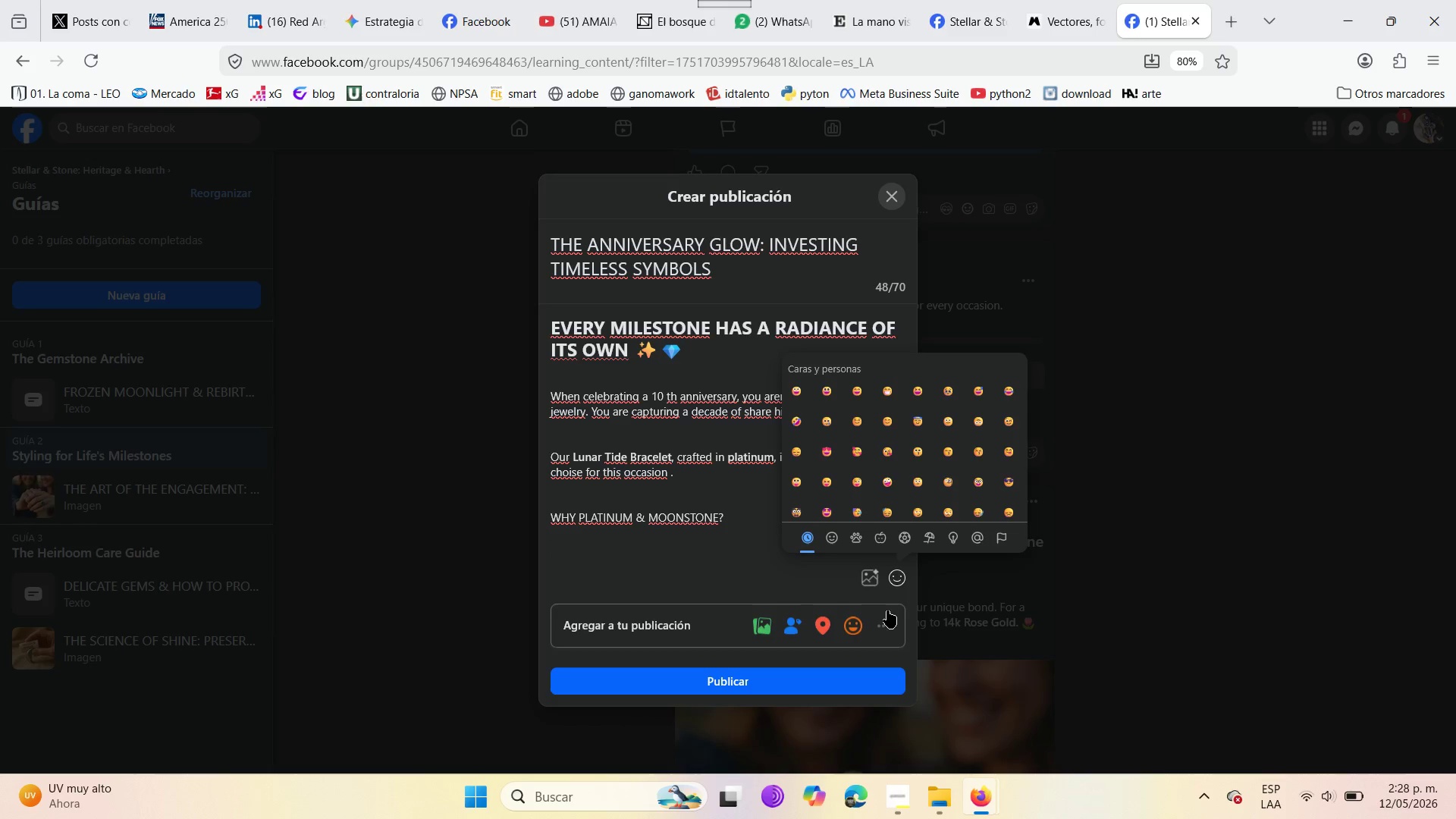 
scroll: coordinate [902, 419], scroll_direction: down, amount: 12.0
 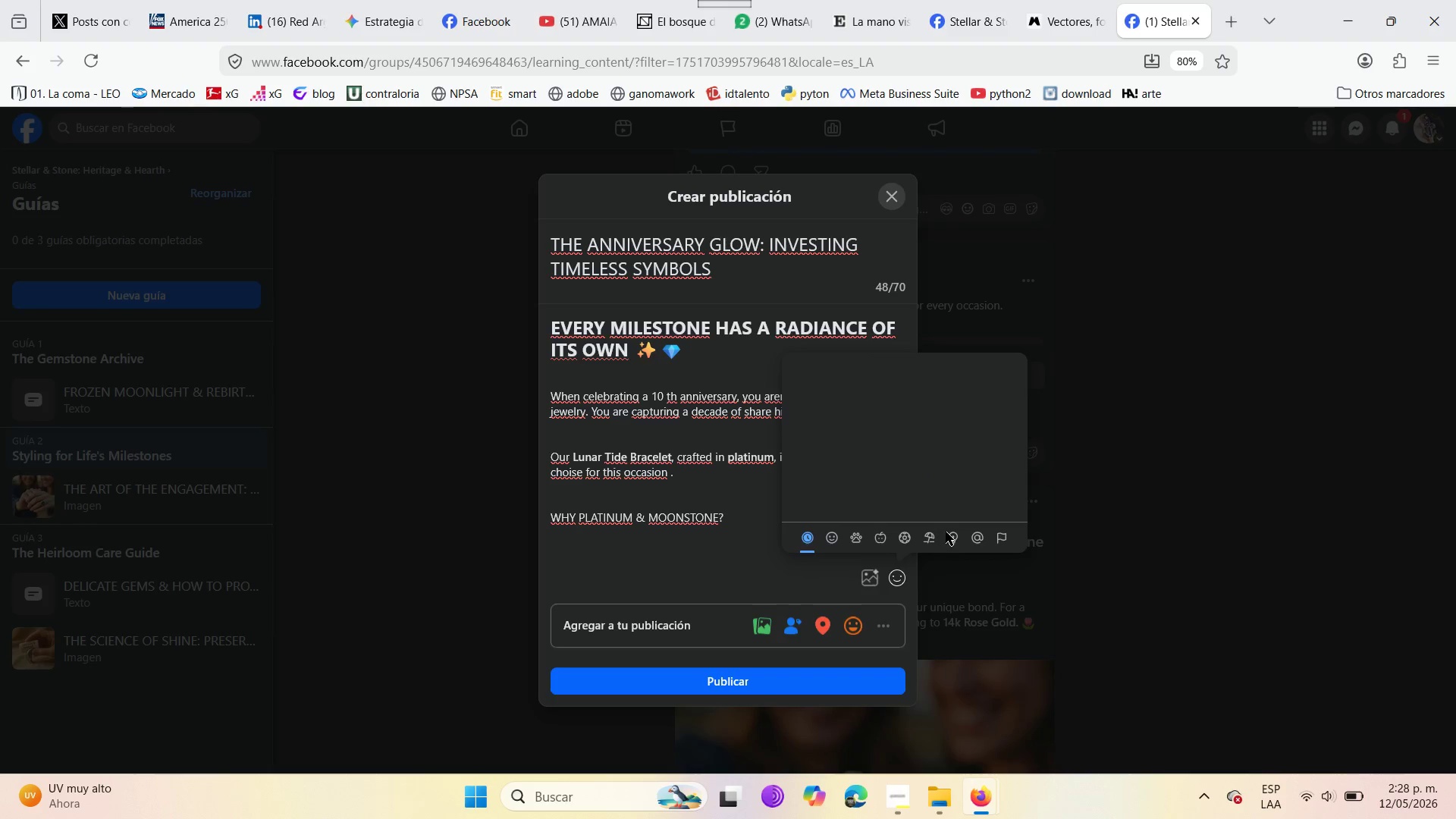 
left_click([955, 537])
 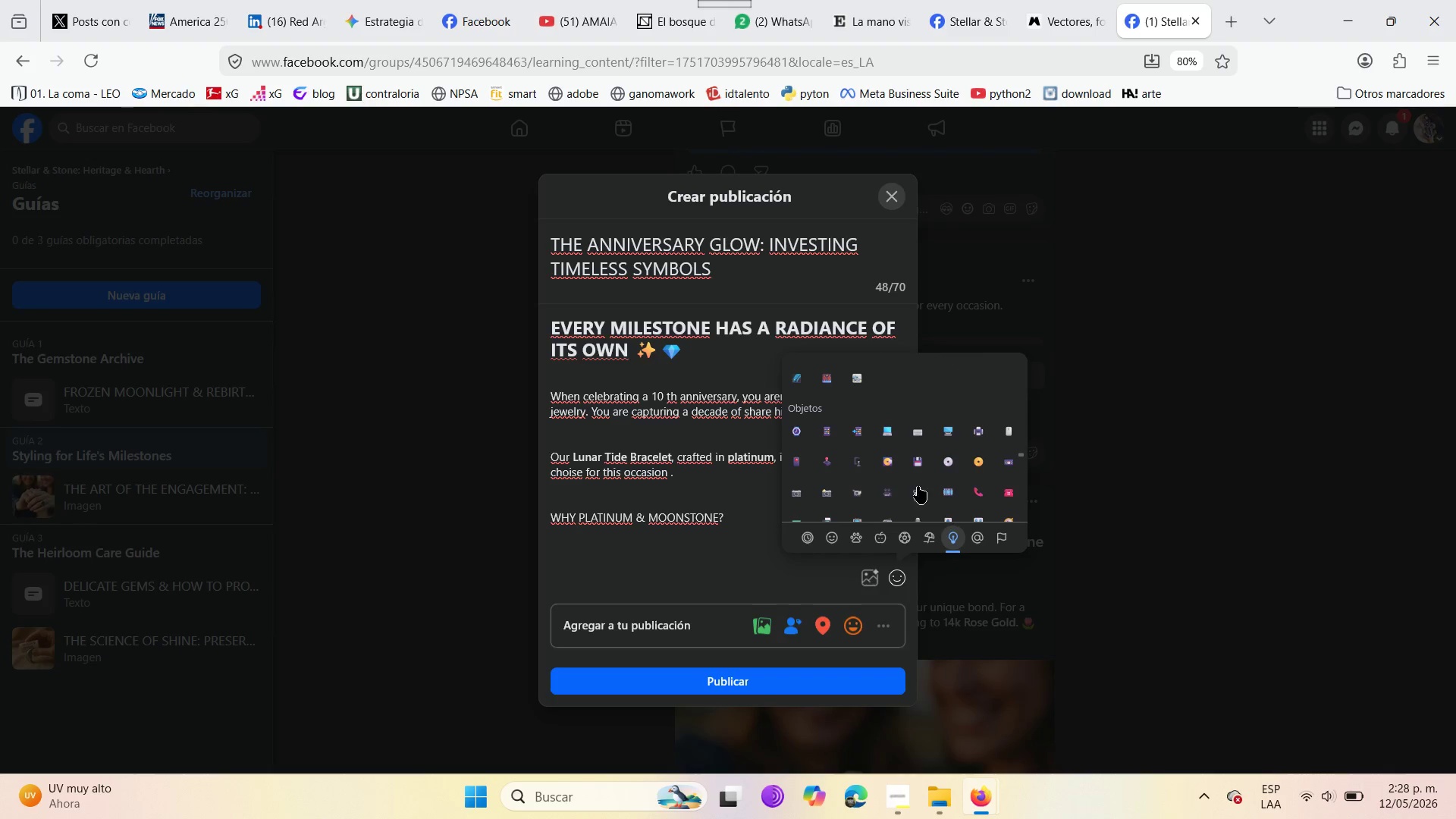 
wait(7.5)
 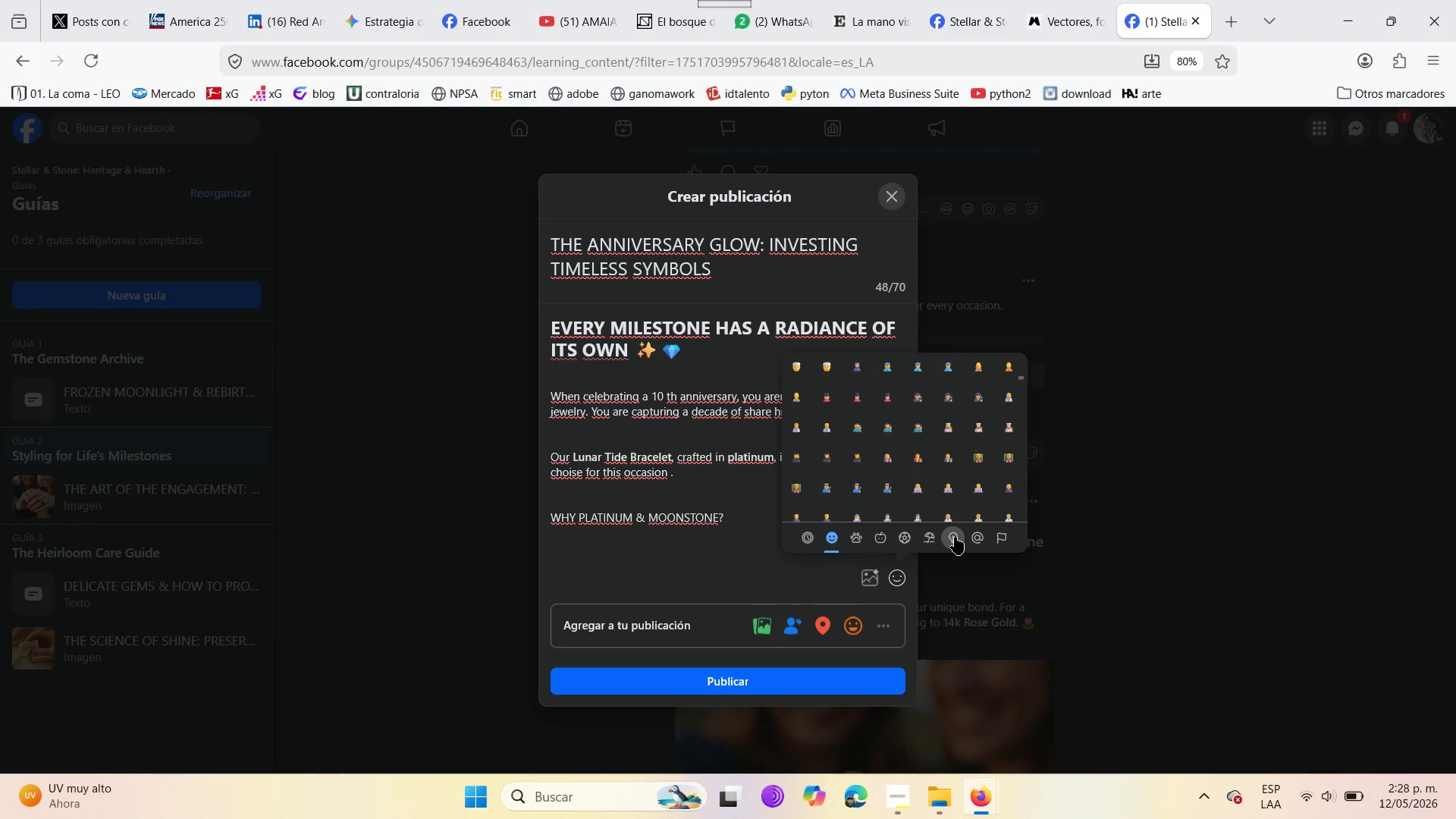 
scroll: coordinate [907, 479], scroll_direction: down, amount: 5.0
 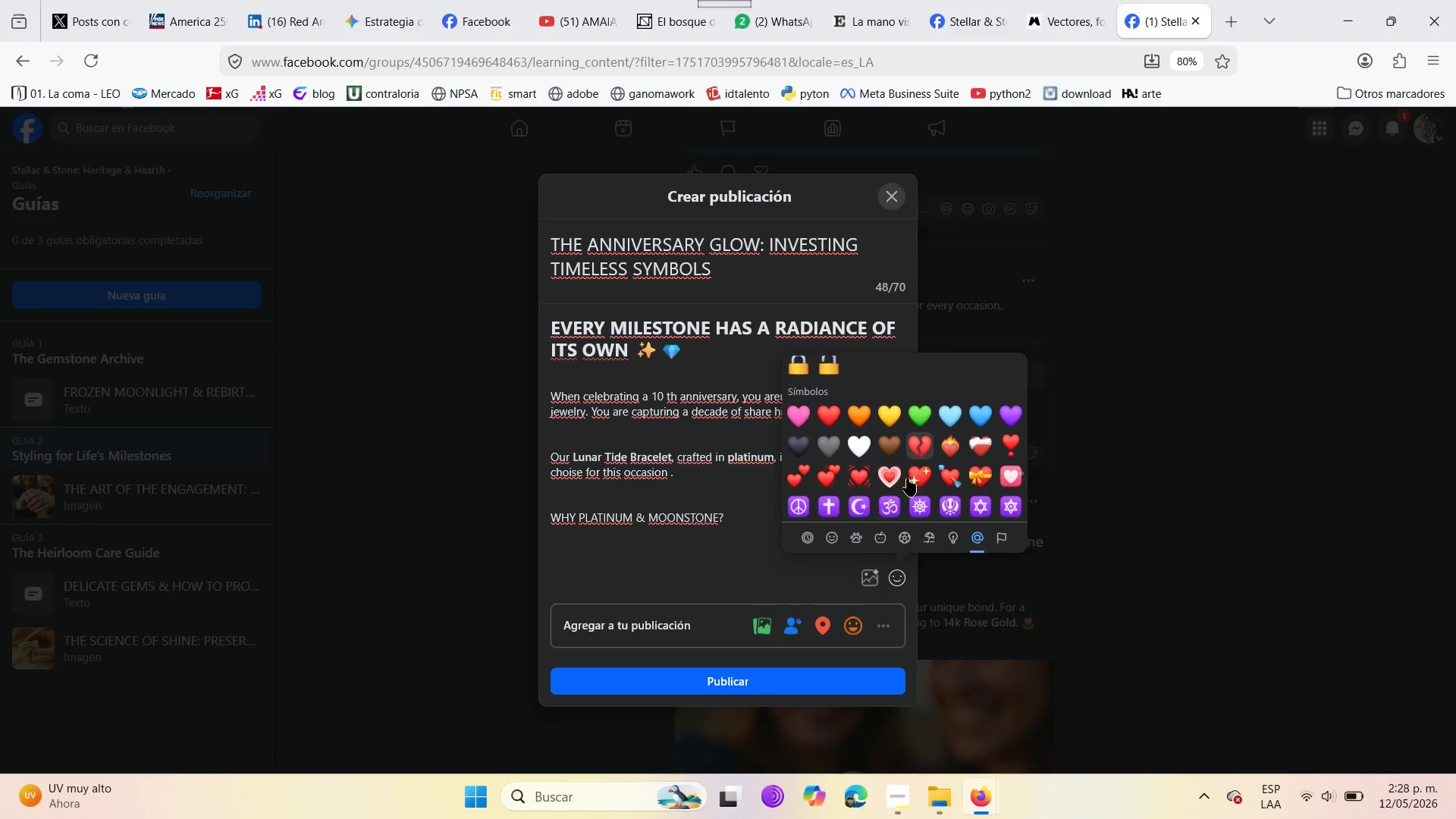 
scroll: coordinate [855, 452], scroll_direction: up, amount: 7.0
 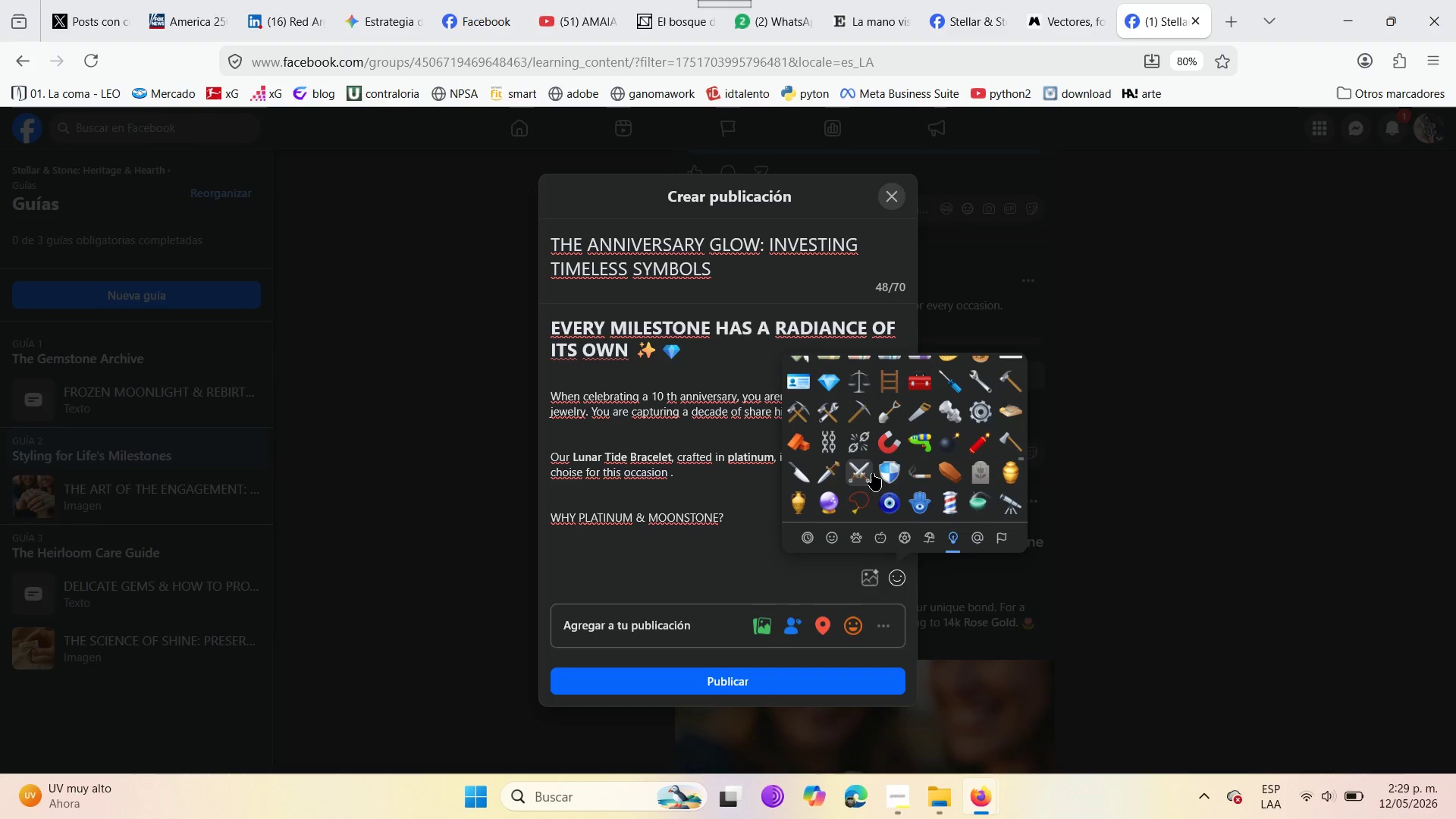 
left_click([902, 463])
 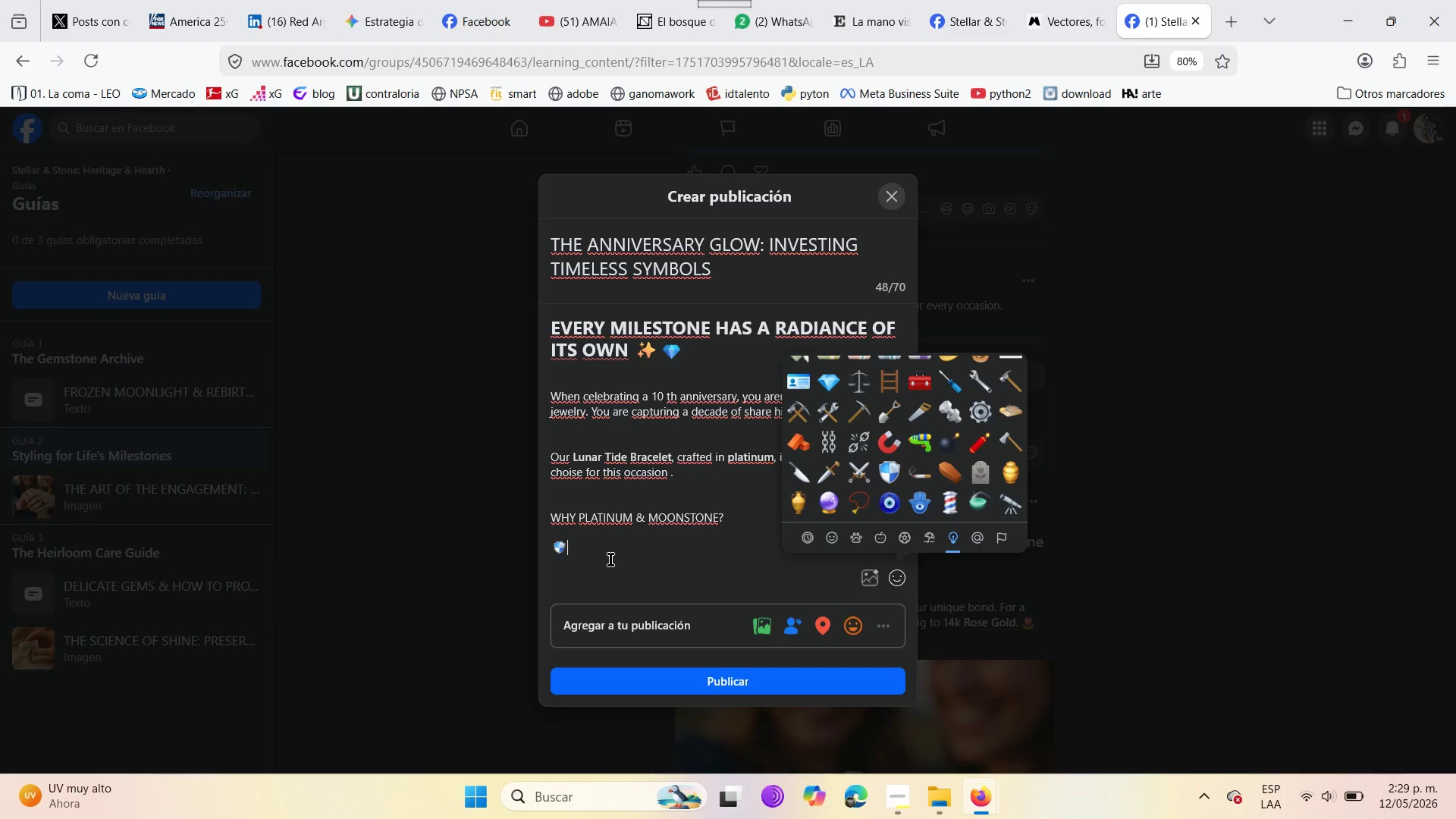 
type( eNDURANCE )
key(Backspace)
key(Backspace)
key(Backspace)
type(Endurance )
key(Backspace)
type(> platinum is the strongest precious )
 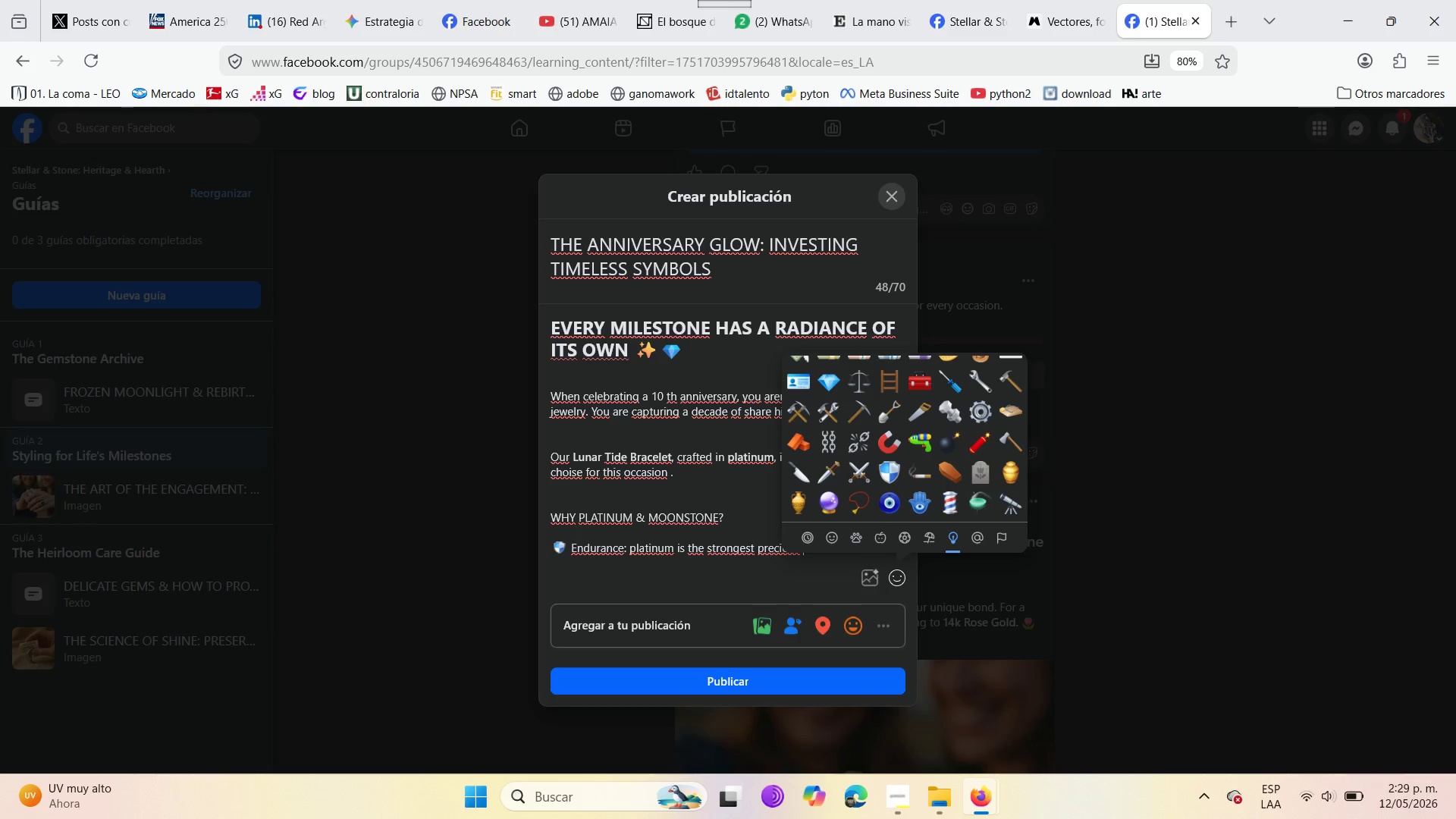 
left_click([622, 584])
 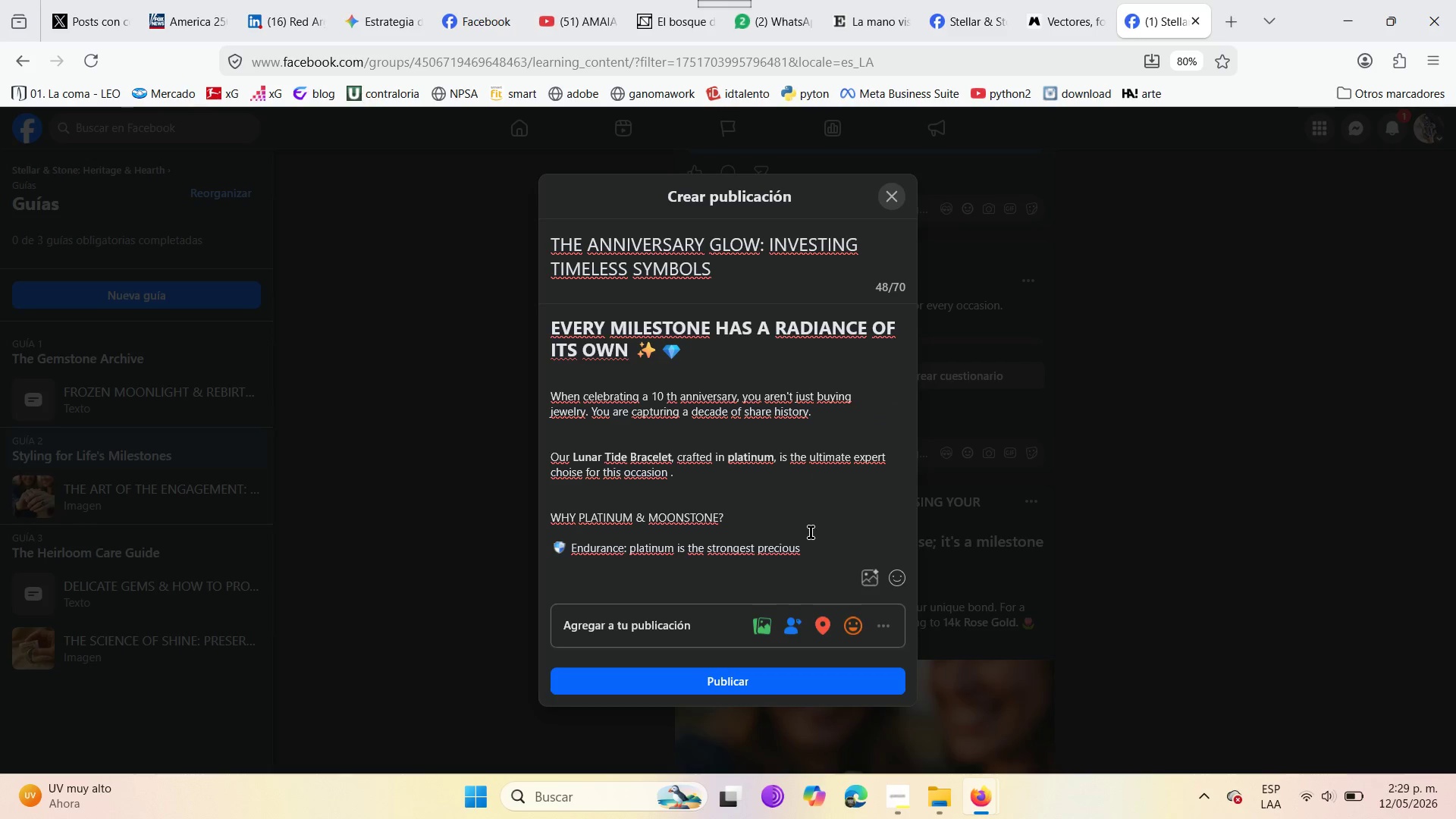 
left_click([804, 551])
 